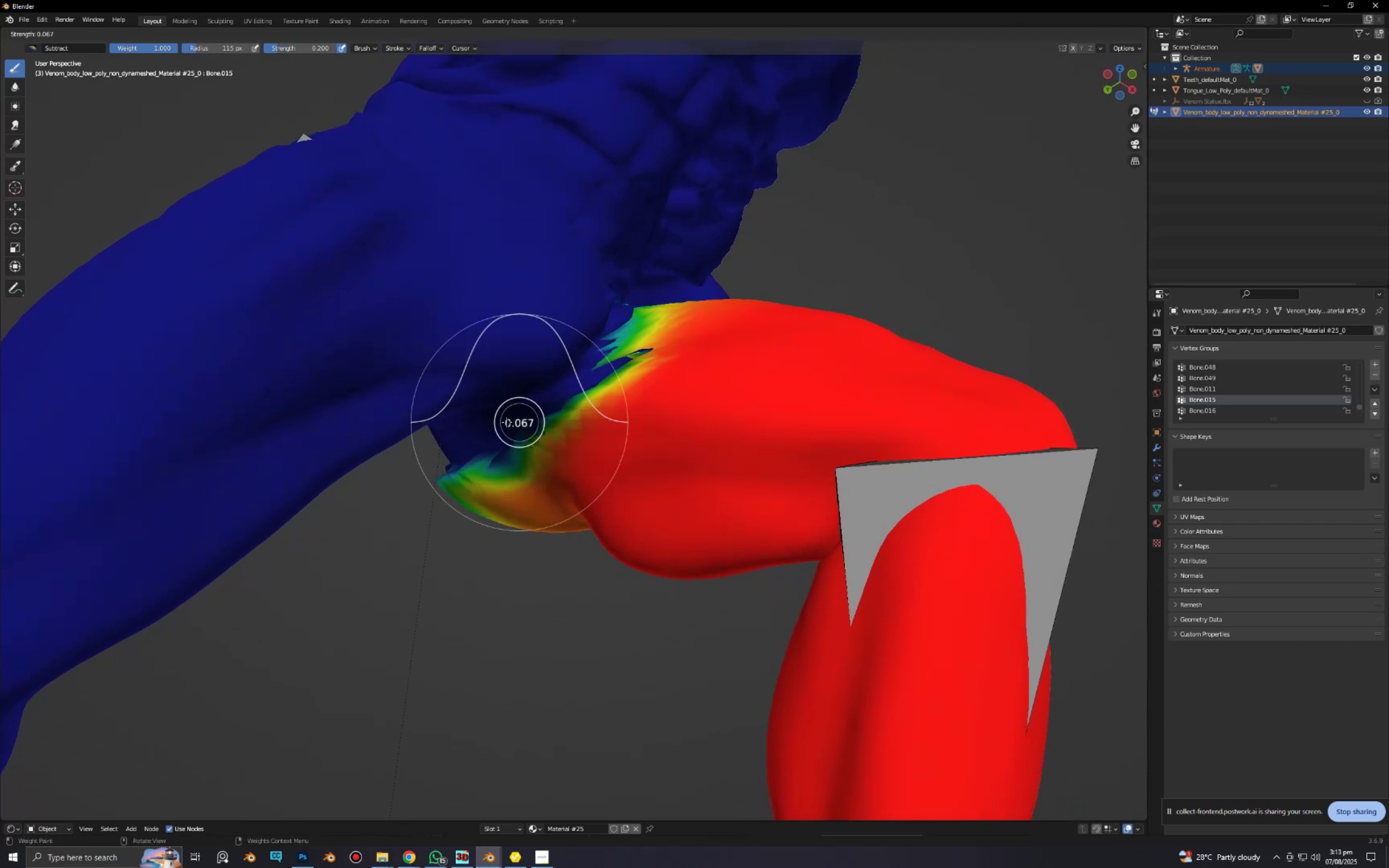 
left_click([506, 422])
 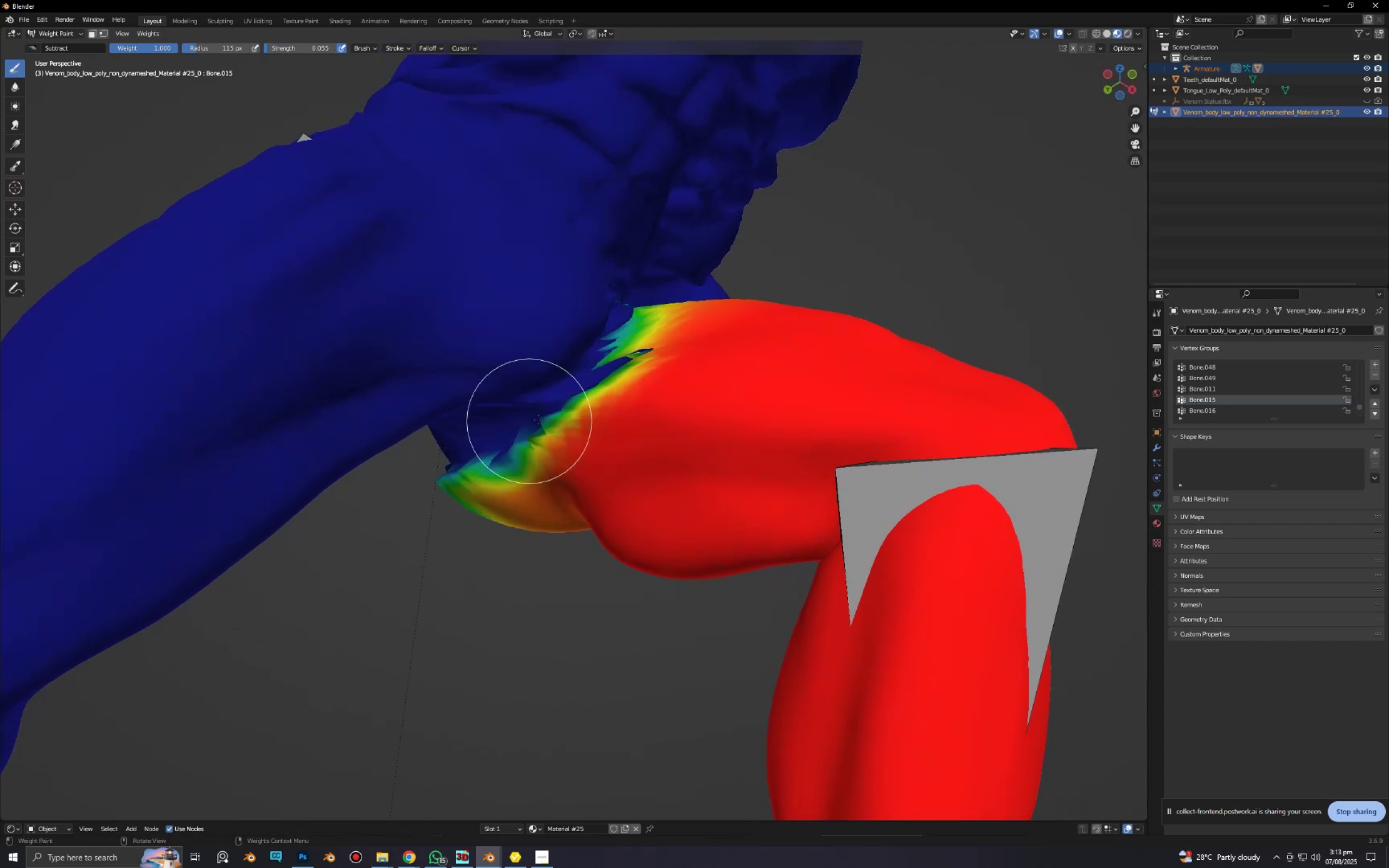 
left_click_drag(start_coordinate=[547, 414], to_coordinate=[836, 362])
 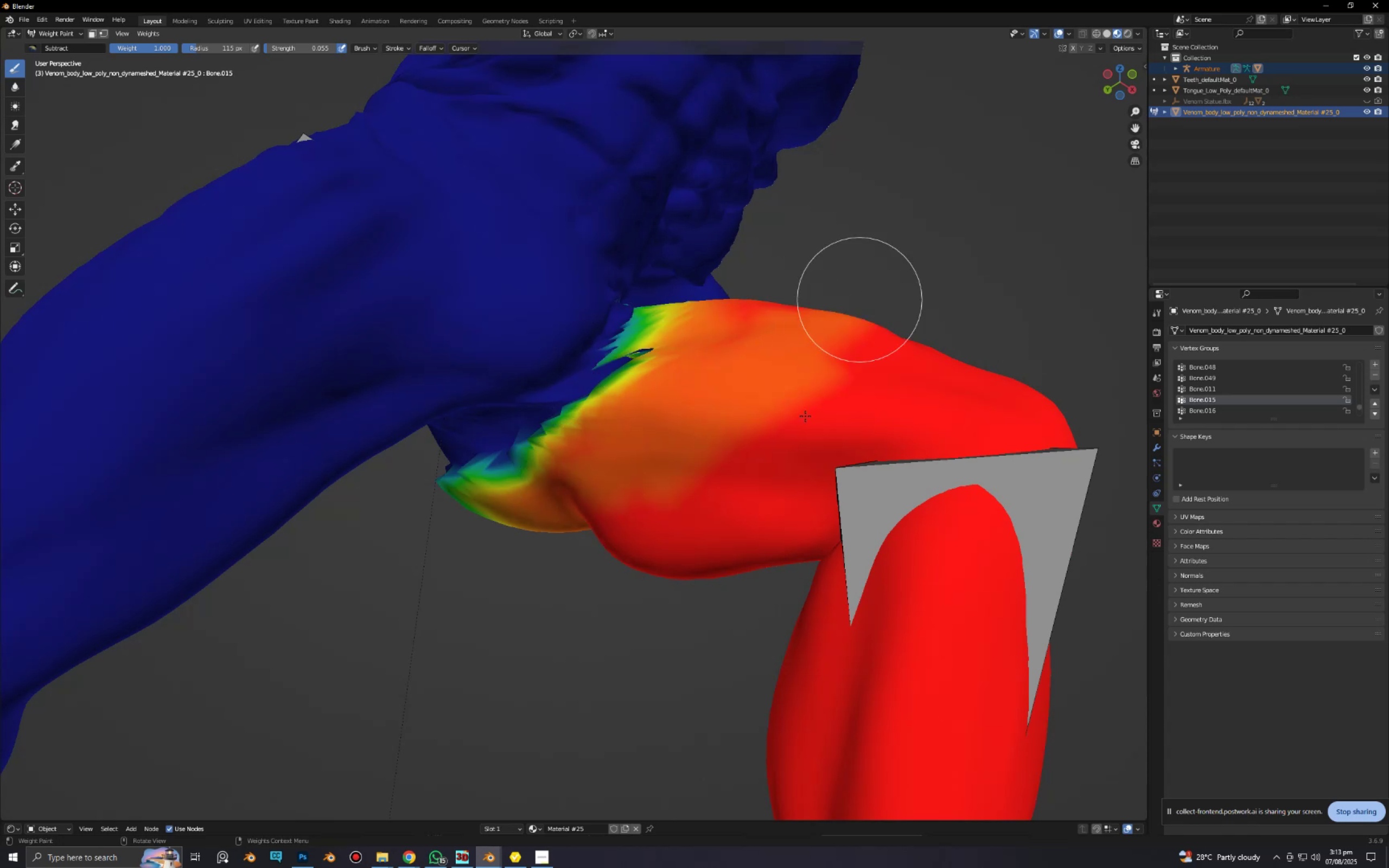 
key(Shift+F)
 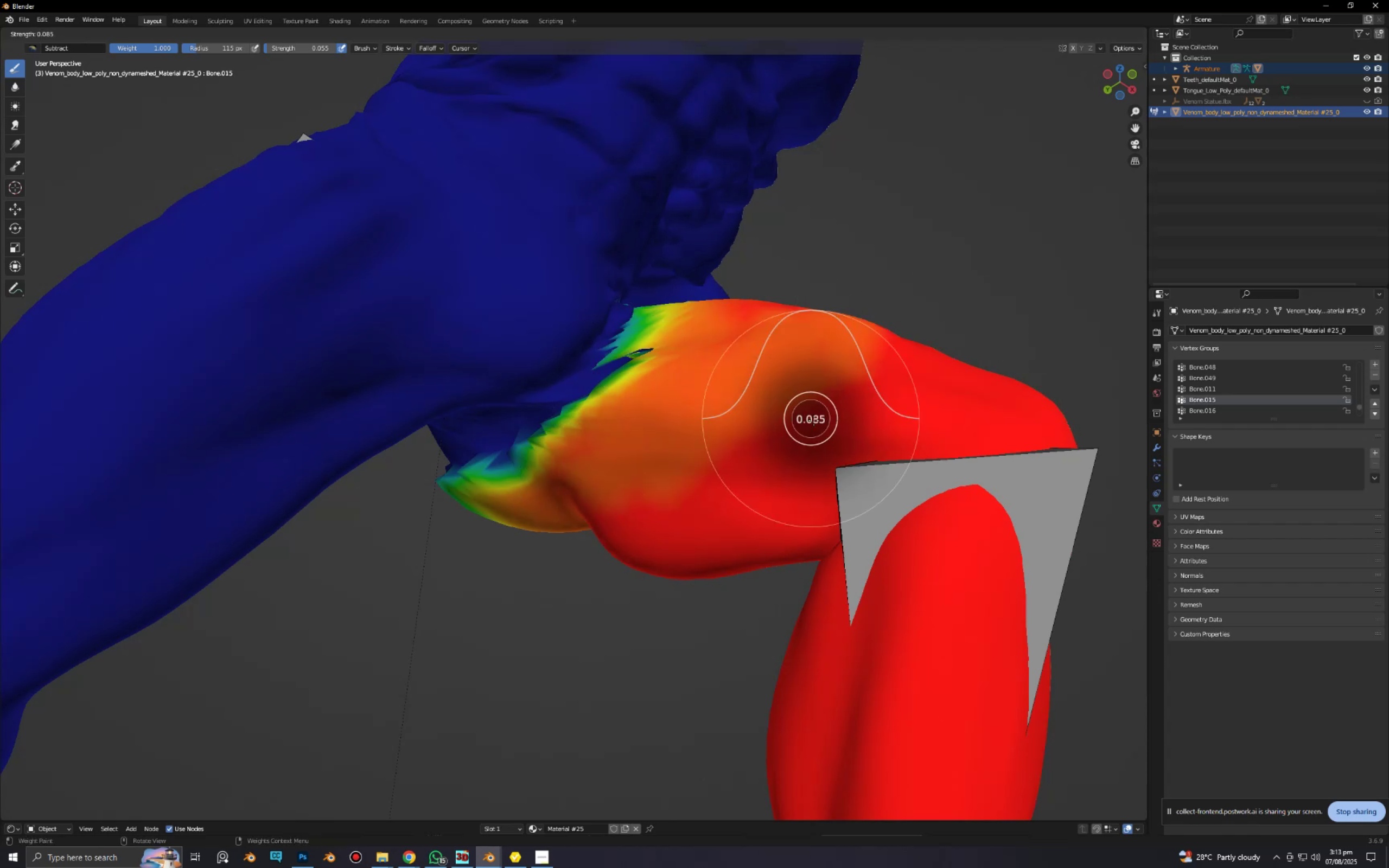 
left_click([810, 420])
 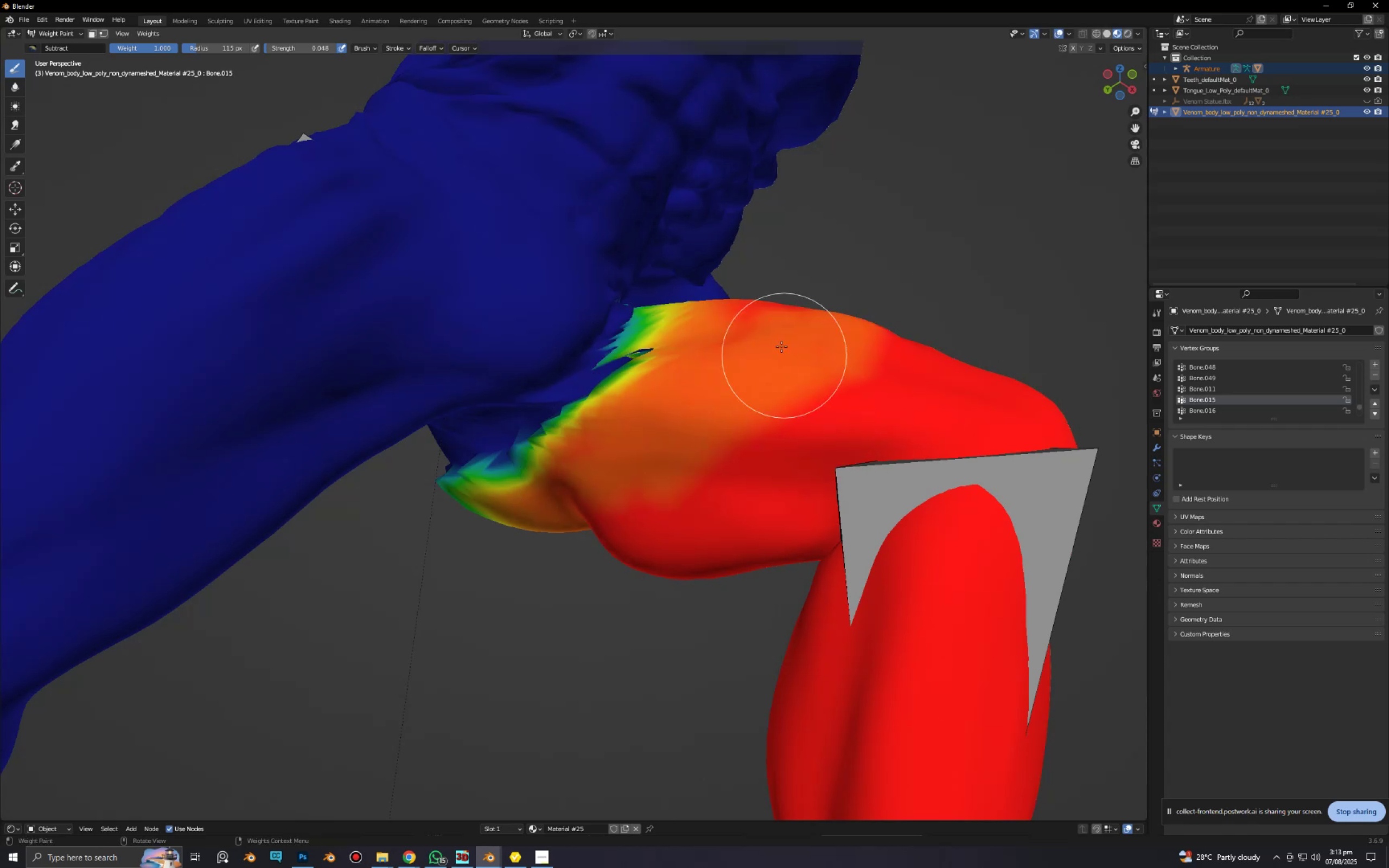 
left_click_drag(start_coordinate=[779, 341], to_coordinate=[519, 547])
 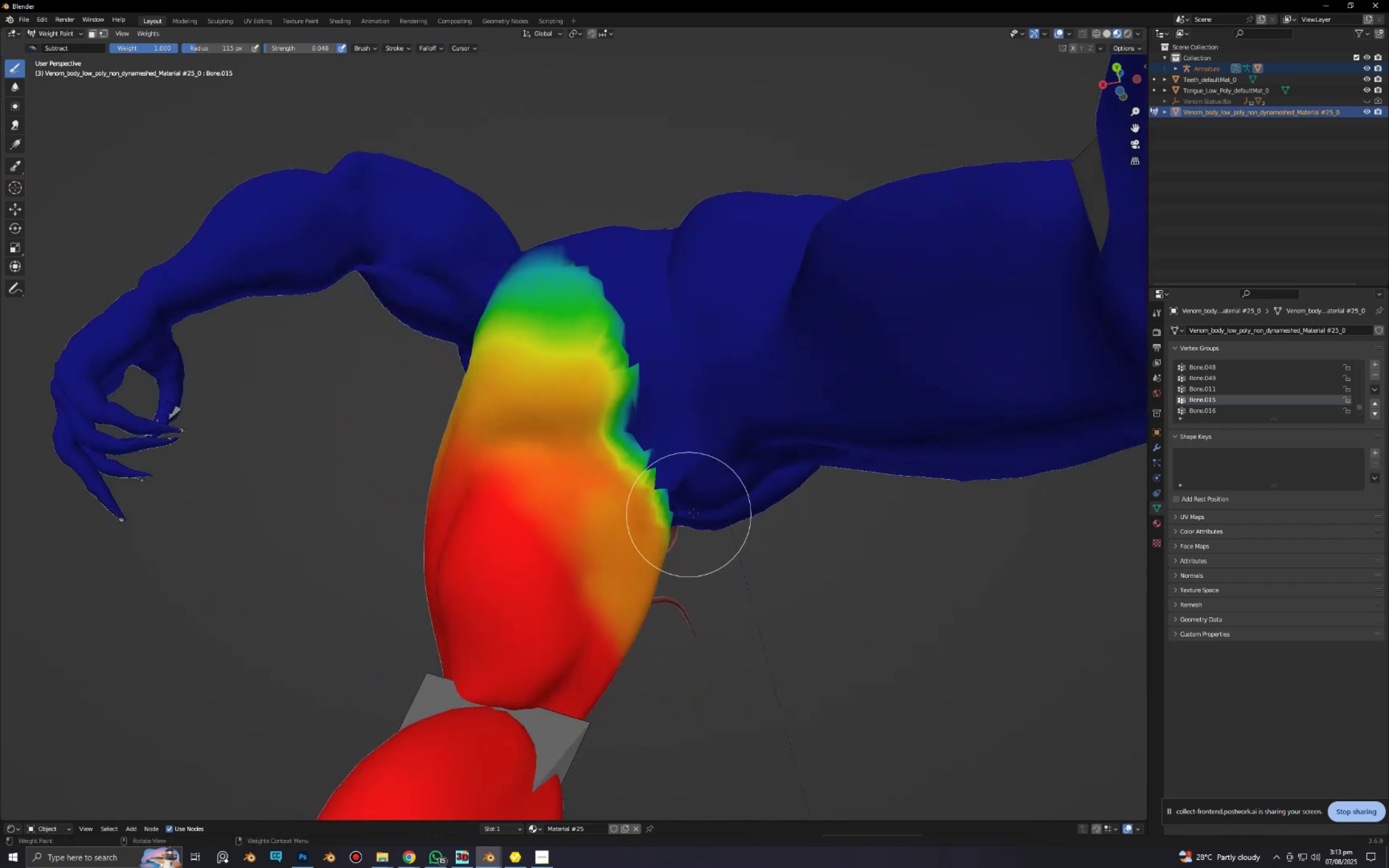 
left_click_drag(start_coordinate=[627, 521], to_coordinate=[446, 449])
 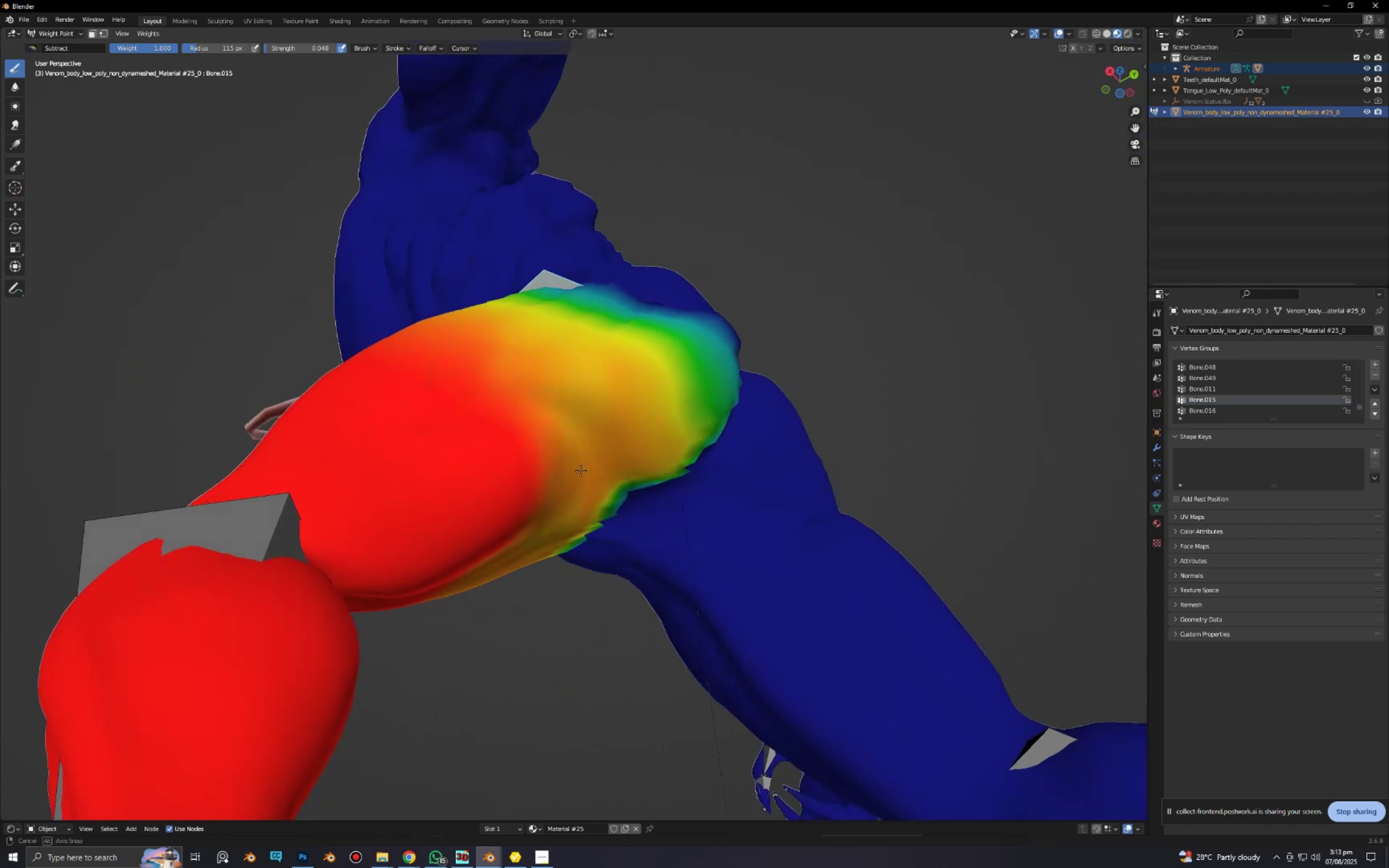 
left_click_drag(start_coordinate=[581, 435], to_coordinate=[591, 503])
 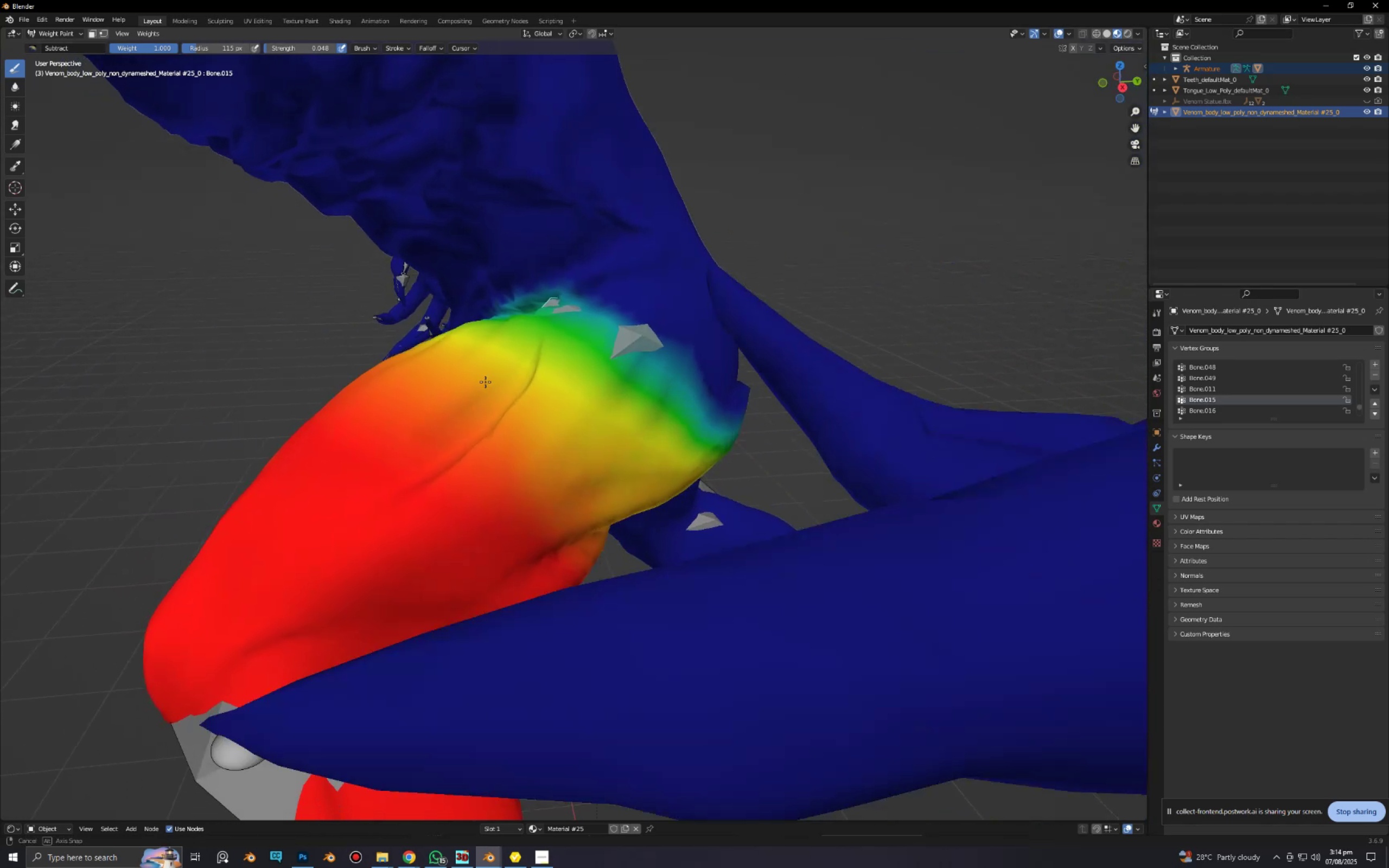 
left_click_drag(start_coordinate=[560, 444], to_coordinate=[453, 448])
 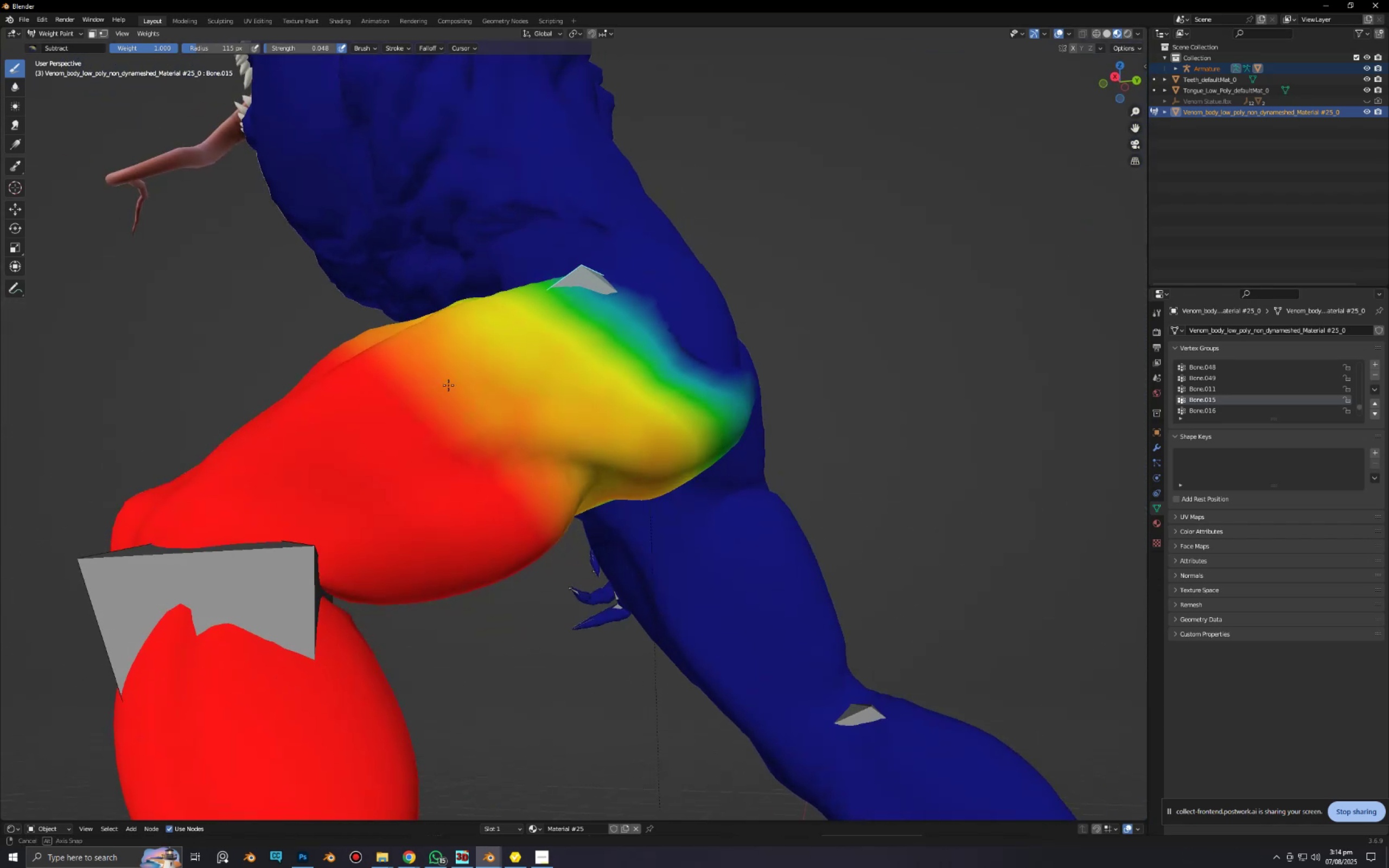 
left_click_drag(start_coordinate=[417, 334], to_coordinate=[619, 481])
 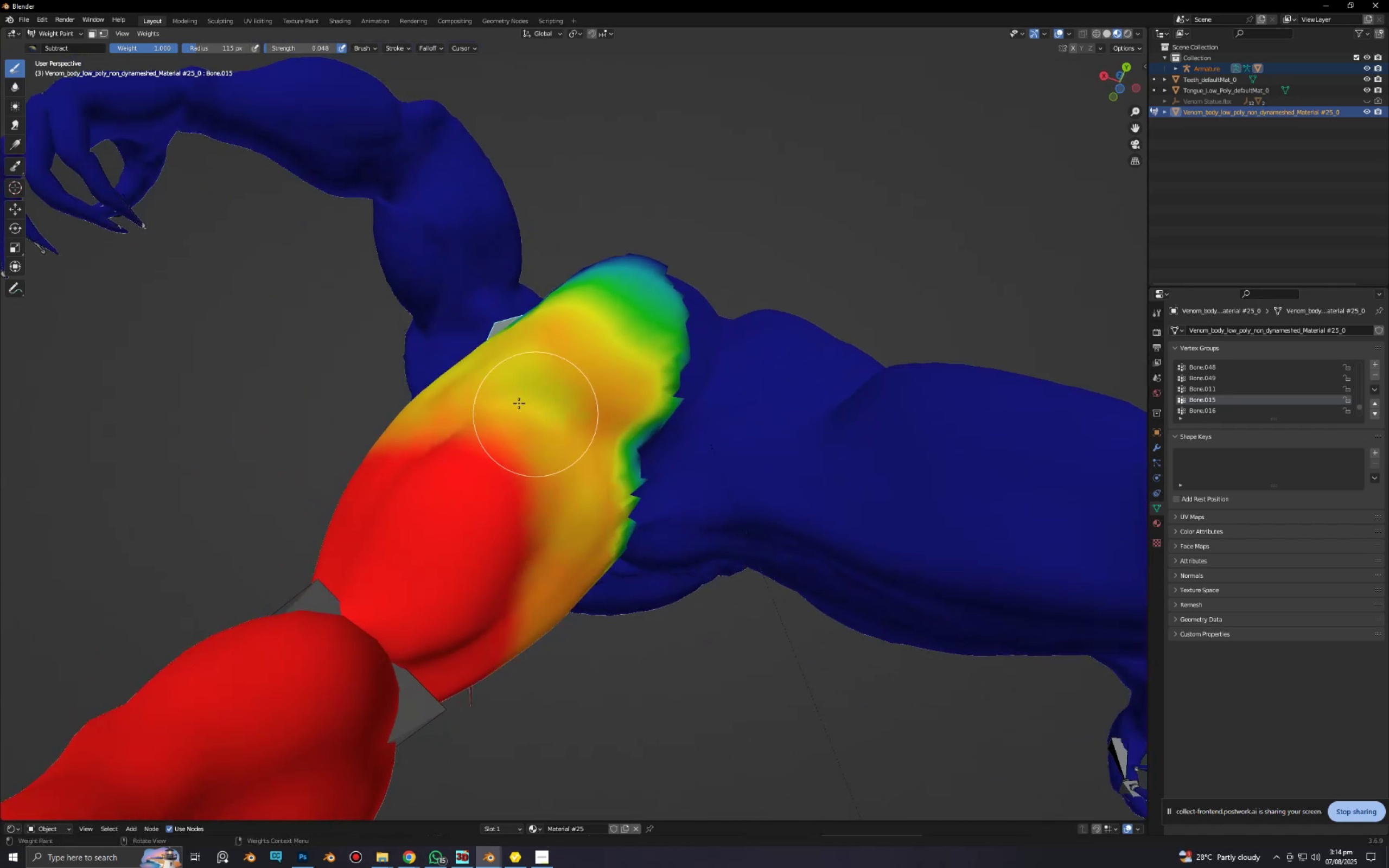 
left_click_drag(start_coordinate=[475, 385], to_coordinate=[482, 259])
 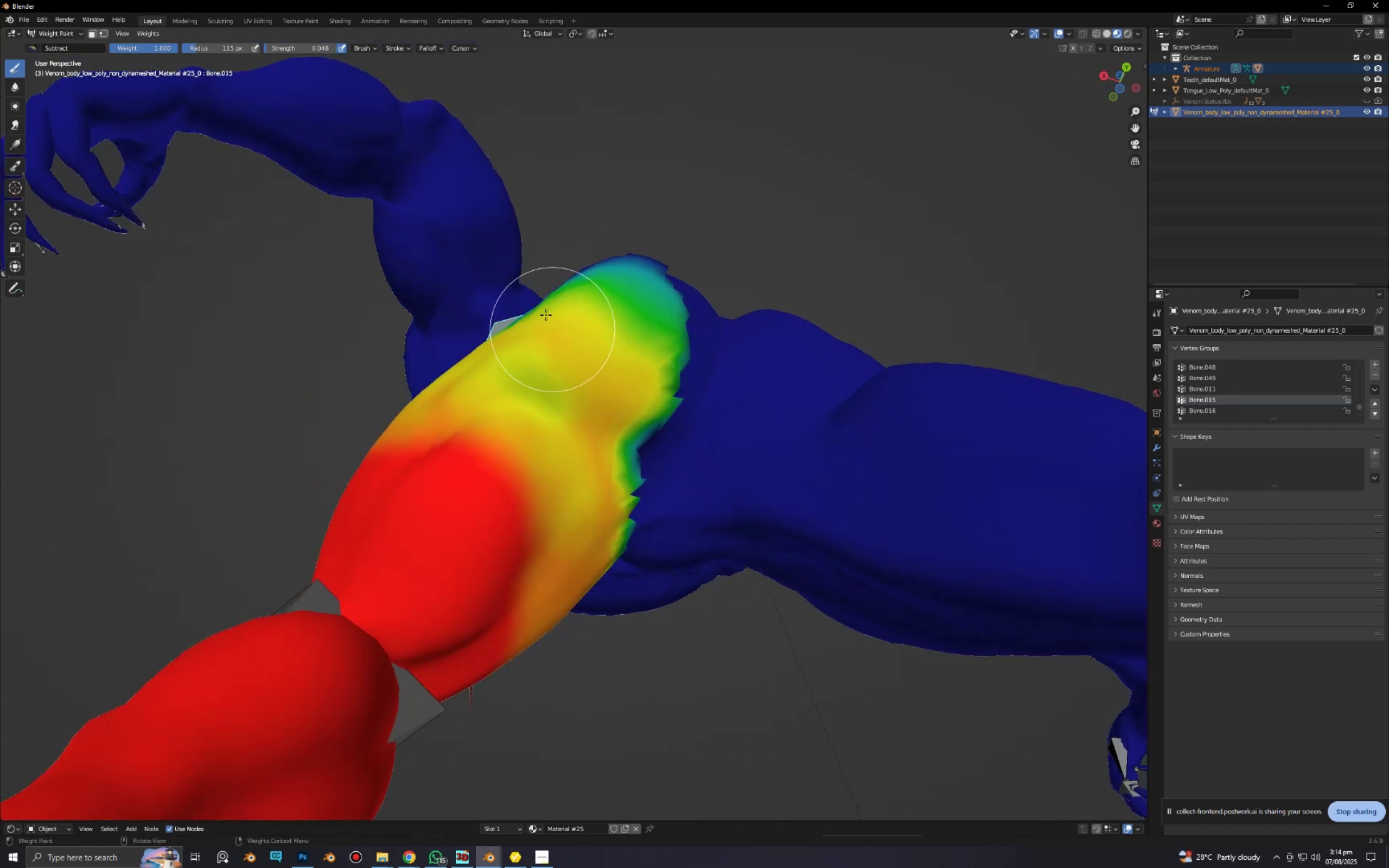 
left_click_drag(start_coordinate=[545, 315], to_coordinate=[586, 310])
 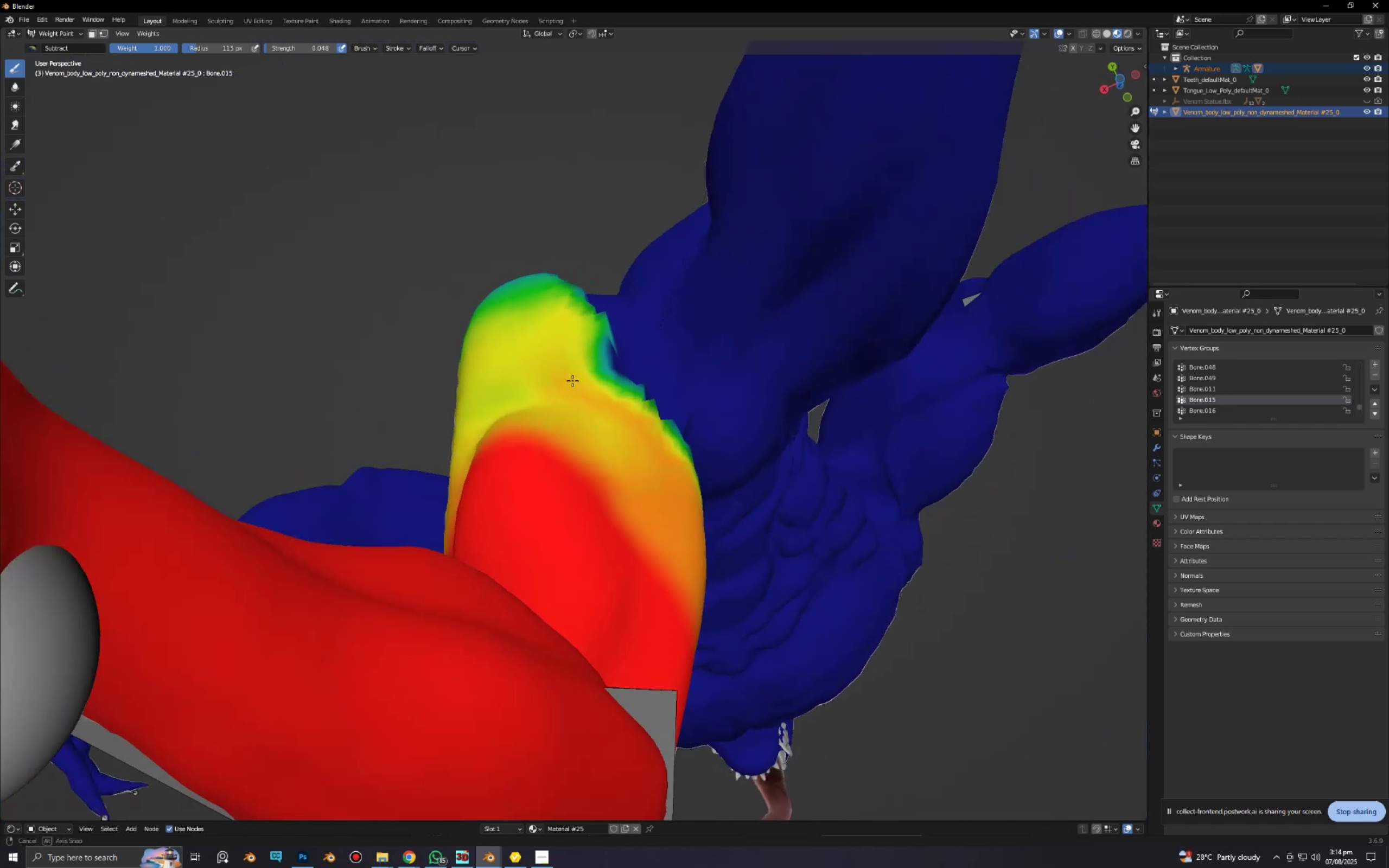 
left_click_drag(start_coordinate=[579, 390], to_coordinate=[677, 521])
 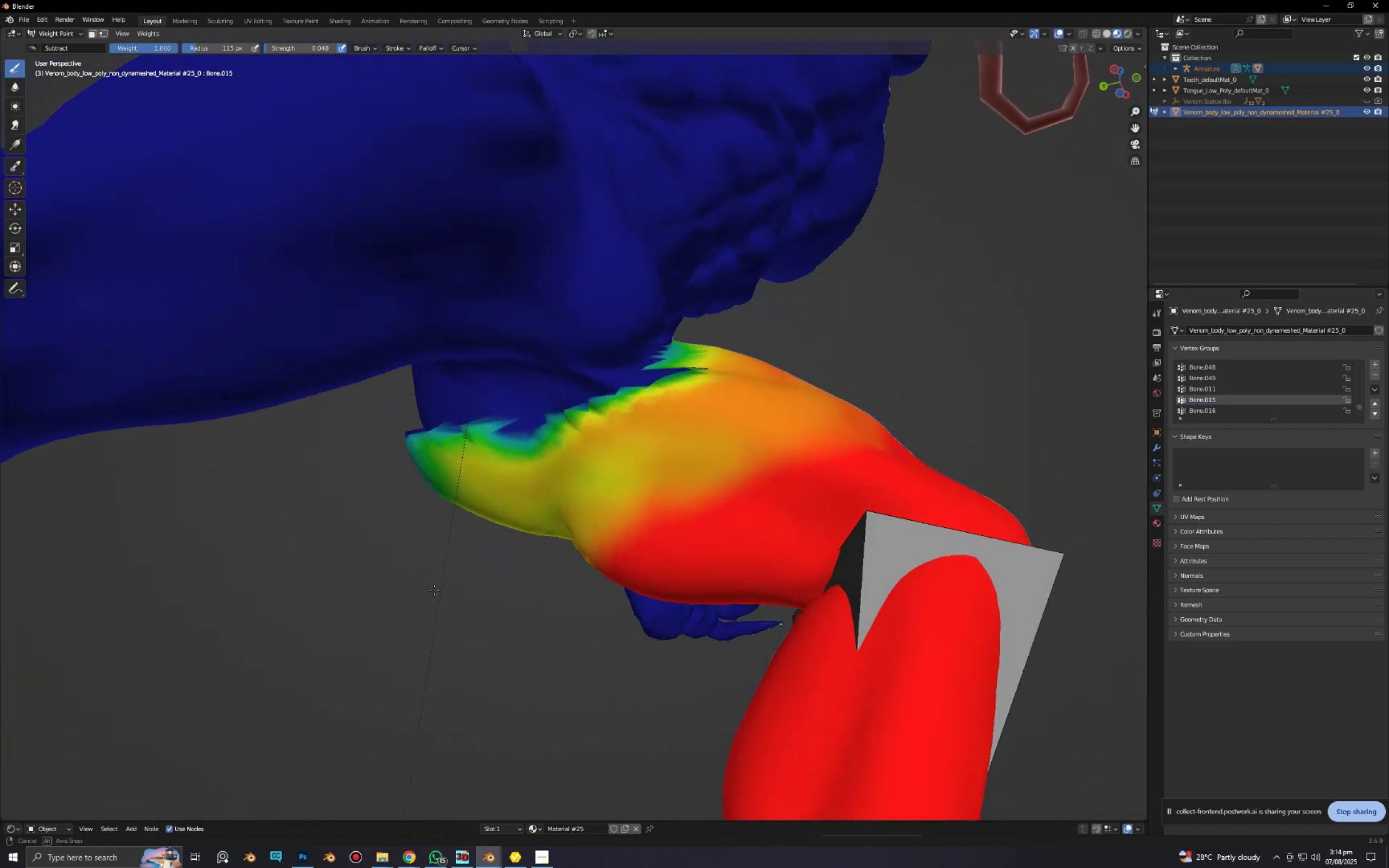 
left_click_drag(start_coordinate=[780, 401], to_coordinate=[465, 439])
 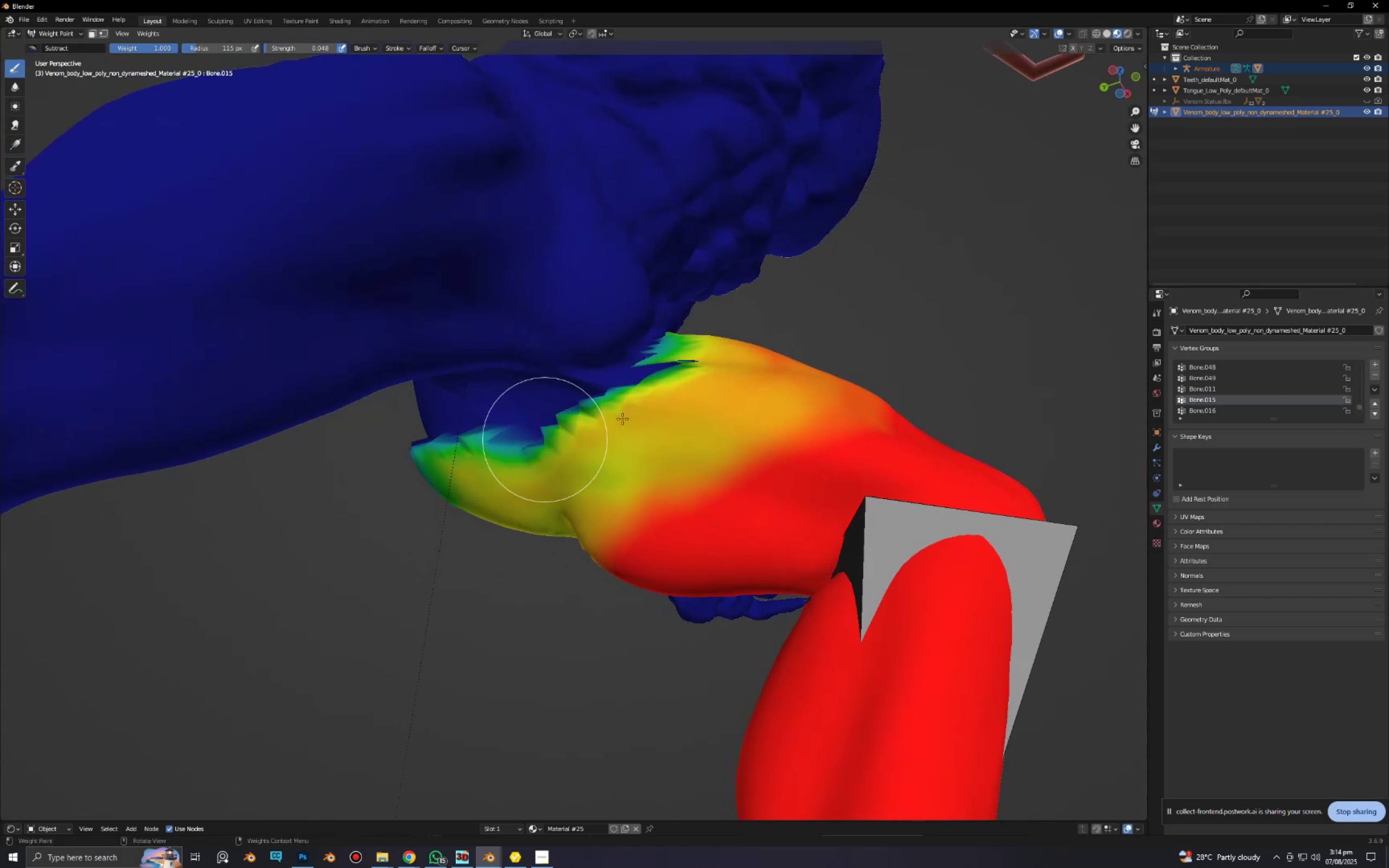 
scroll: coordinate [623, 411], scroll_direction: down, amount: 4.0
 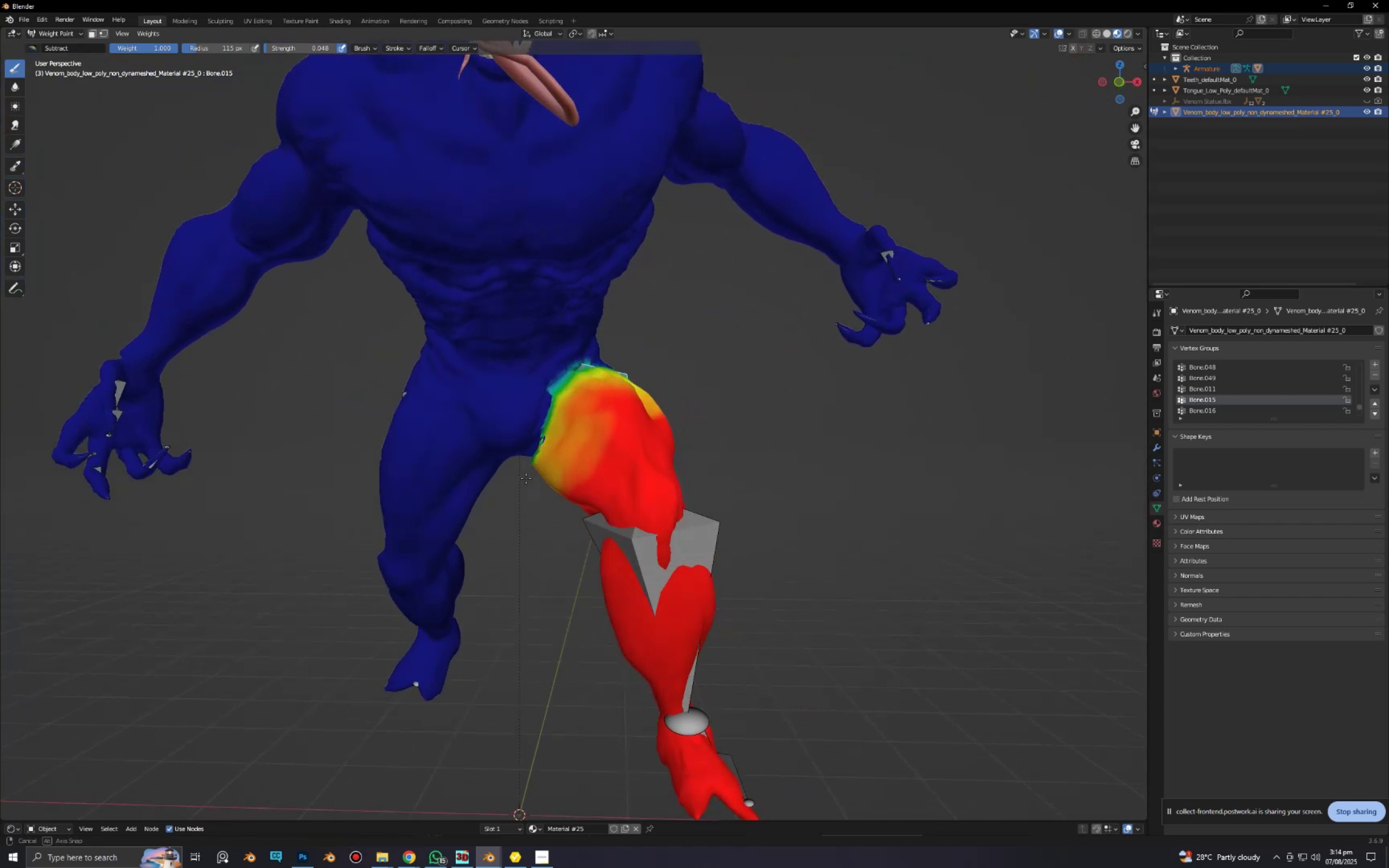 
key(Alt+AltLeft)
 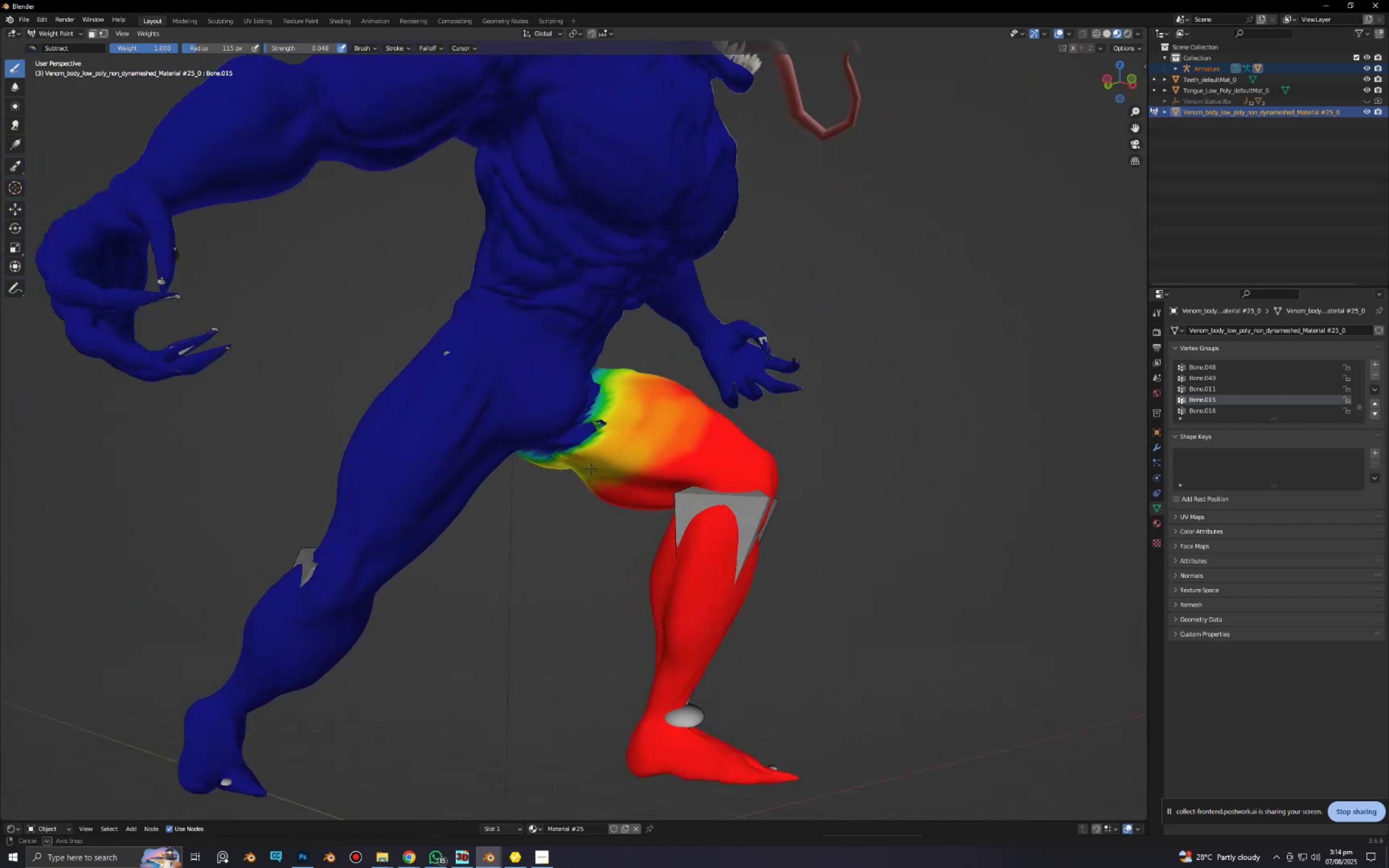 
key(Alt+AltLeft)
 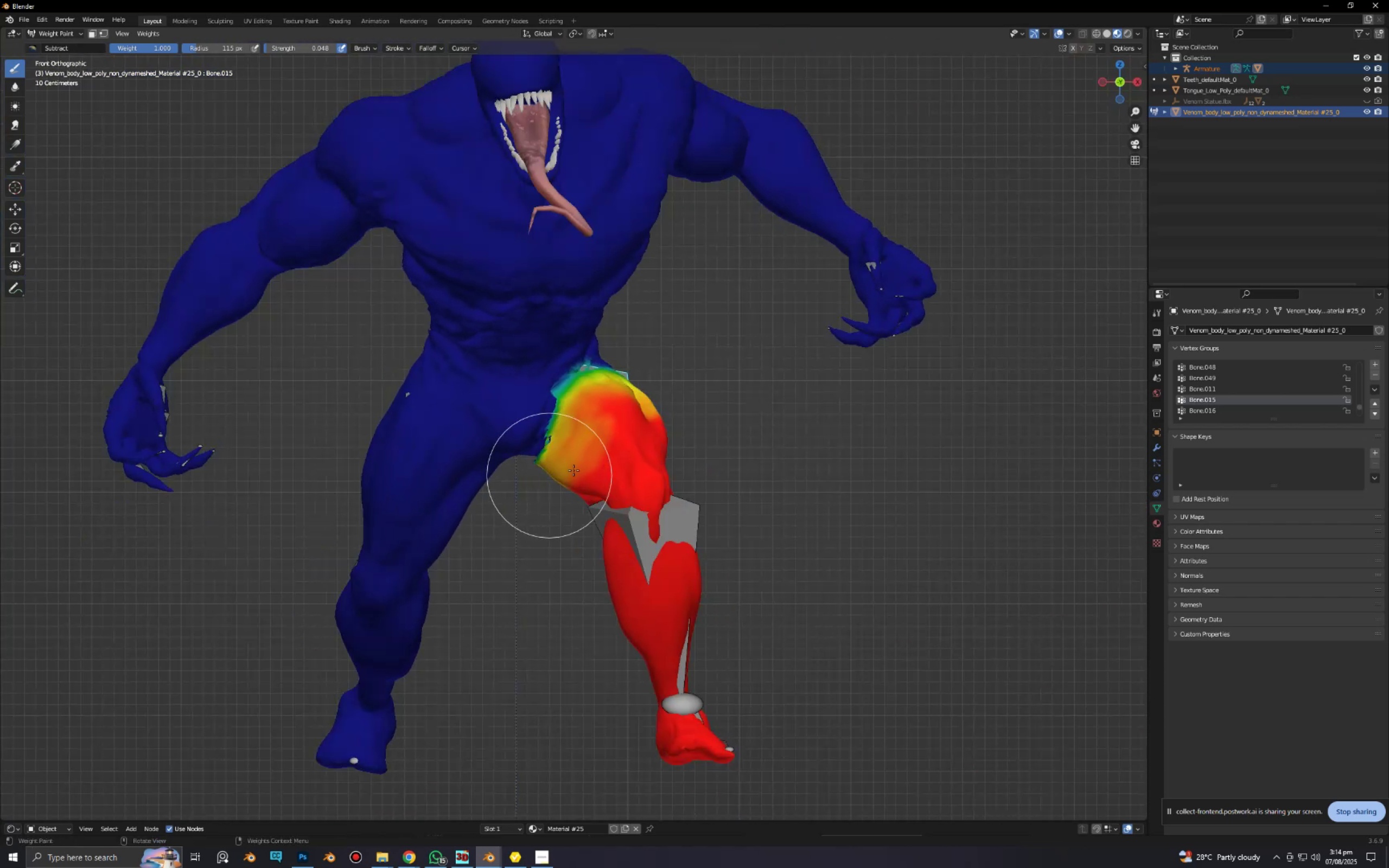 
scroll: coordinate [623, 449], scroll_direction: down, amount: 4.0
 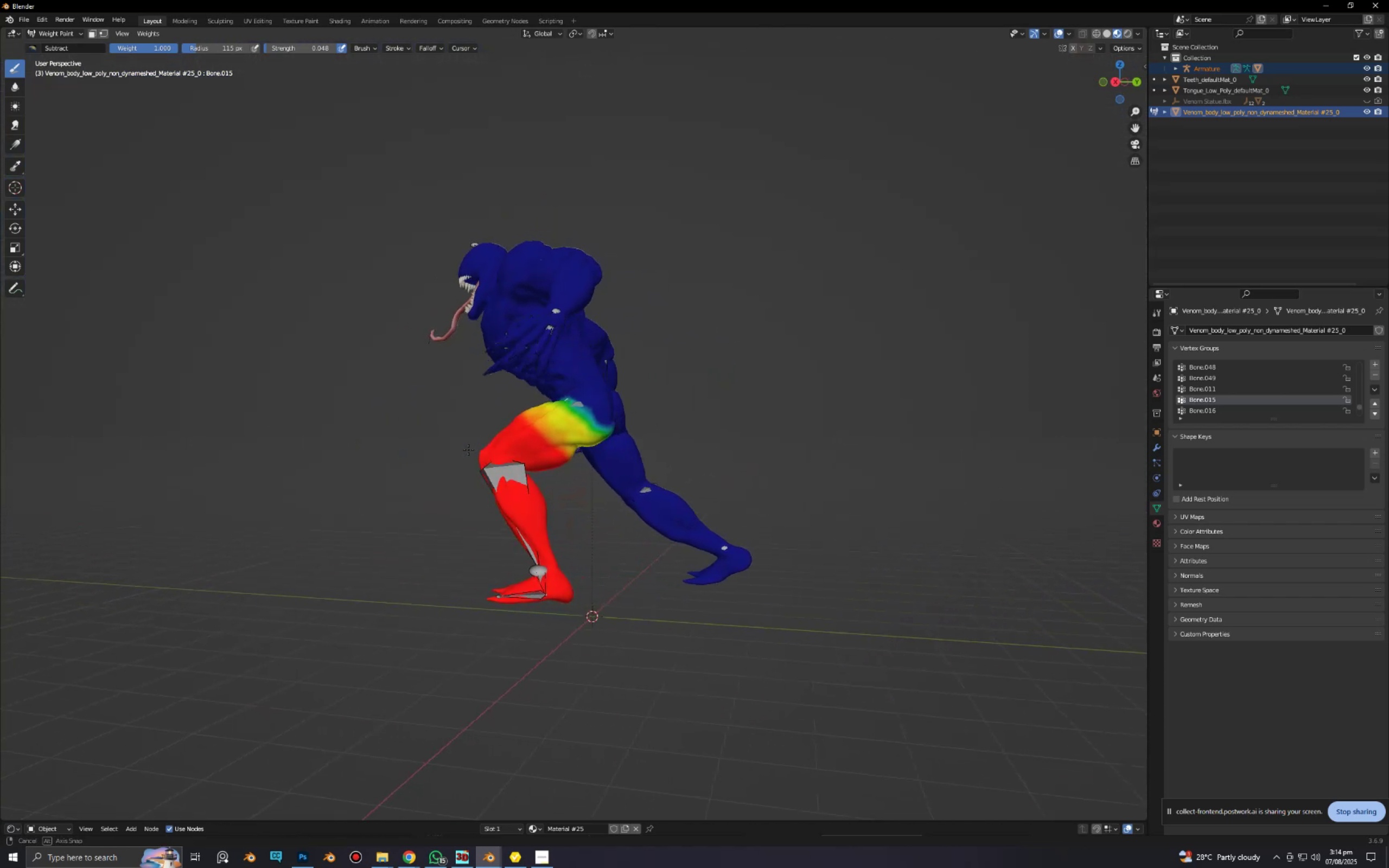 
key(R)
 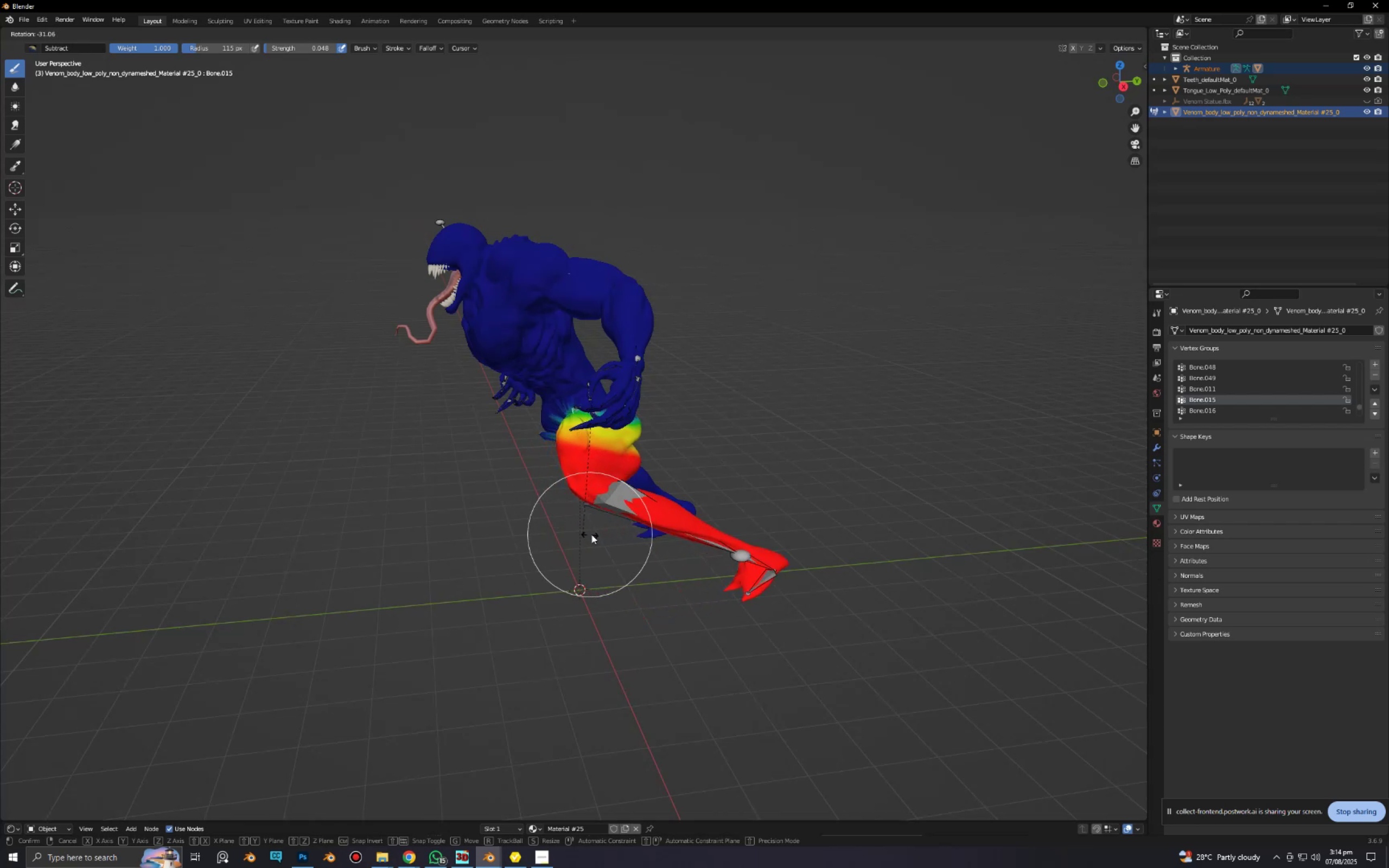 
left_click([615, 533])
 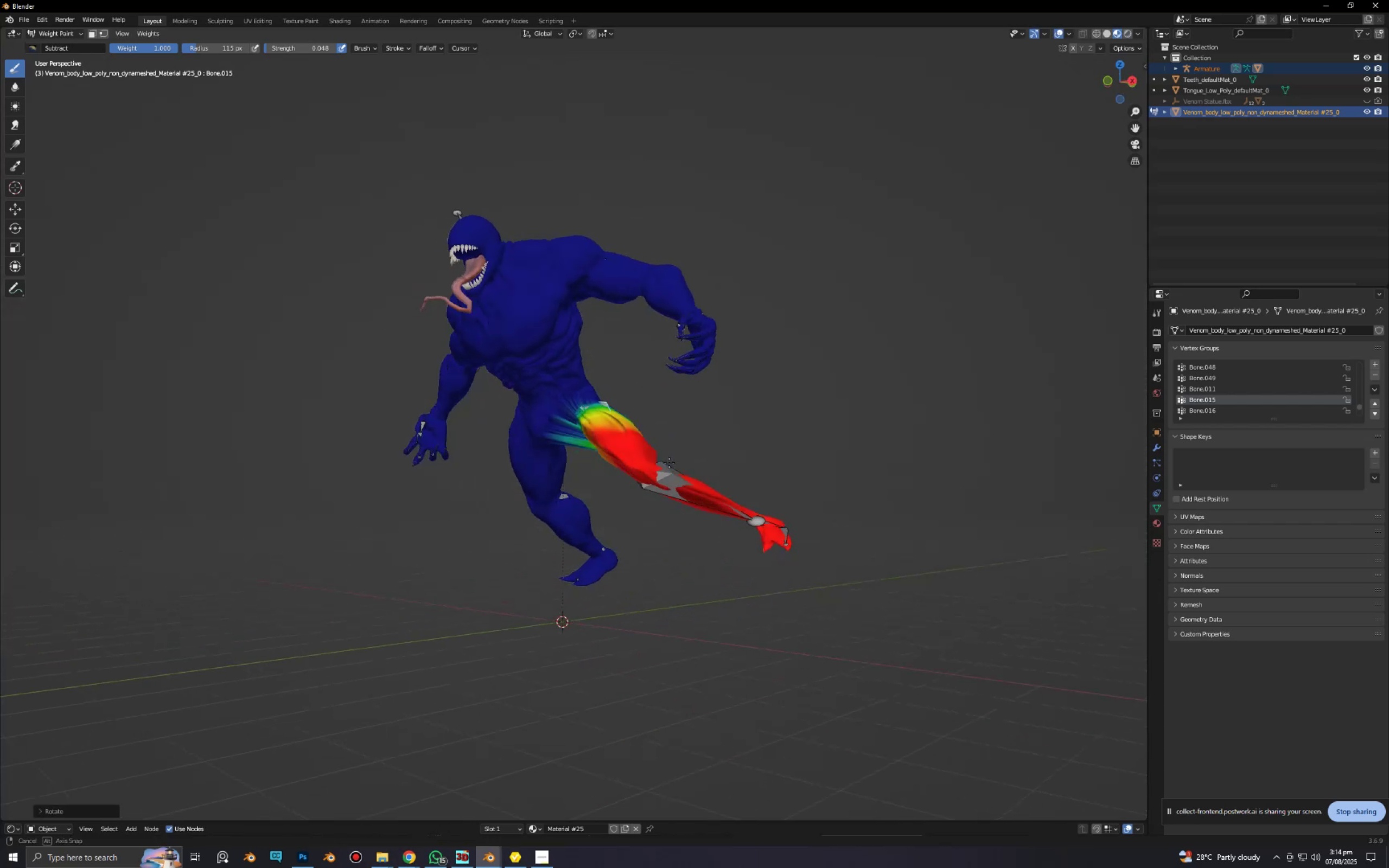 
scroll: coordinate [699, 460], scroll_direction: up, amount: 5.0
 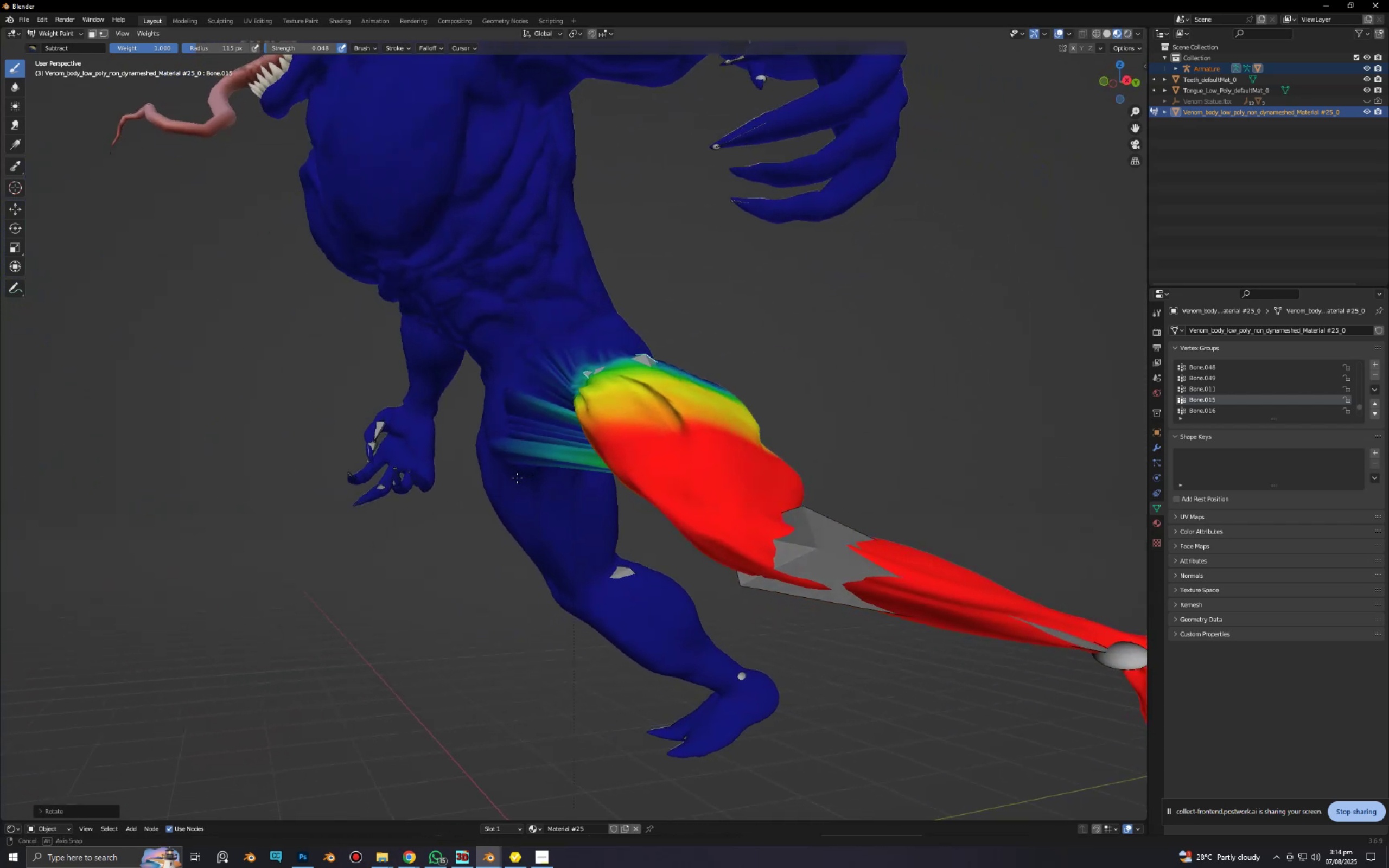 
key(Control+ControlLeft)
 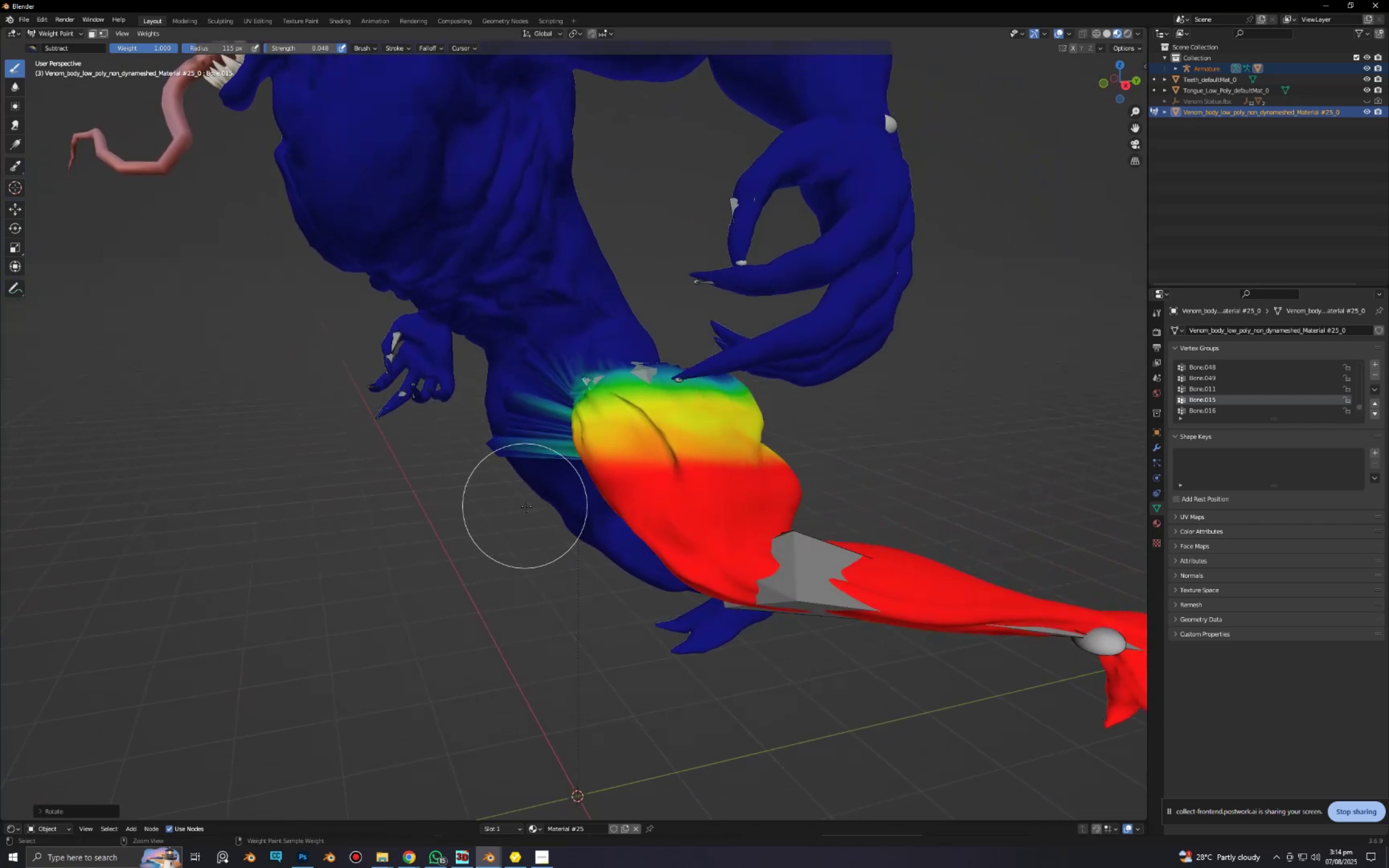 
key(Control+Z)
 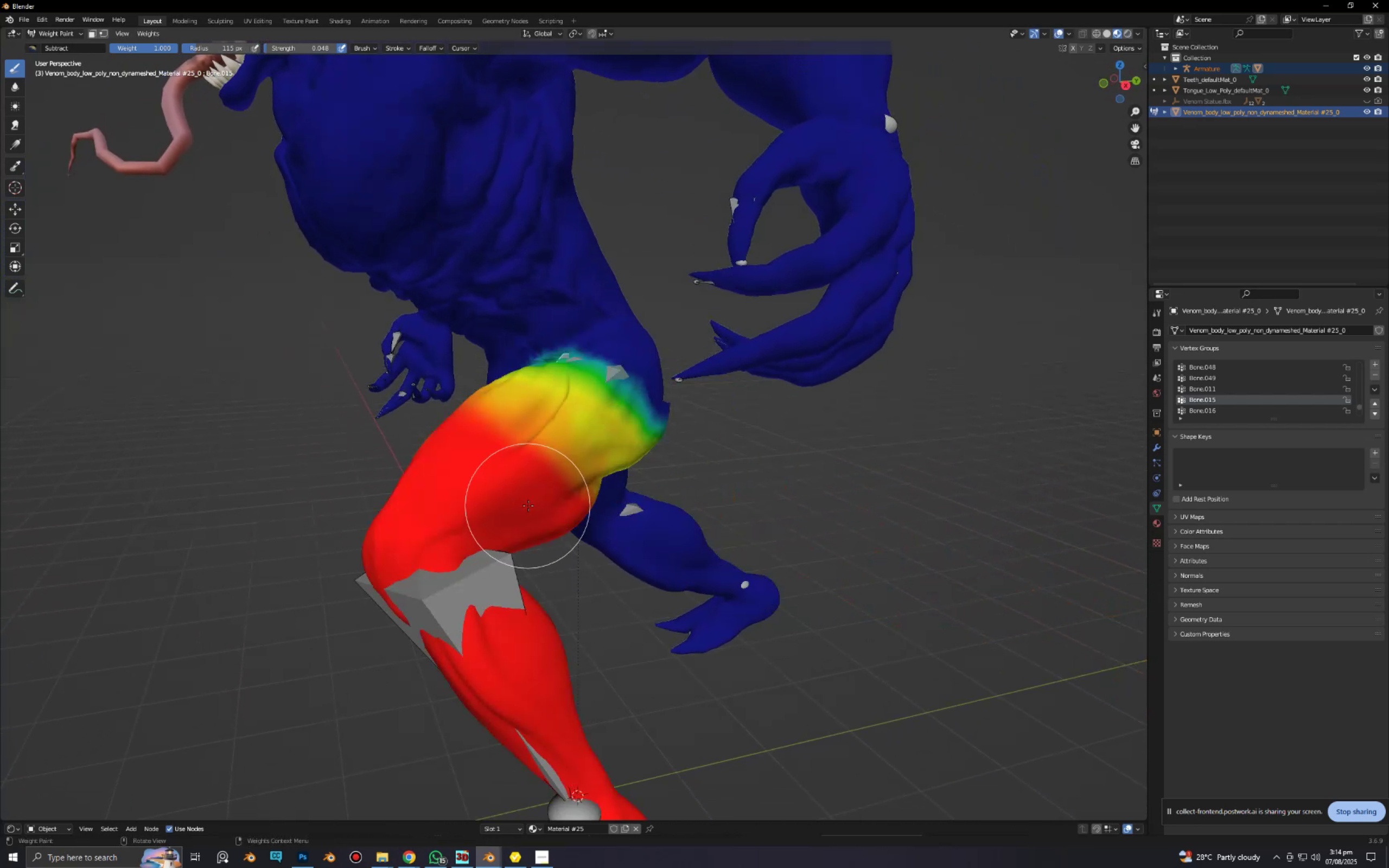 
key(Alt+AltLeft)
 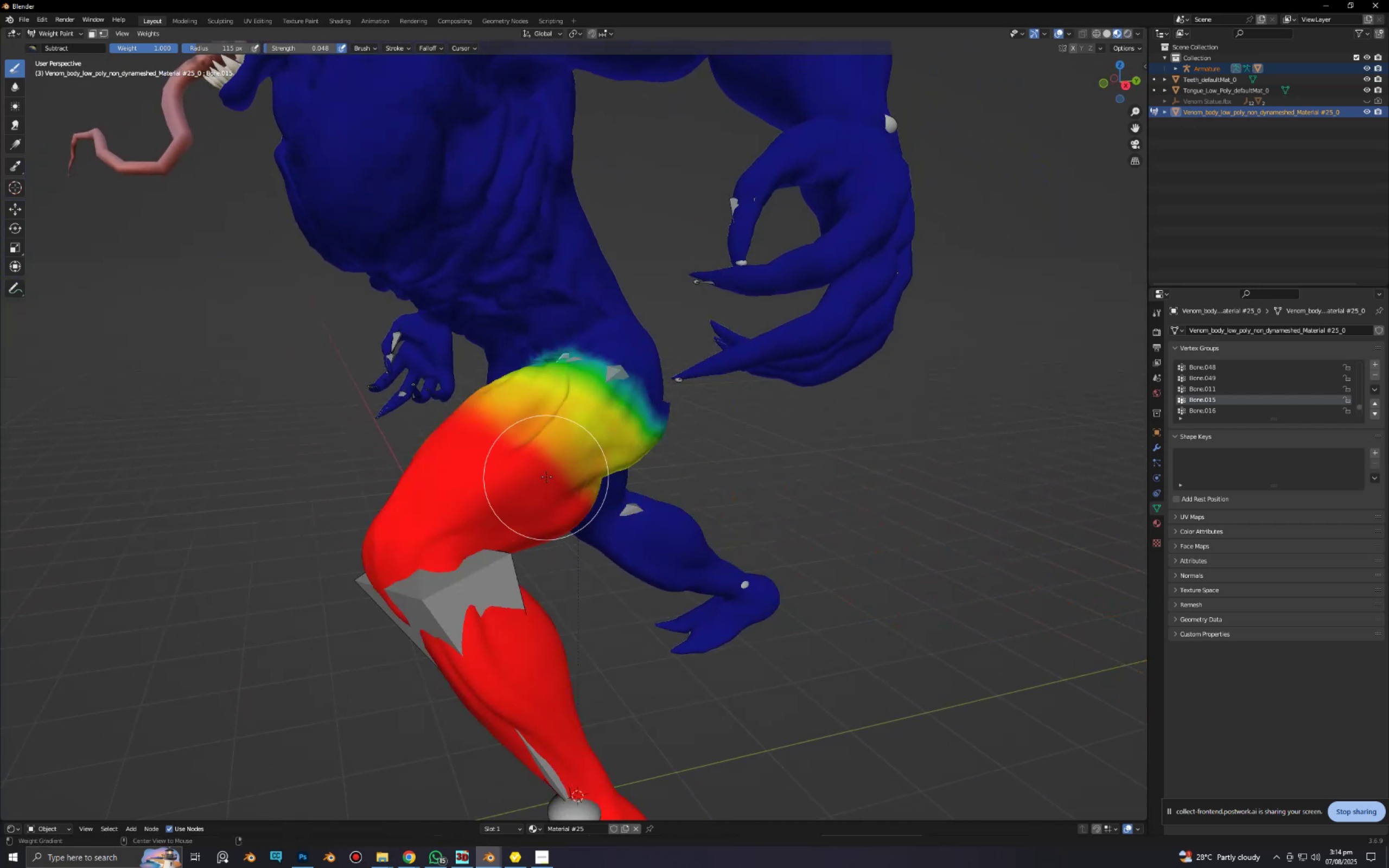 
key(Alt+Z)
 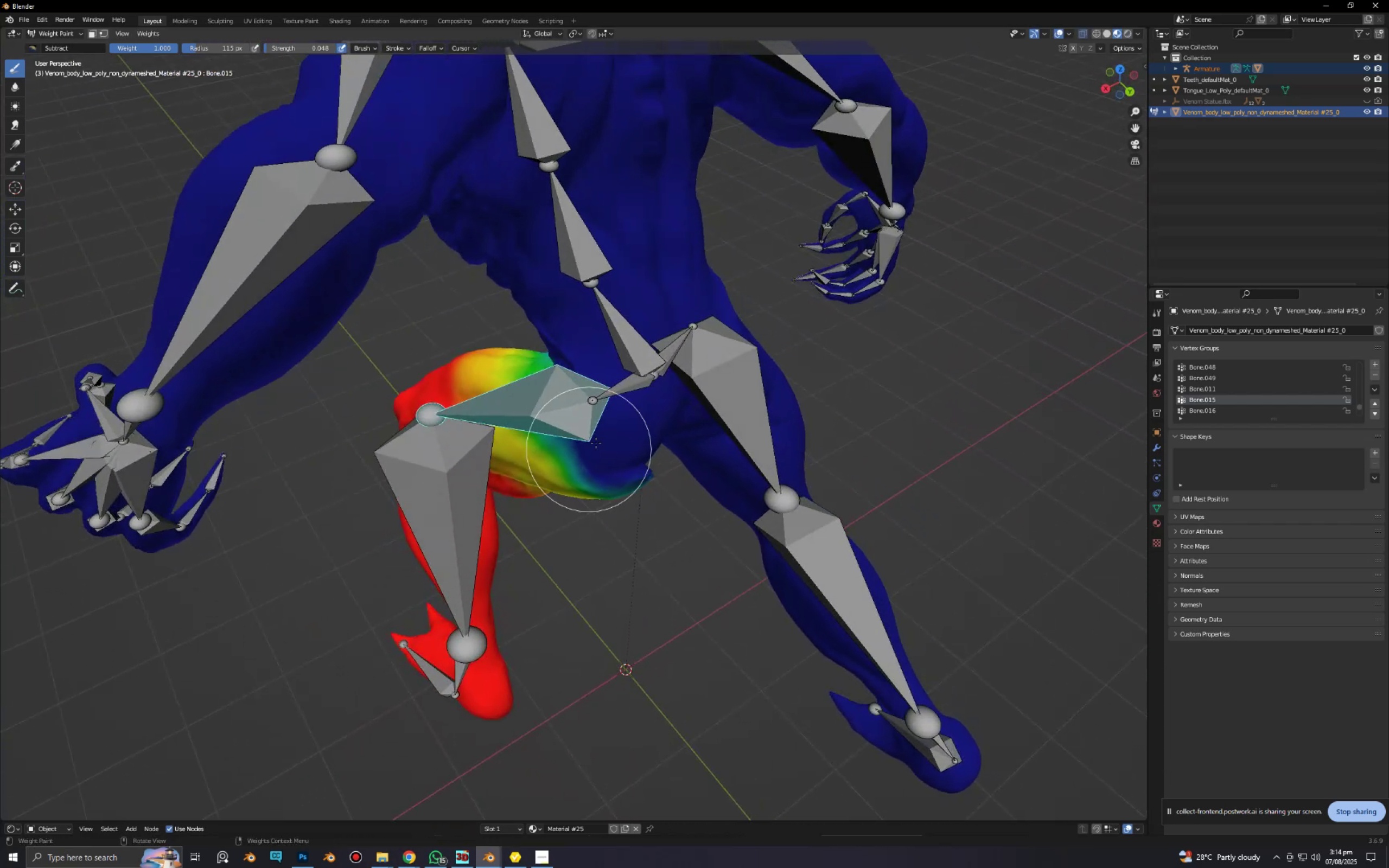 
hold_key(key=ControlLeft, duration=0.33)
left_click([621, 392])
 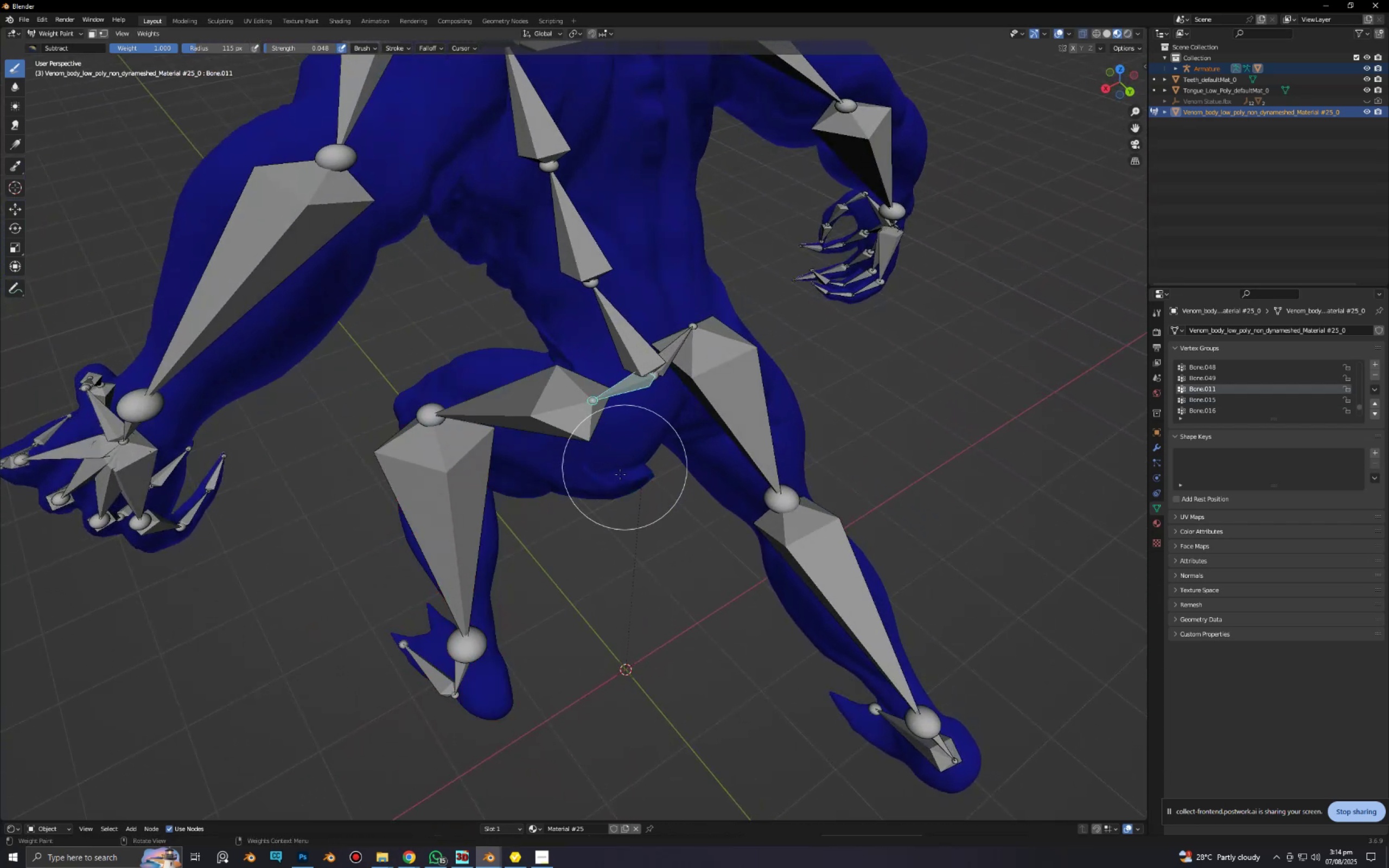 
type(er)
 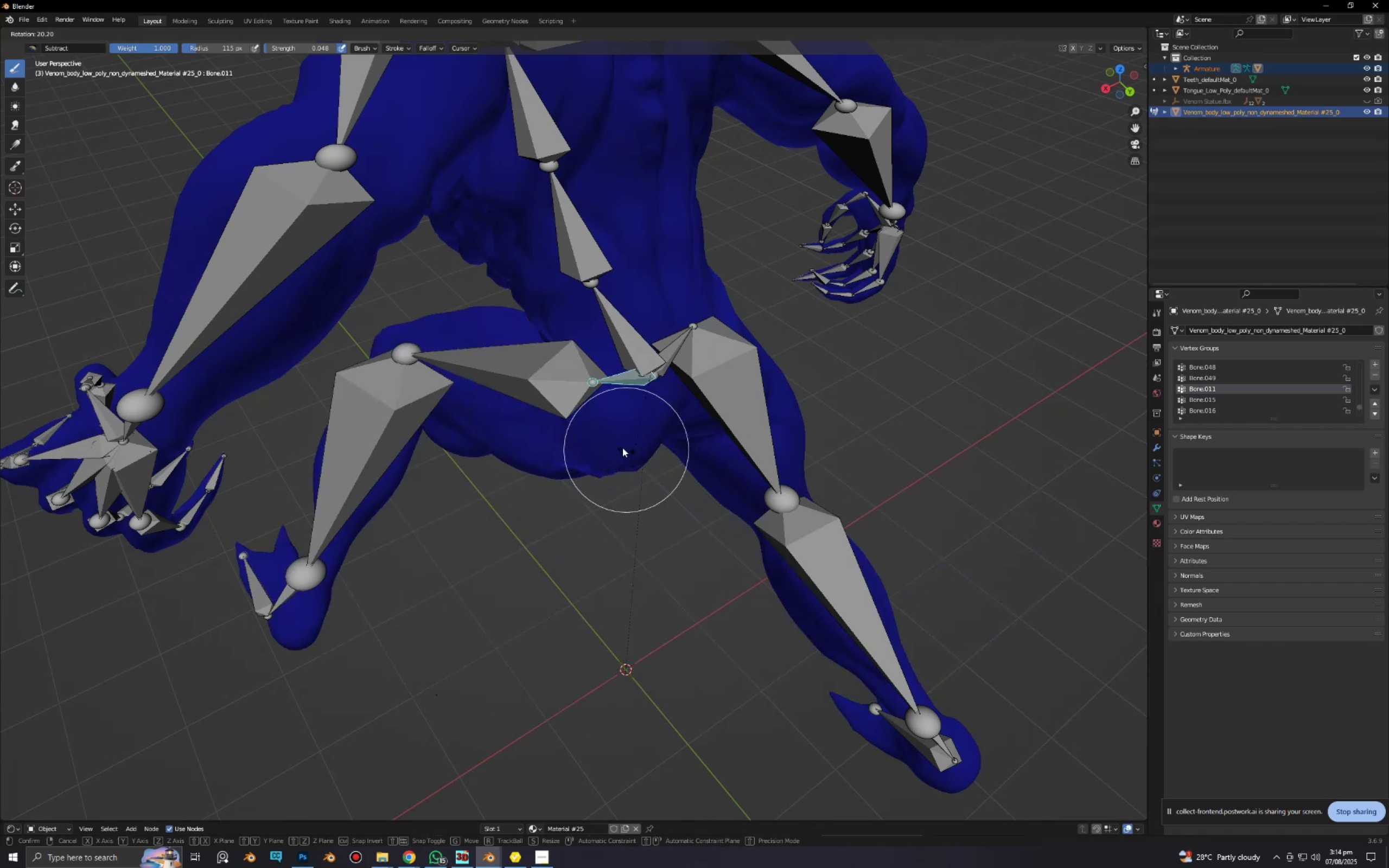 
wait(6.95)
 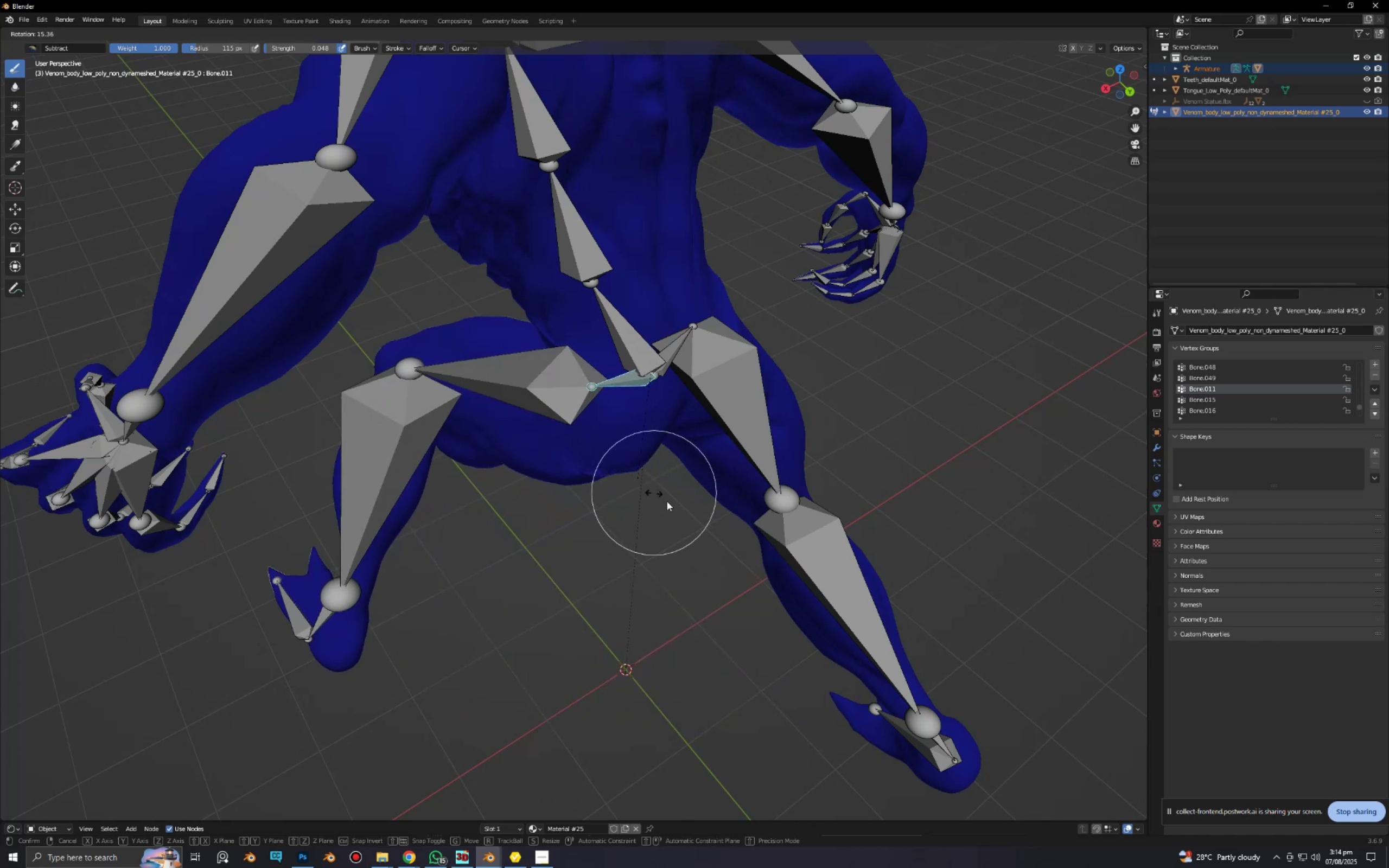 
right_click([673, 496])
 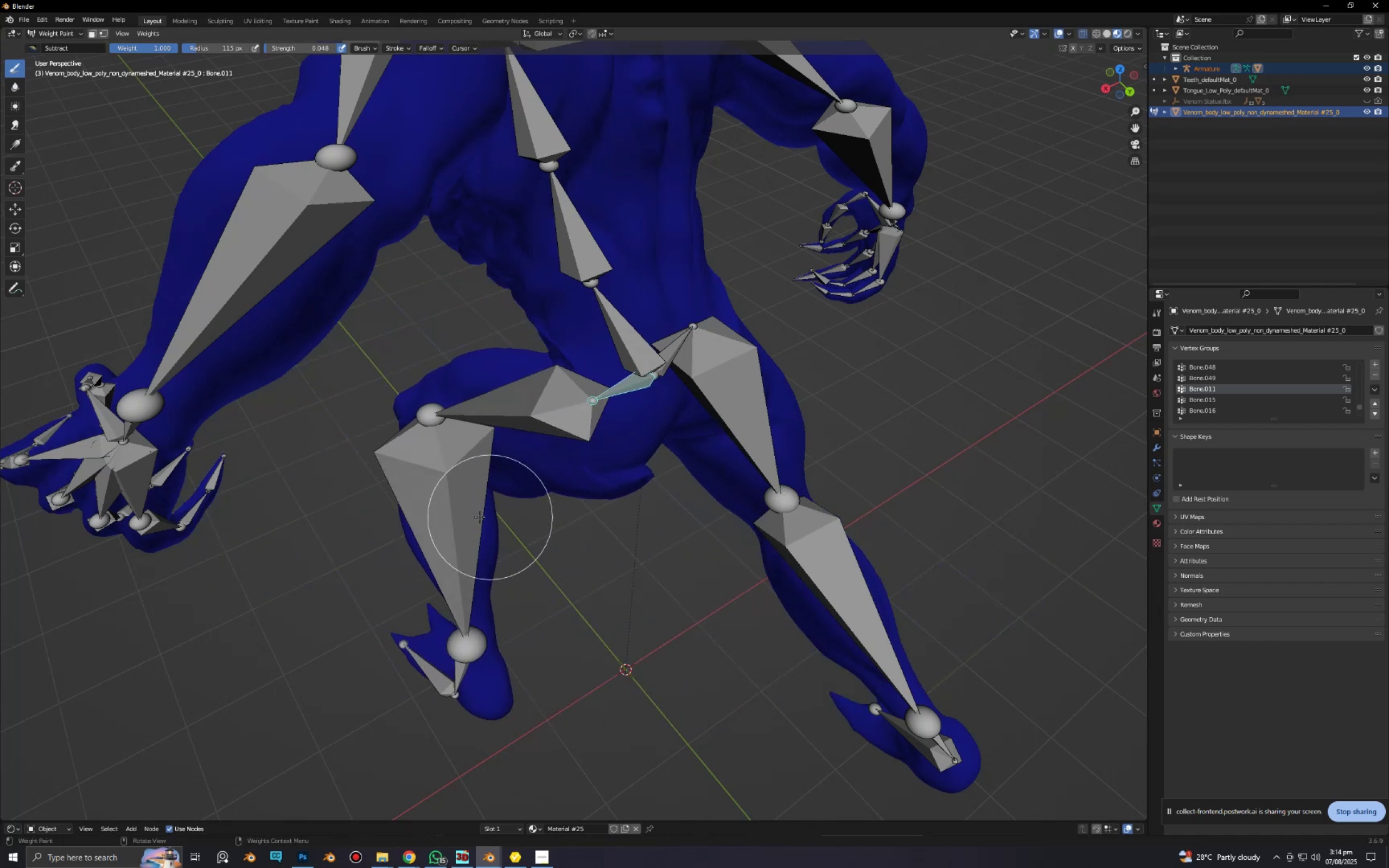 
left_click([466, 516])
 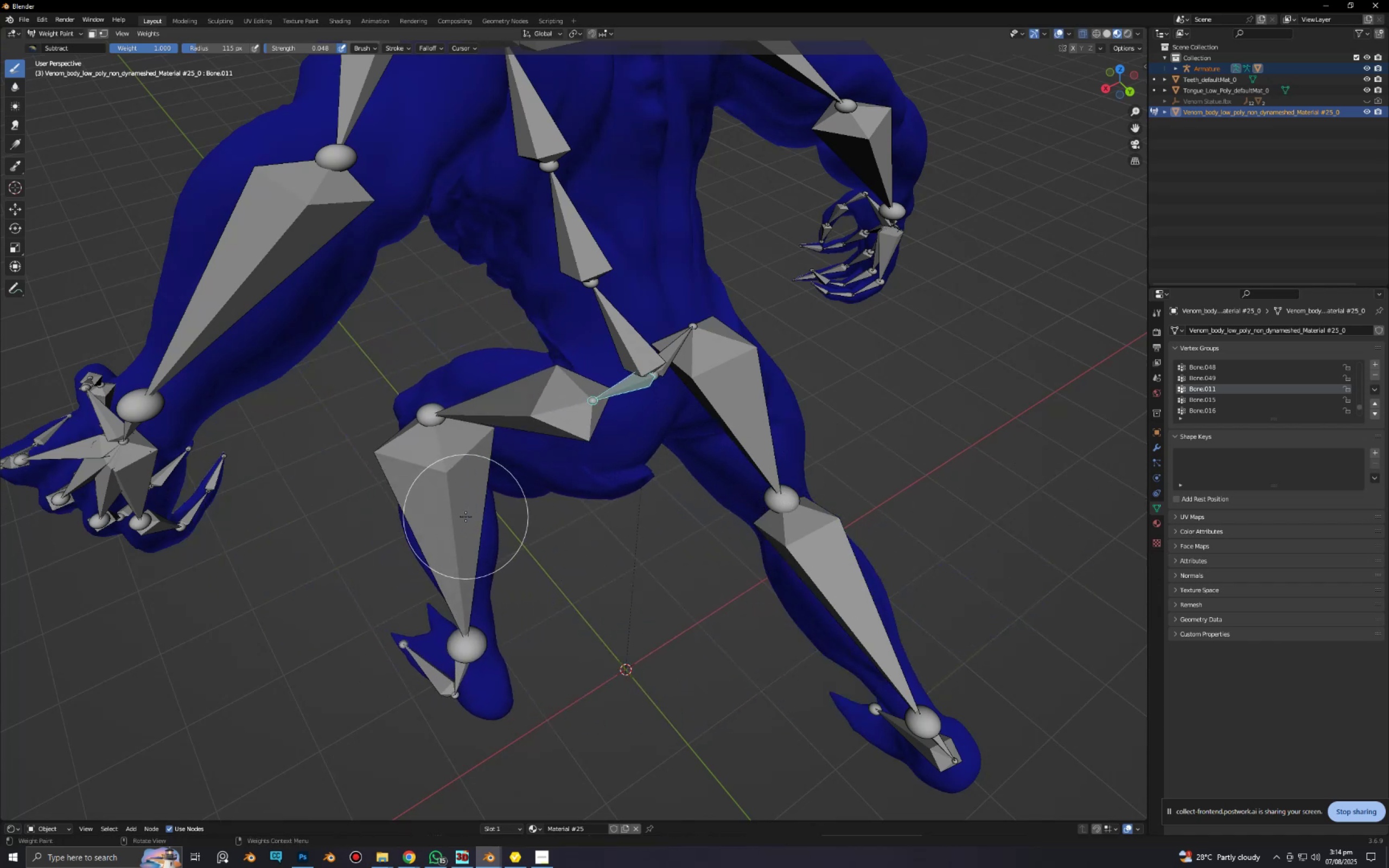 
key(Control+ControlLeft)
 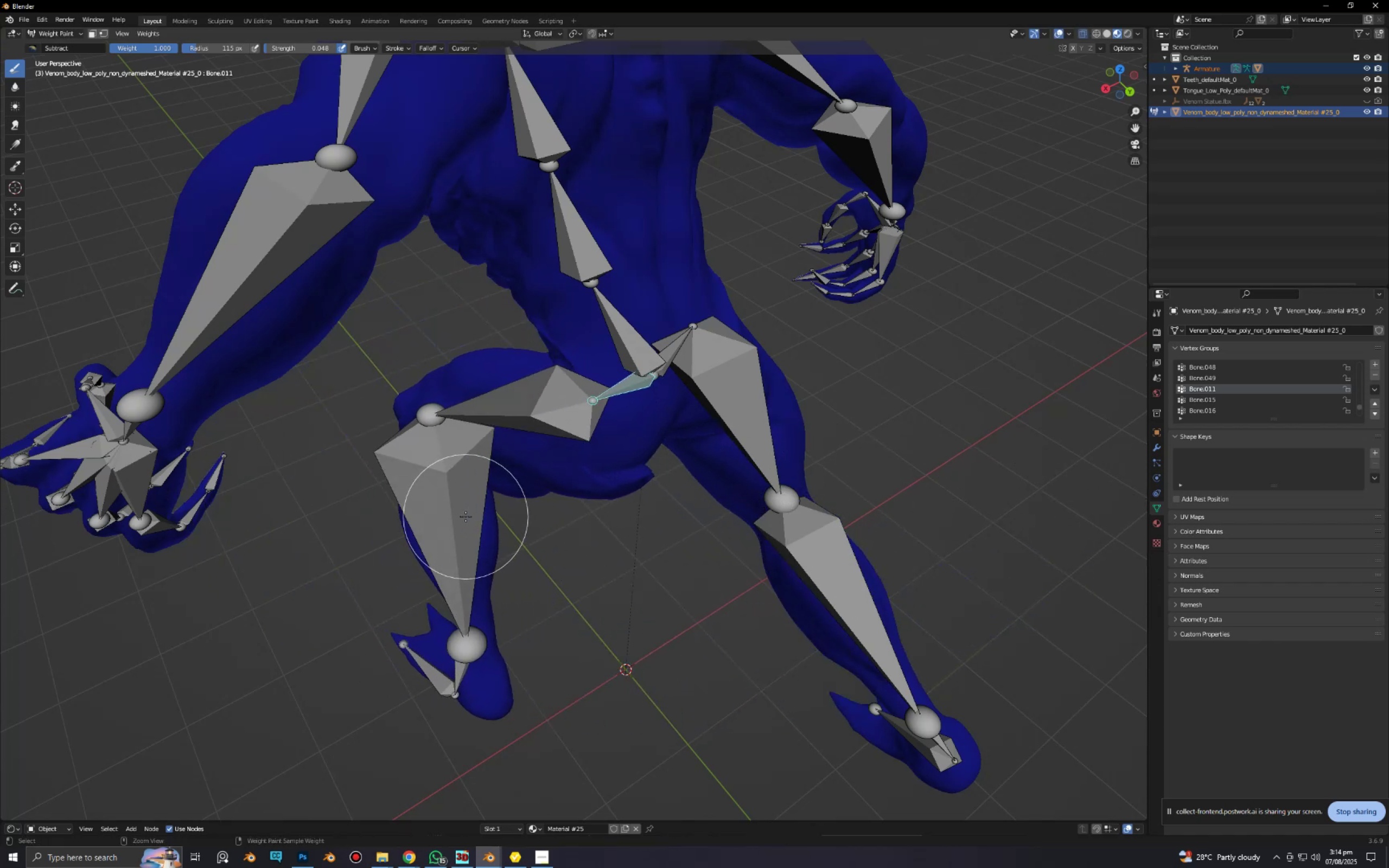 
left_click([466, 516])
 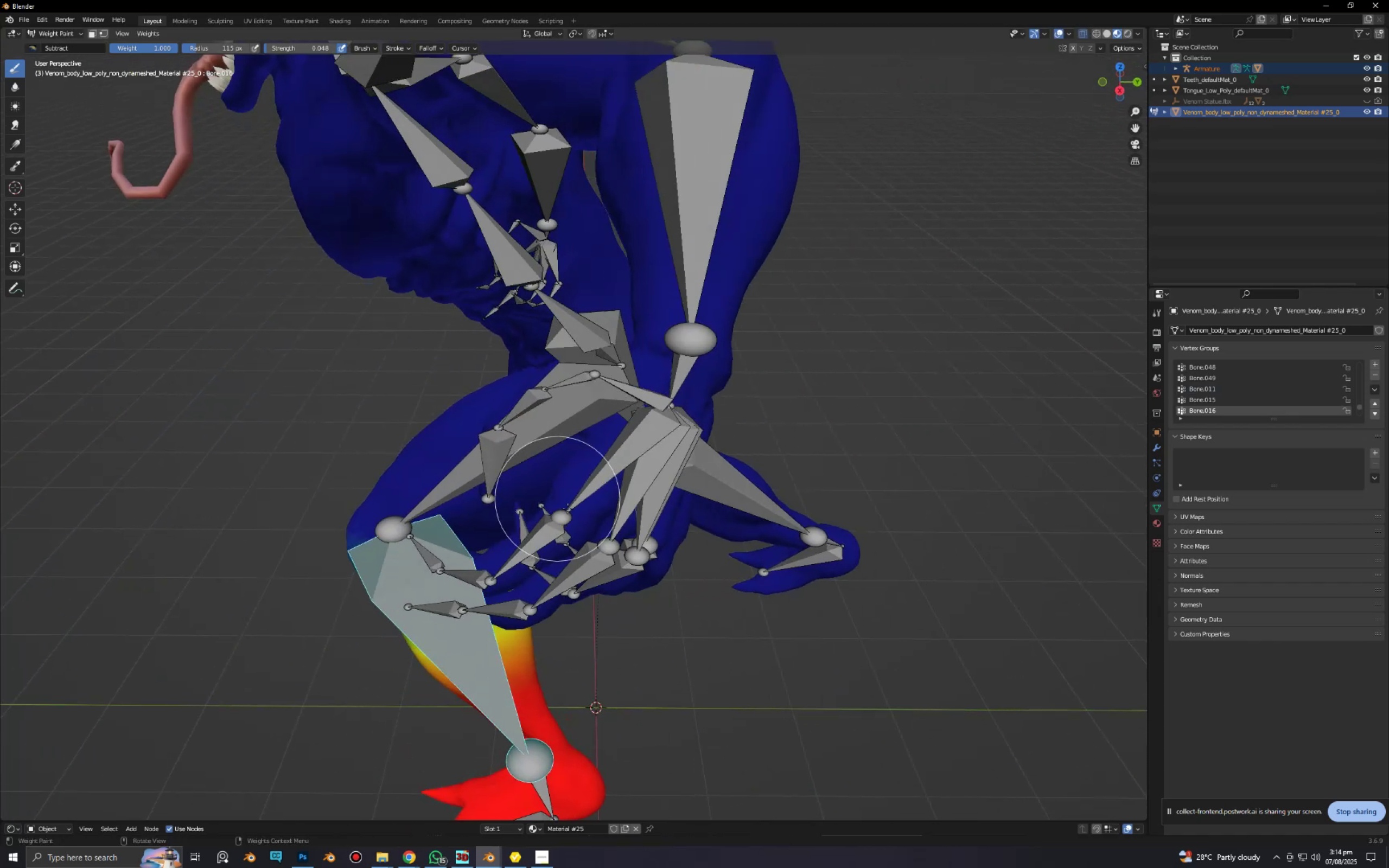 
scroll: coordinate [601, 546], scroll_direction: down, amount: 3.0
 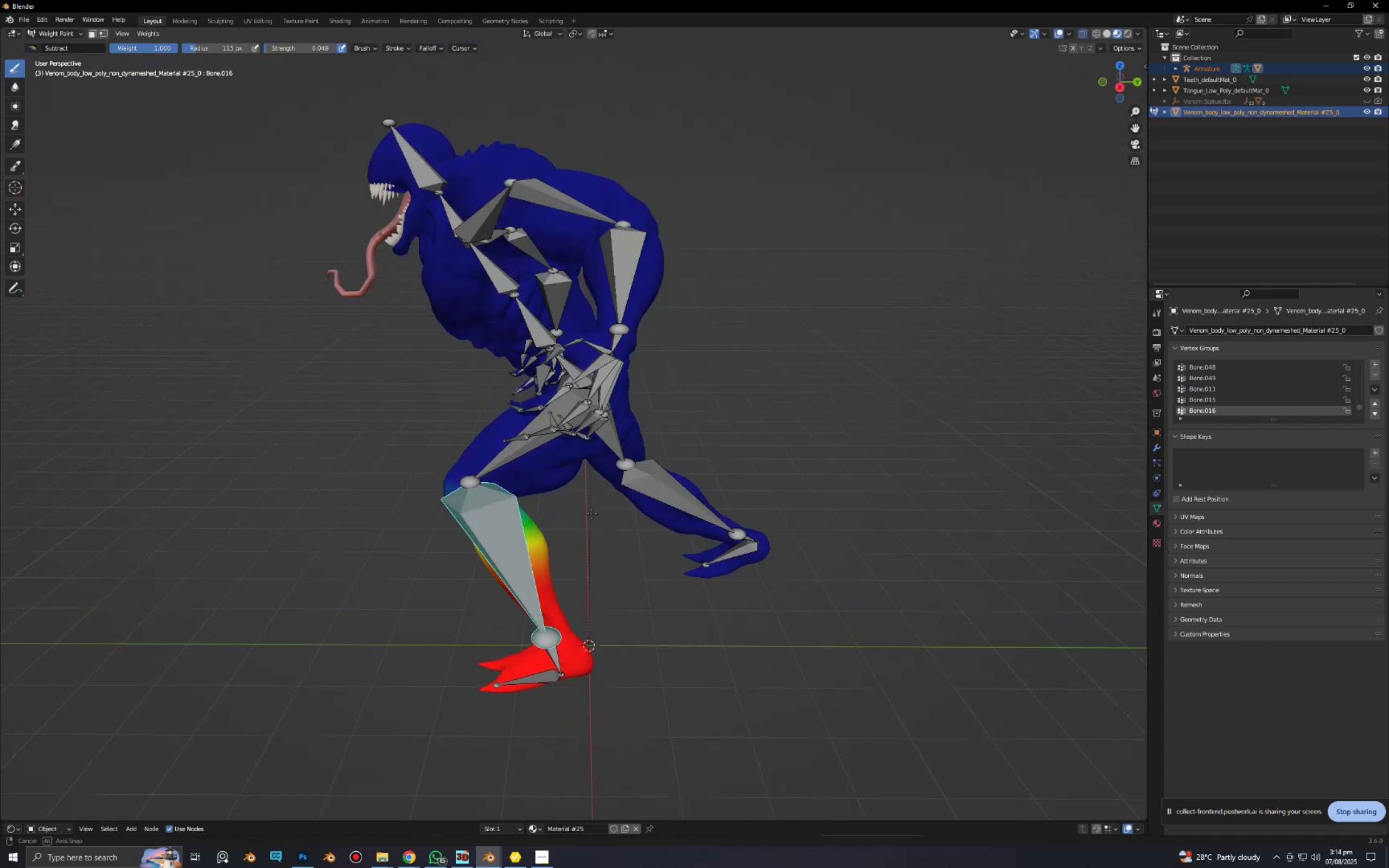 
key(Alt+AltLeft)
 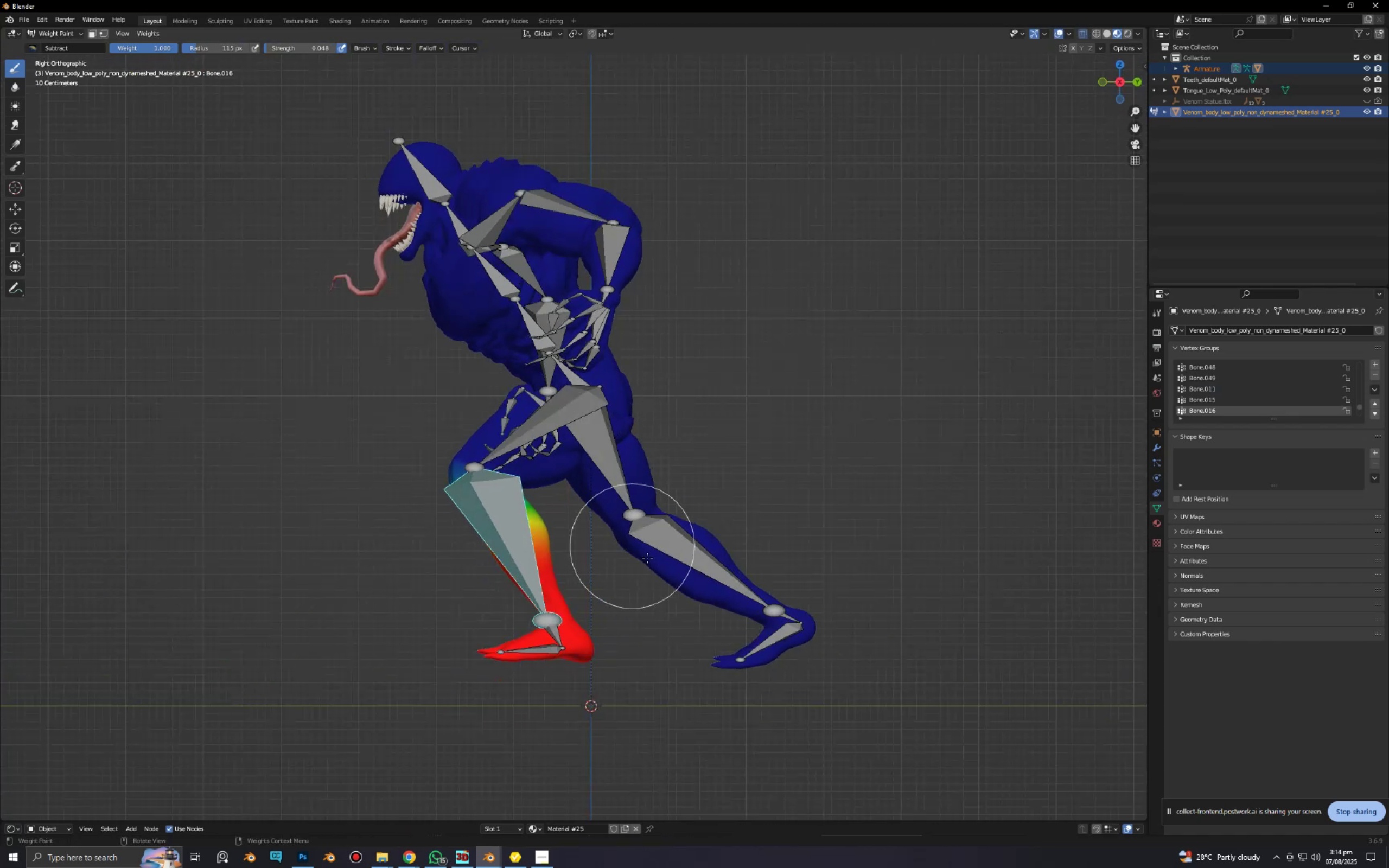 
key(R)
 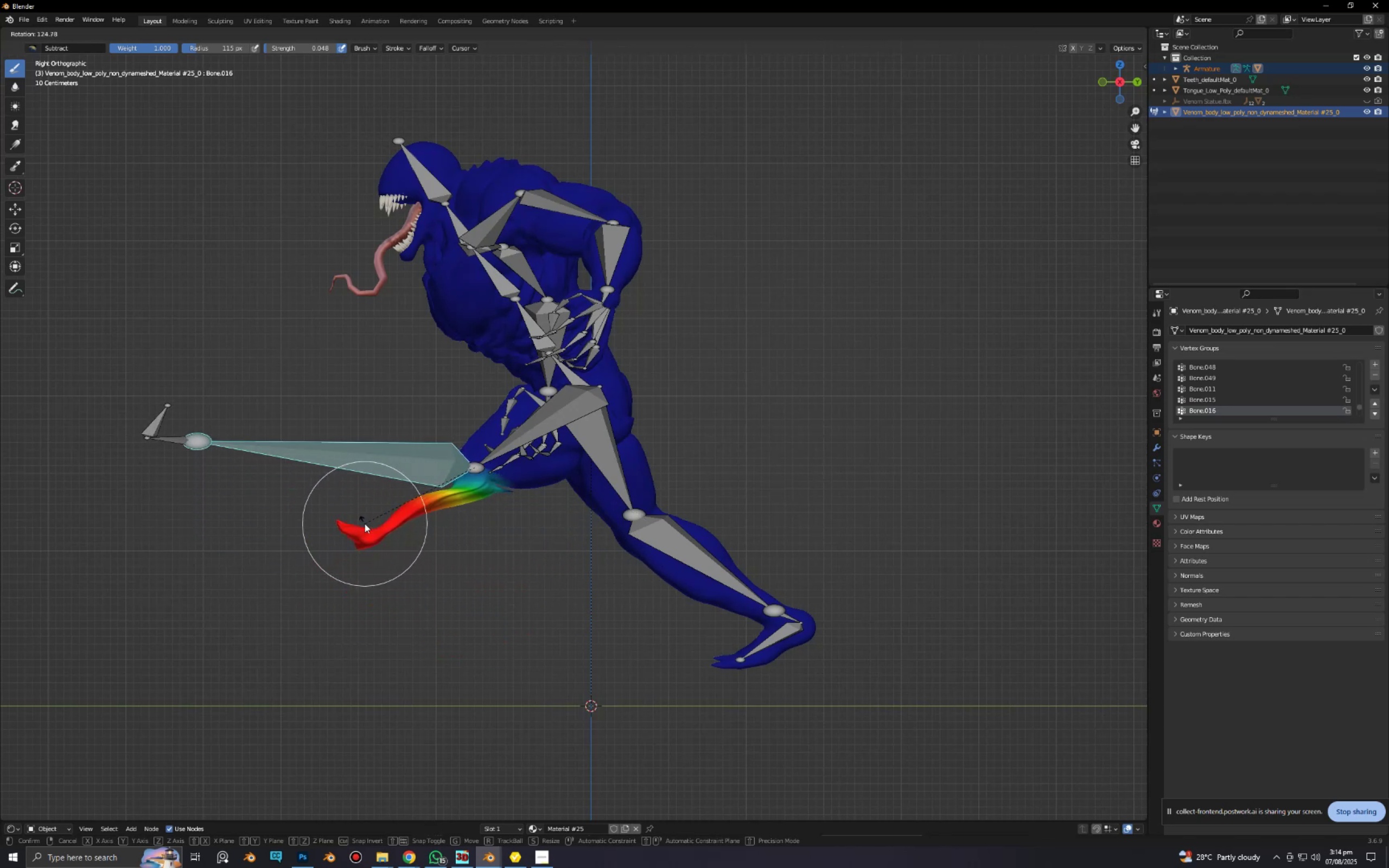 
wait(5.25)
 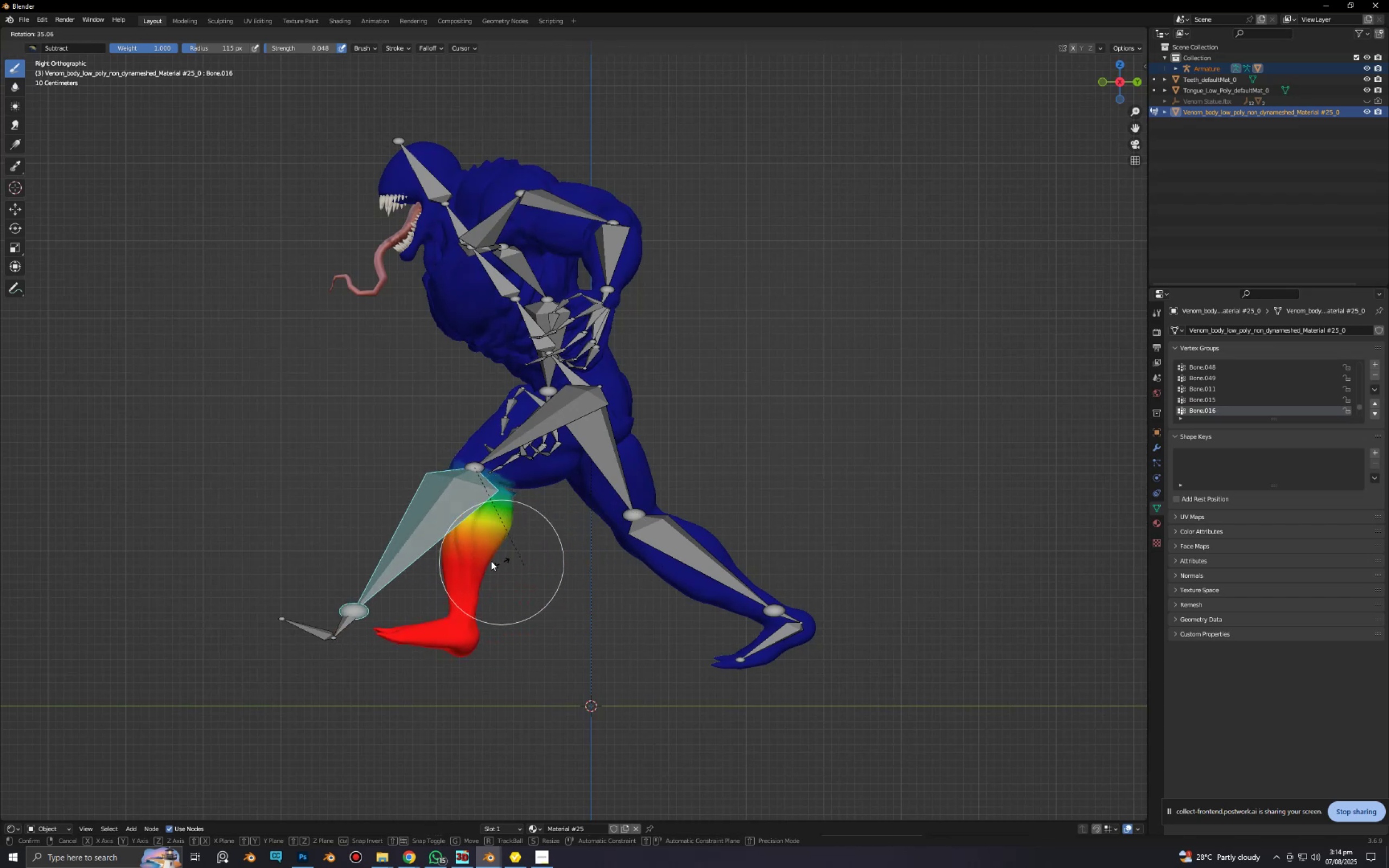 
right_click([631, 590])
 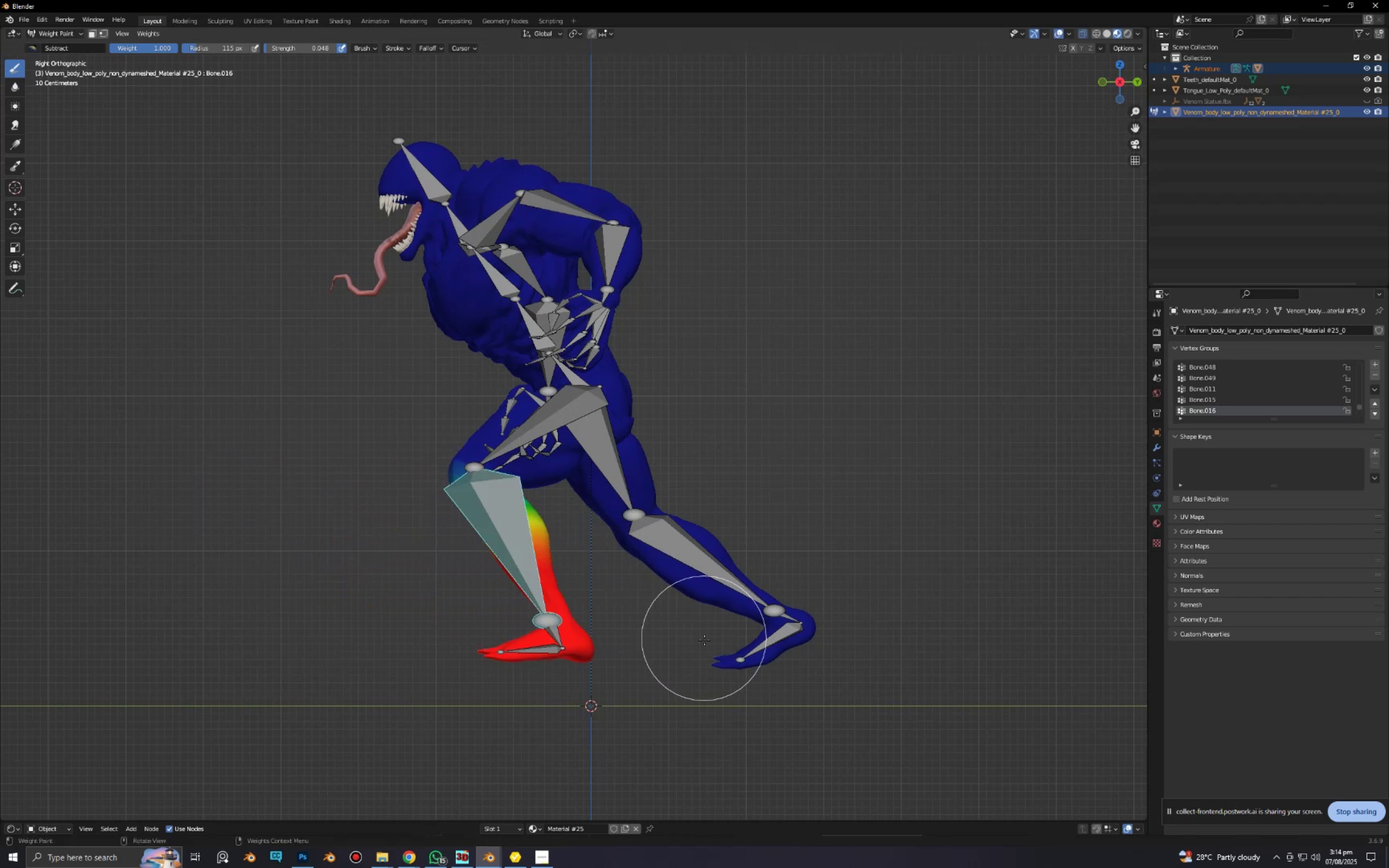 
type(er)
 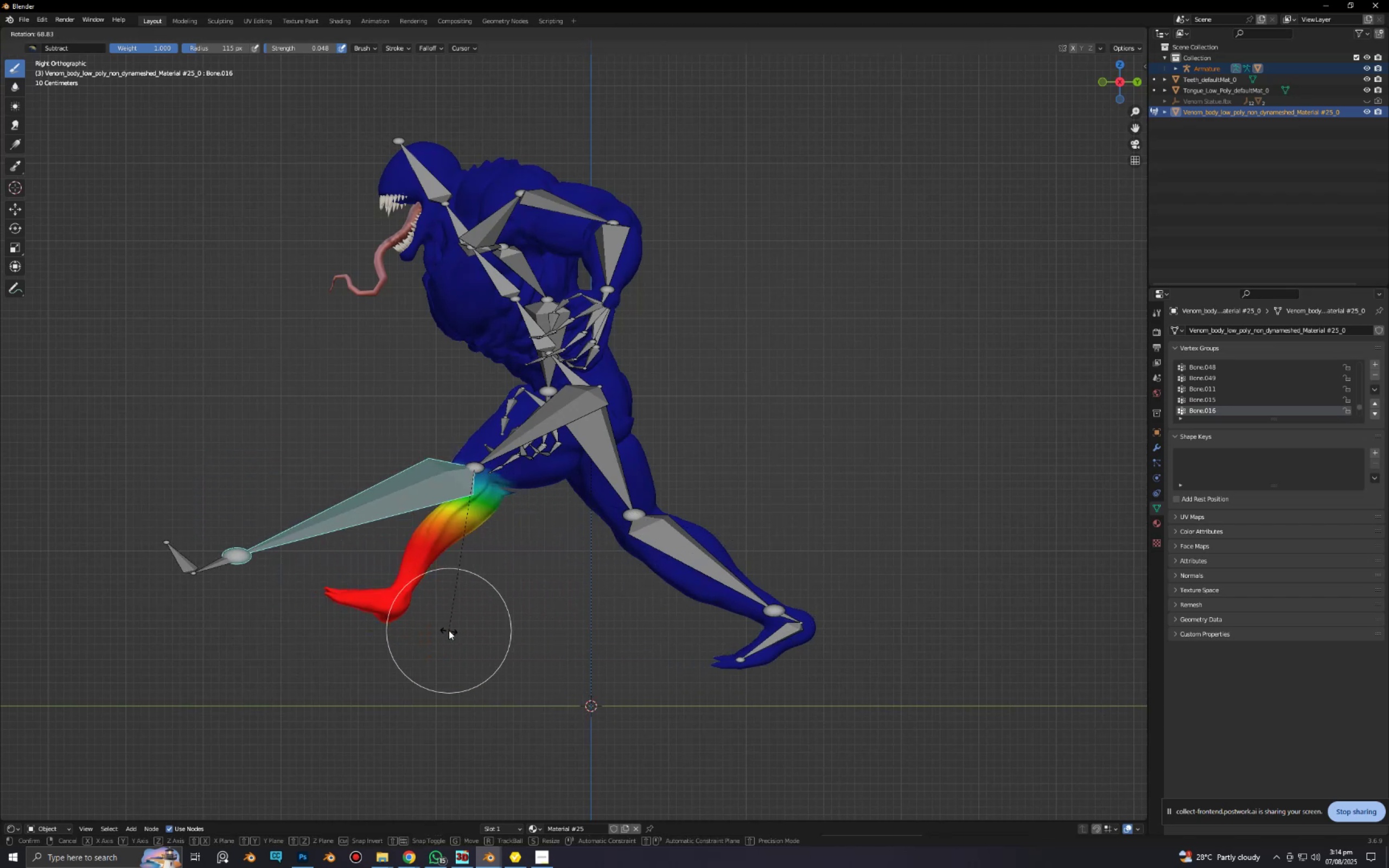 
left_click([465, 639])
 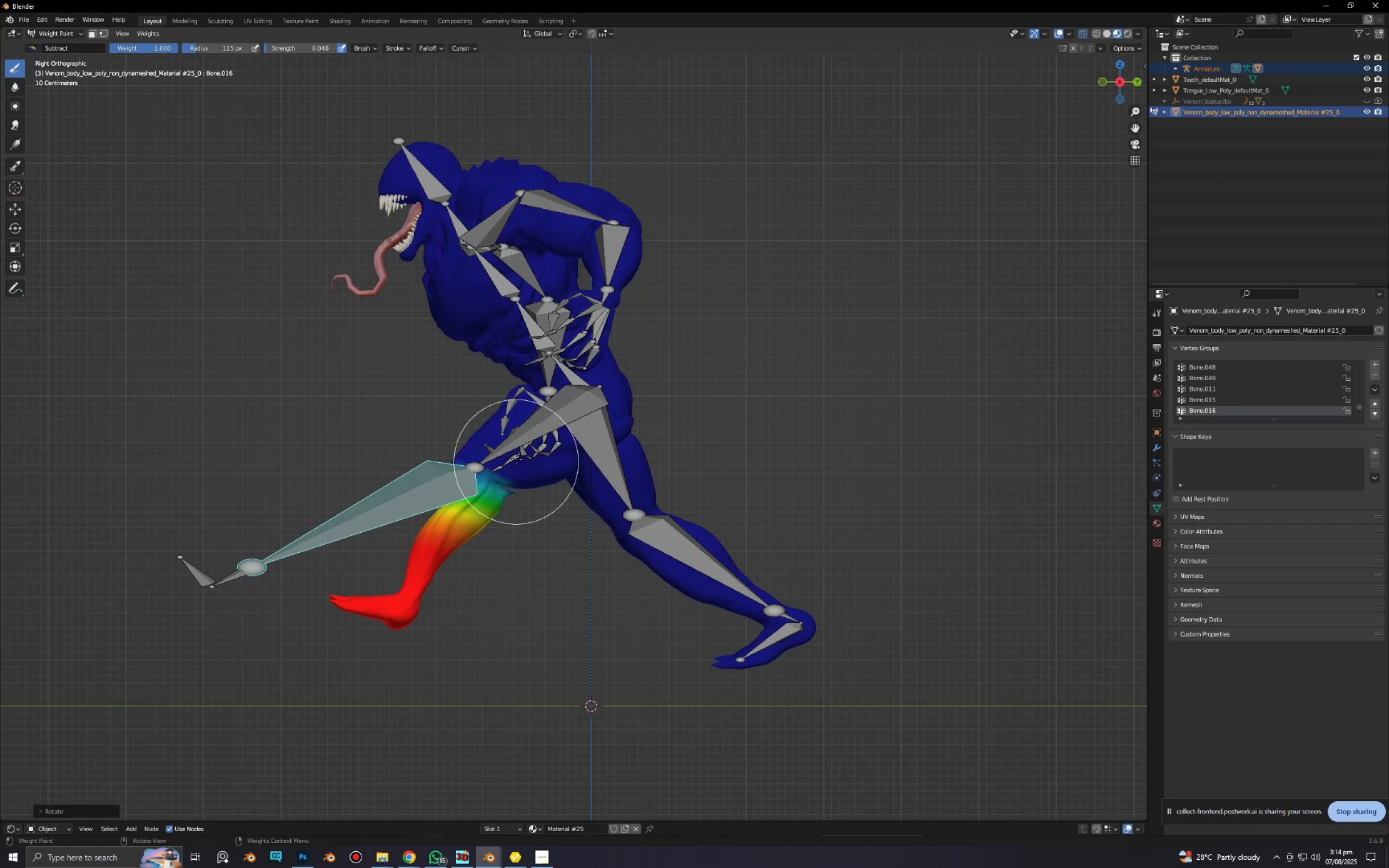 
hold_key(key=ControlLeft, duration=0.31)
left_click([521, 442])
 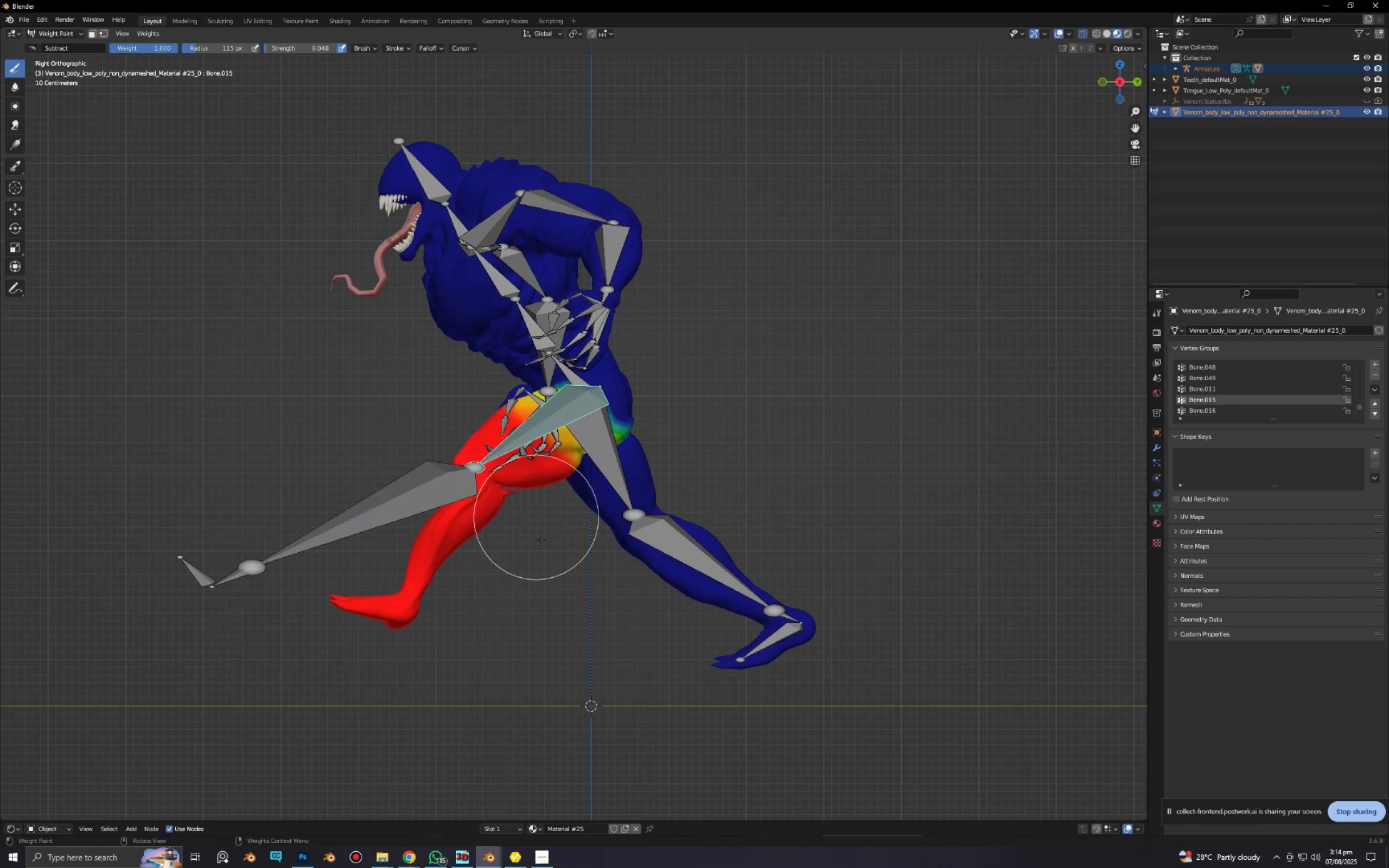 
key(R)
 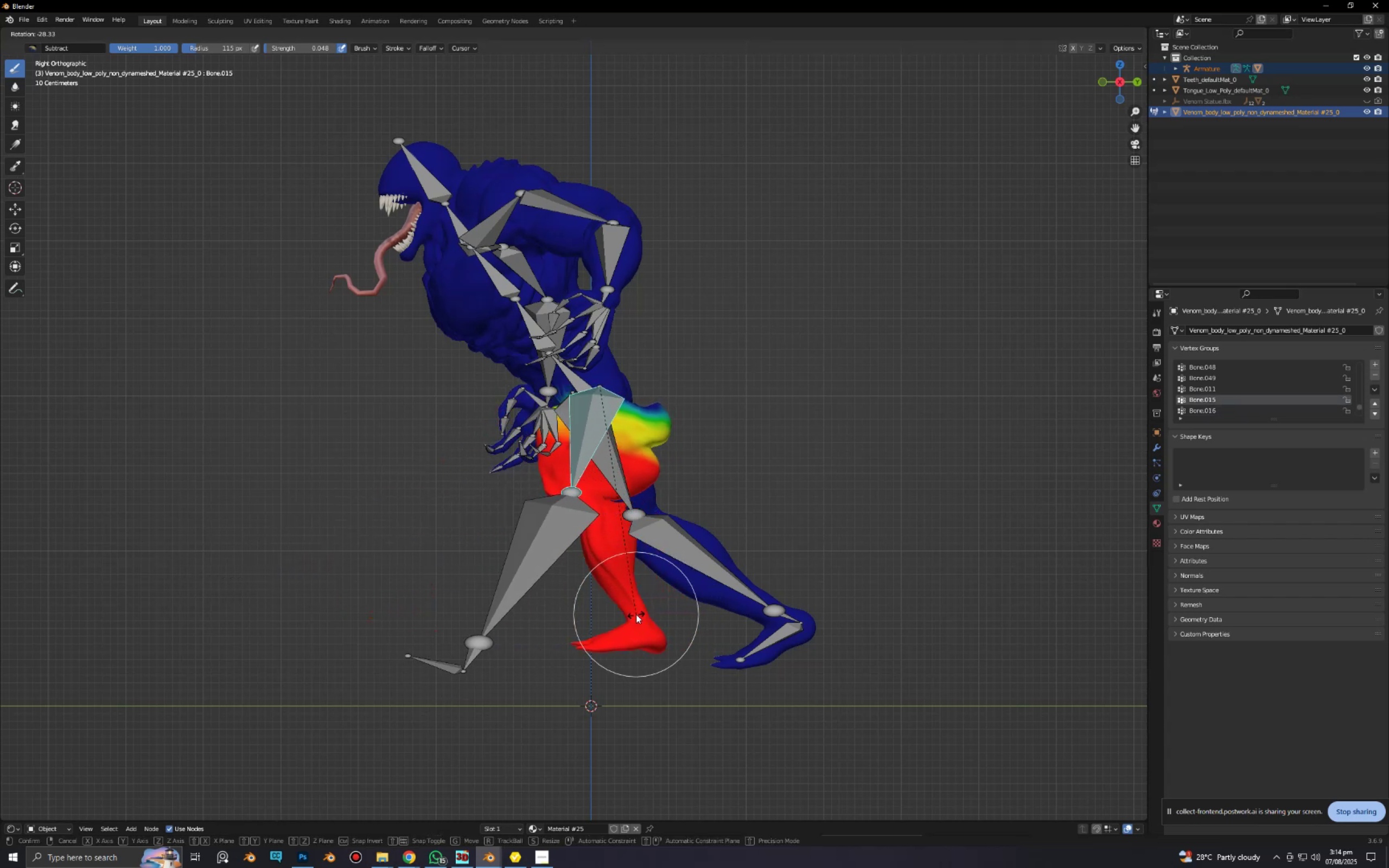 
left_click([636, 614])
 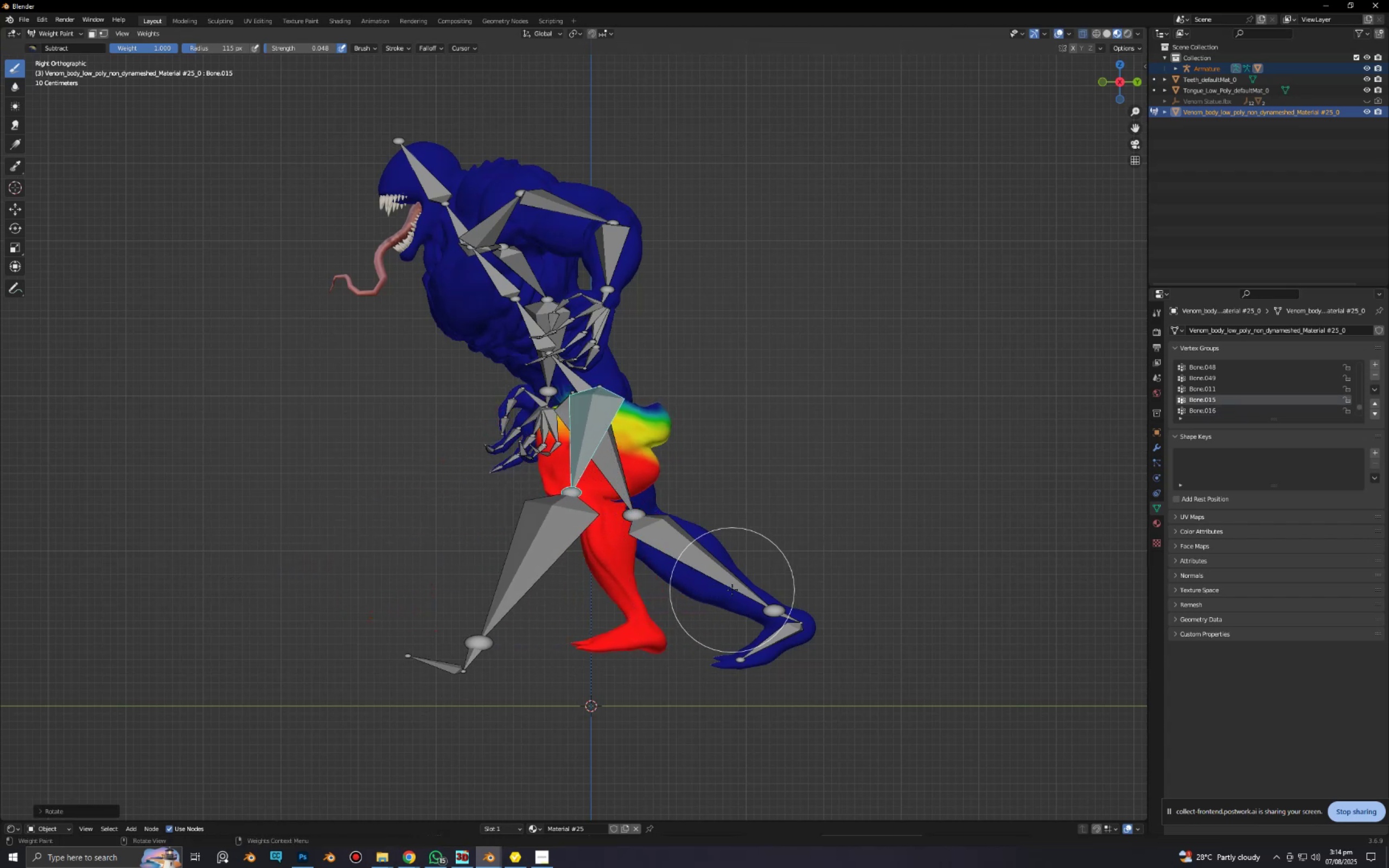 
scroll: coordinate [692, 594], scroll_direction: down, amount: 1.0
 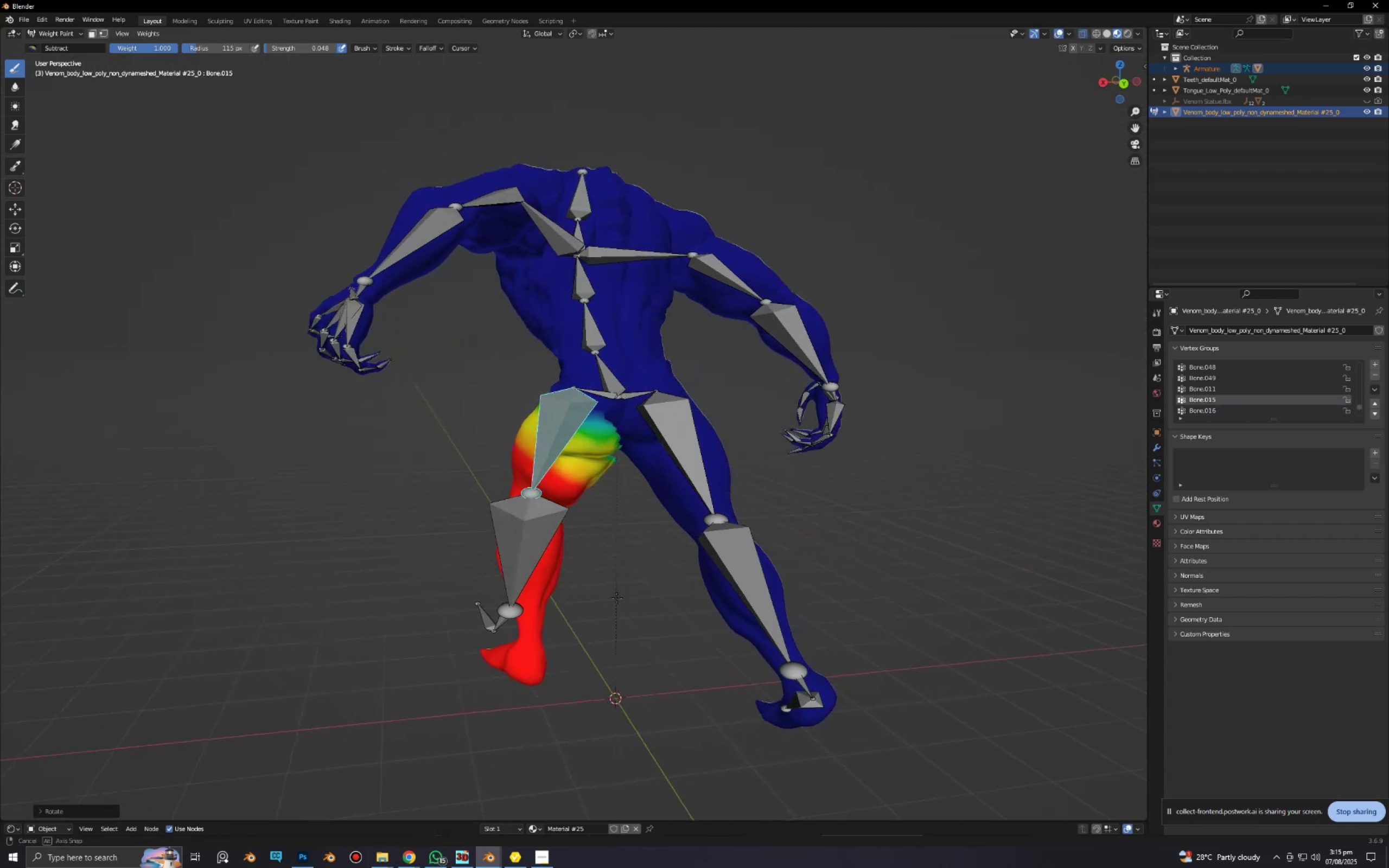 
key(Alt+AltLeft)
 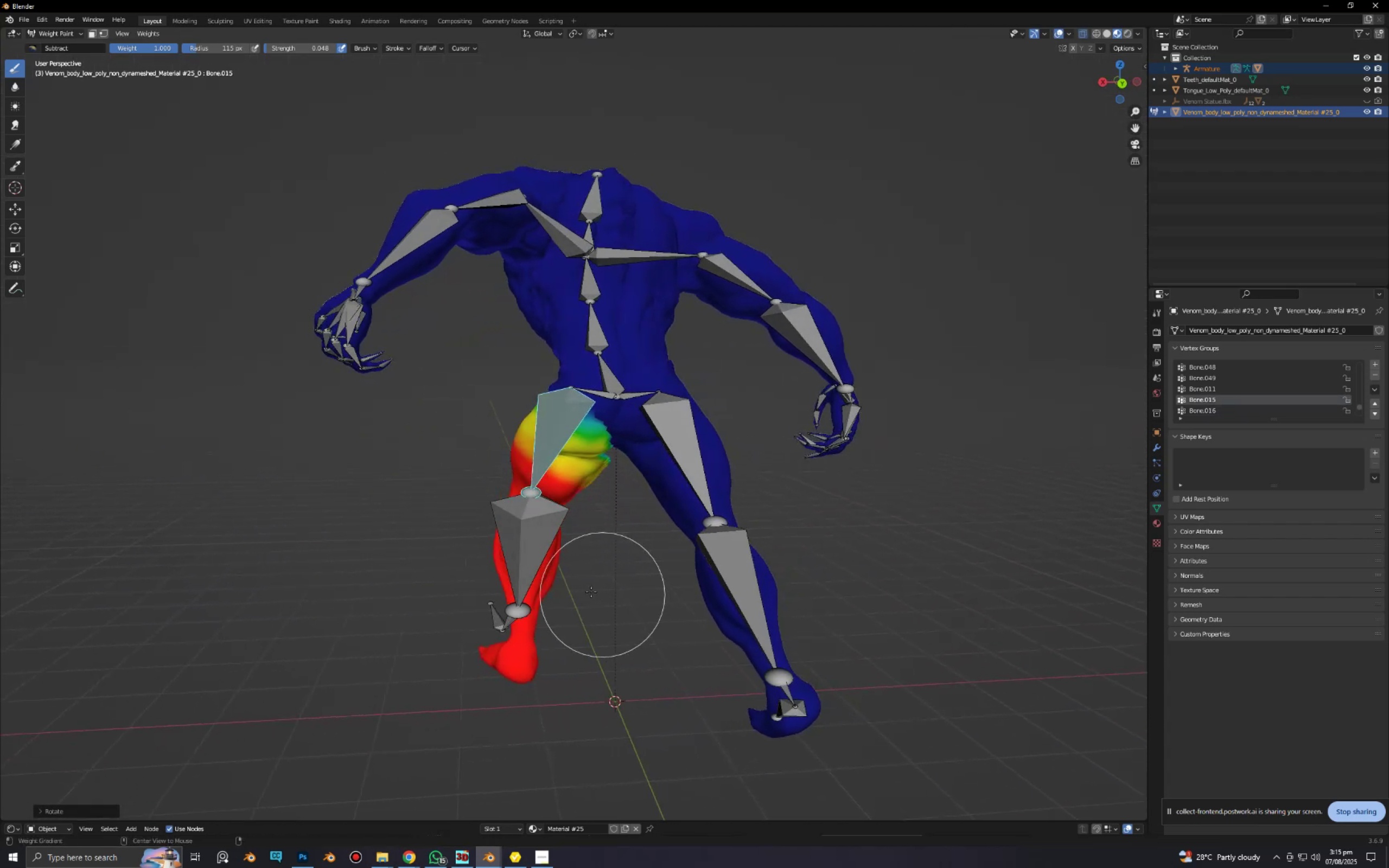 
key(Alt+Z)
 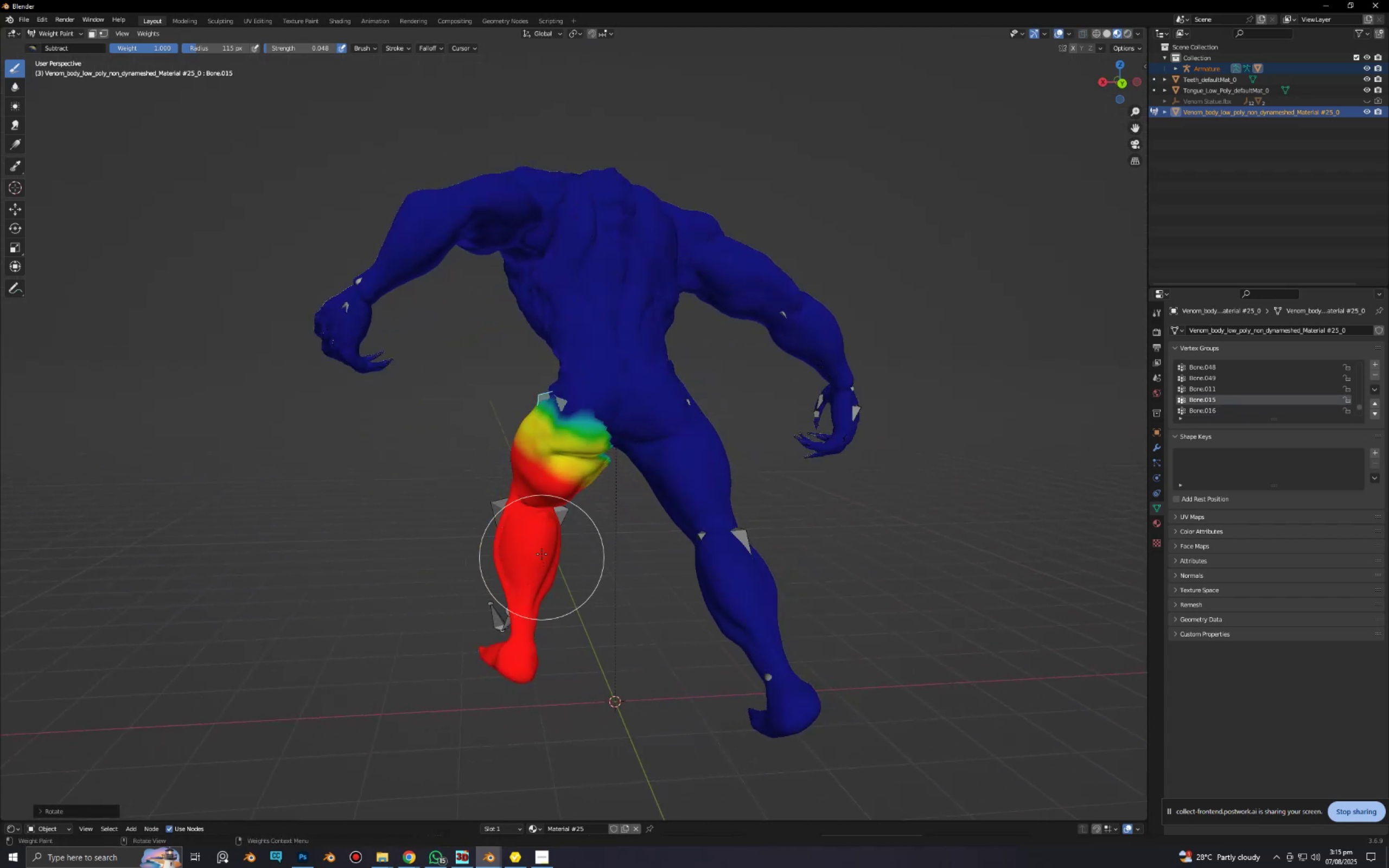 
scroll: coordinate [543, 553], scroll_direction: down, amount: 2.0
 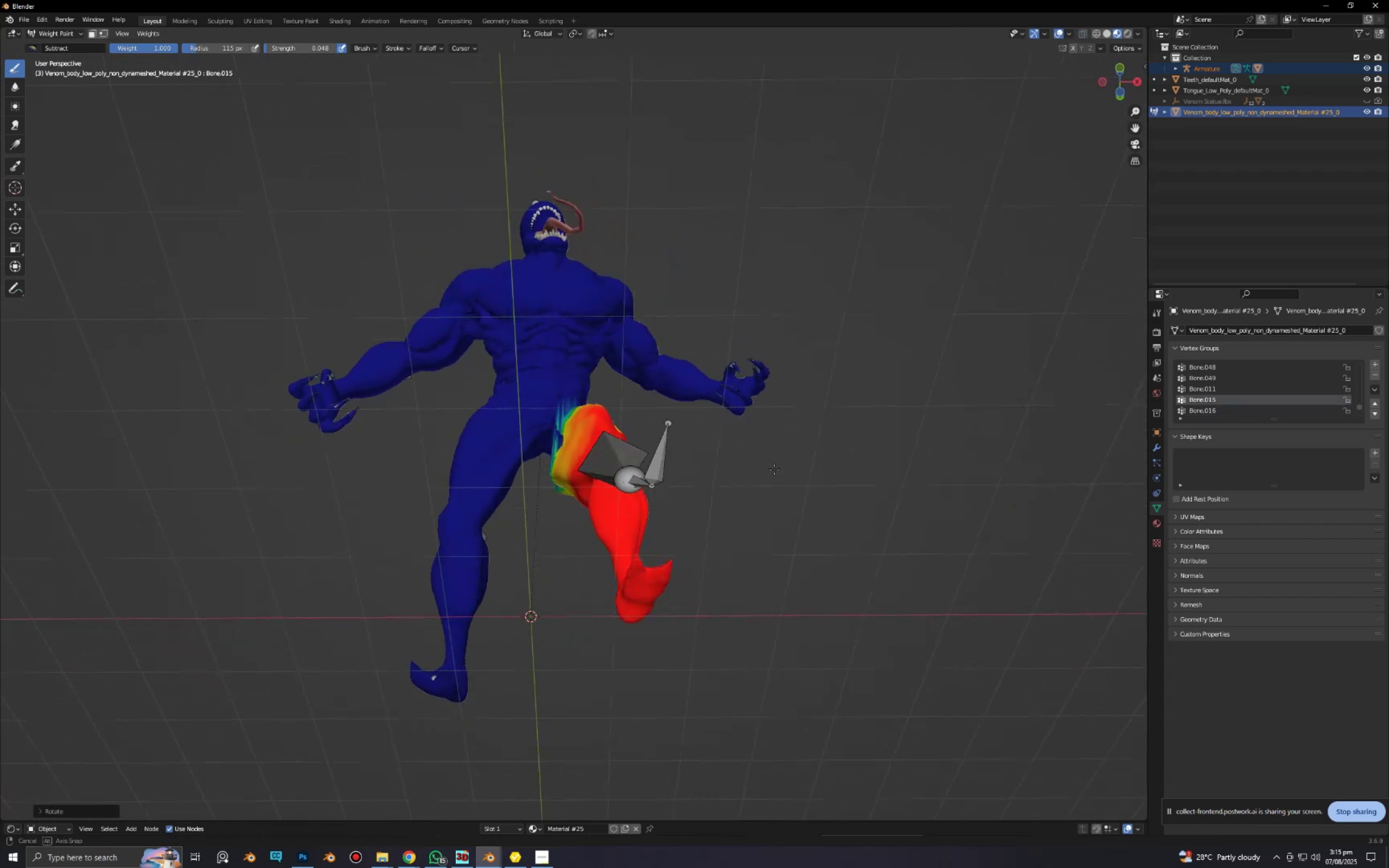 
key(Control+Z)
 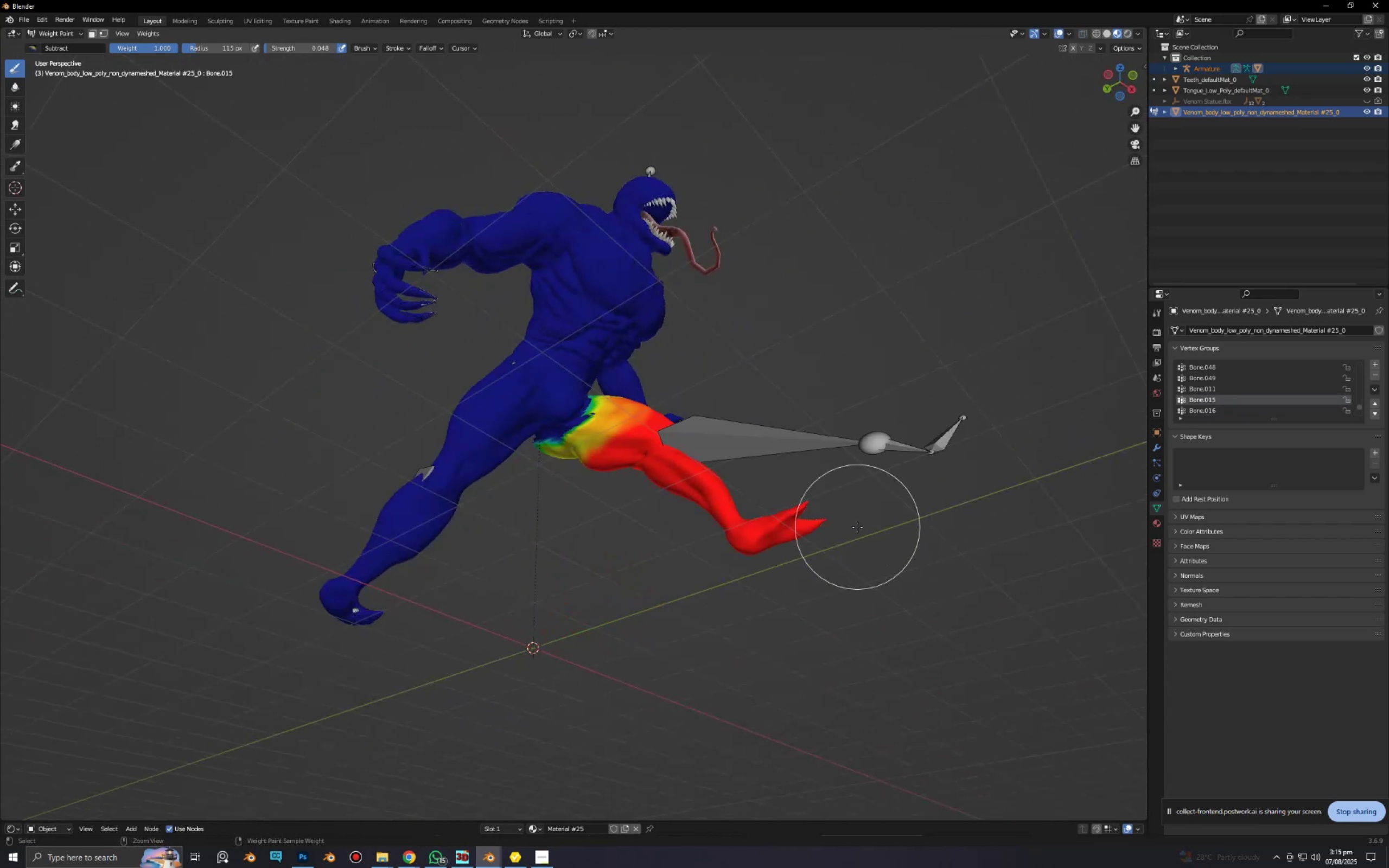 
key(Control+Z)
 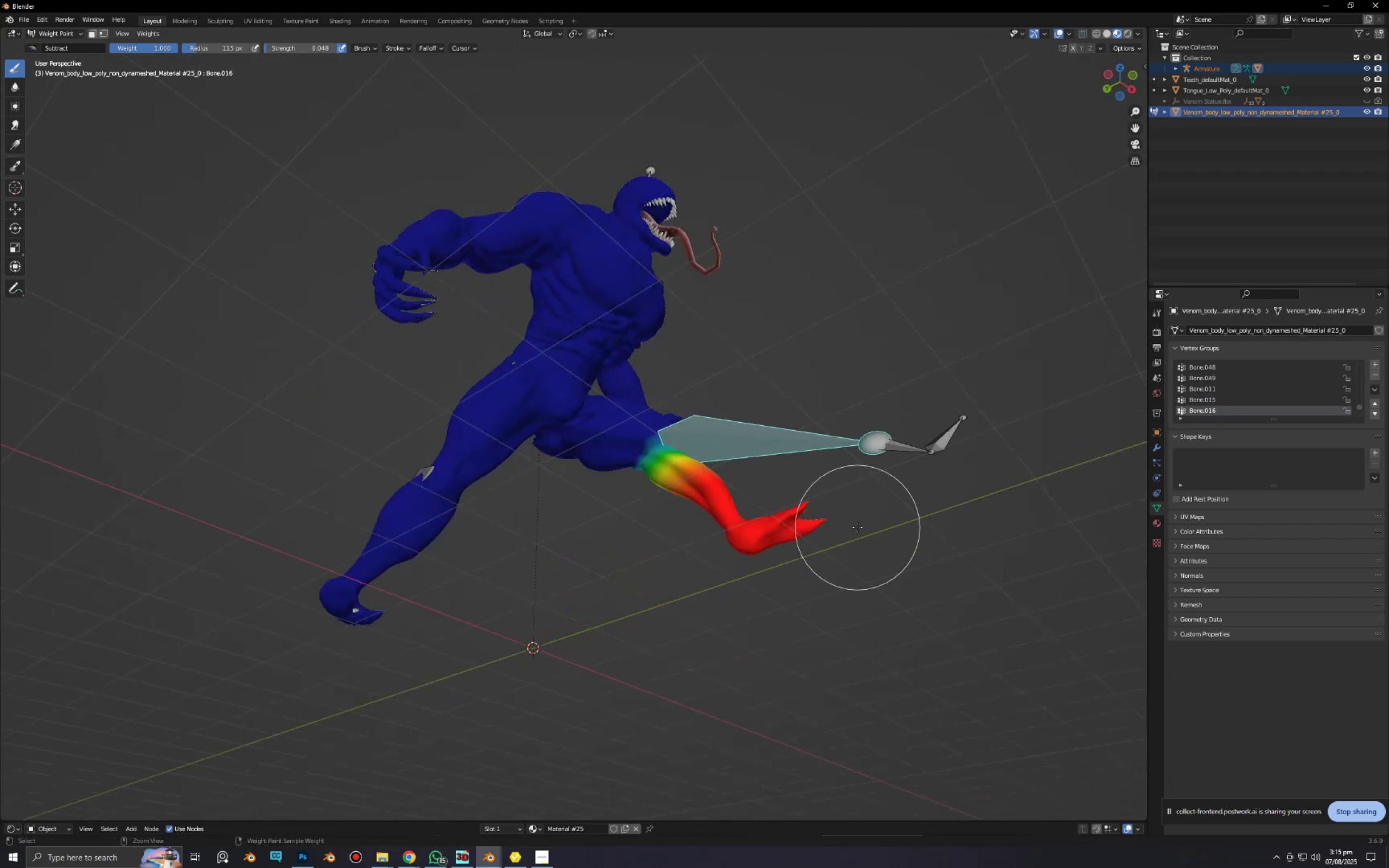 
key(Control+Z)
 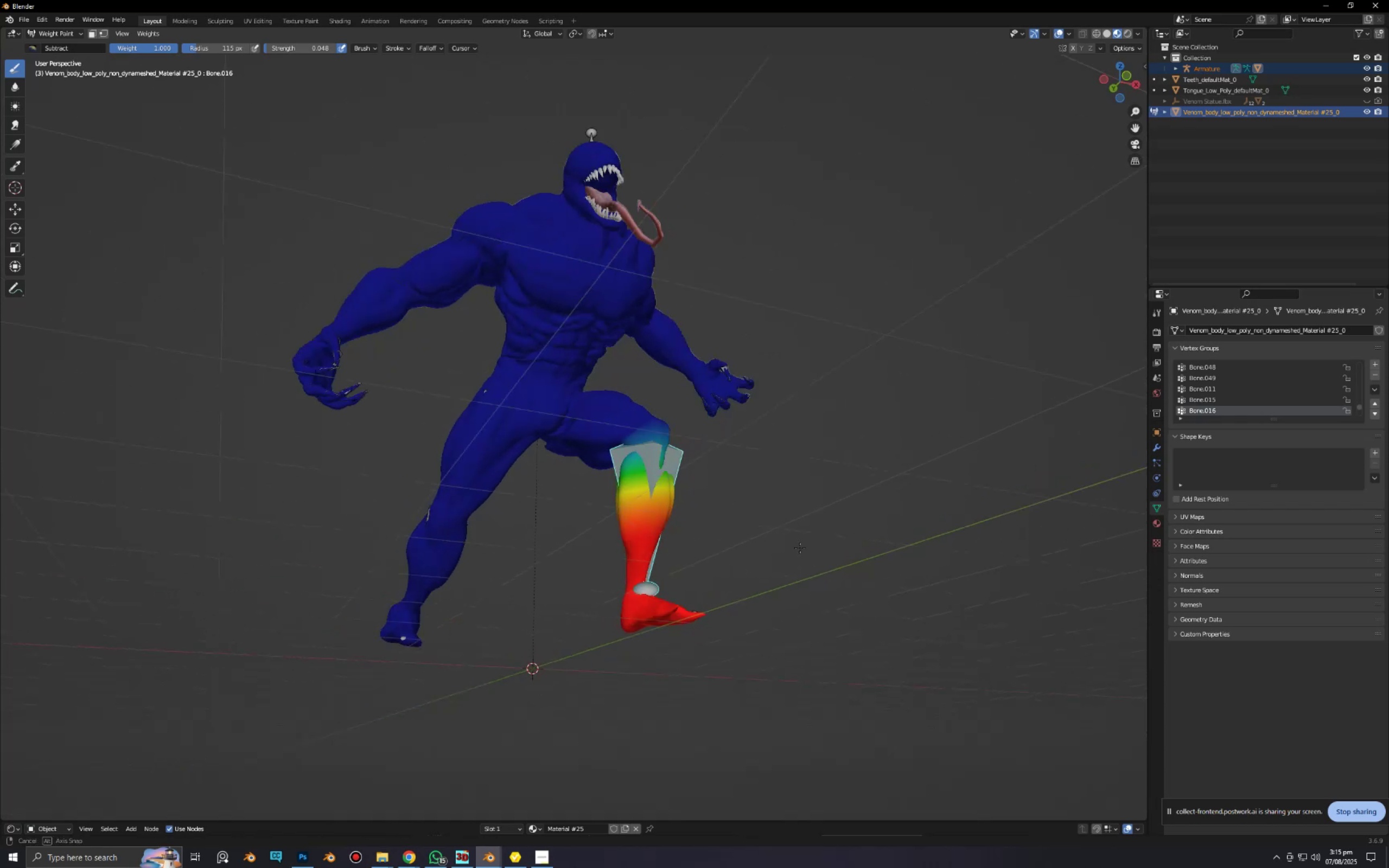 
key(Alt+AltLeft)
 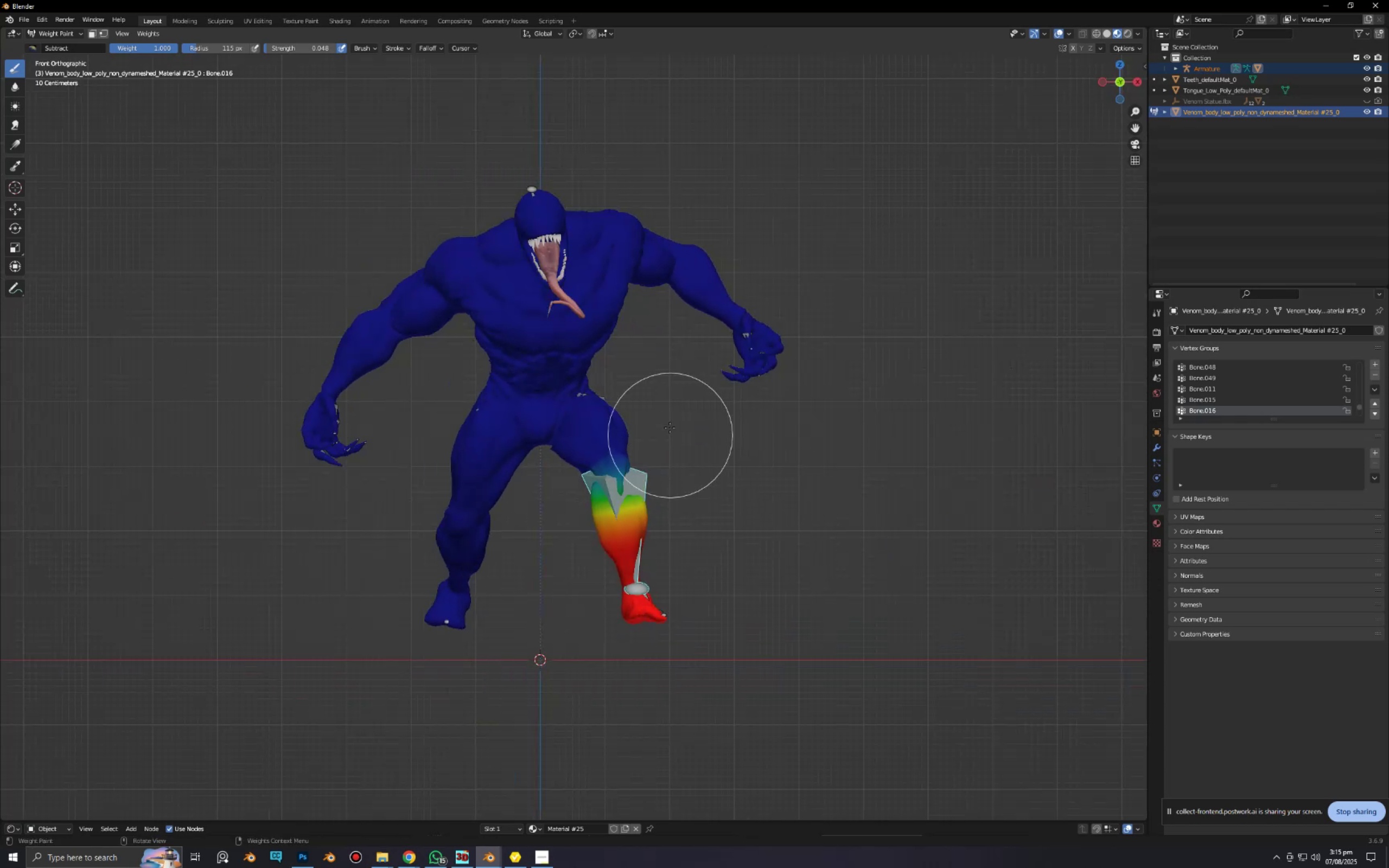 
key(Alt+AltLeft)
 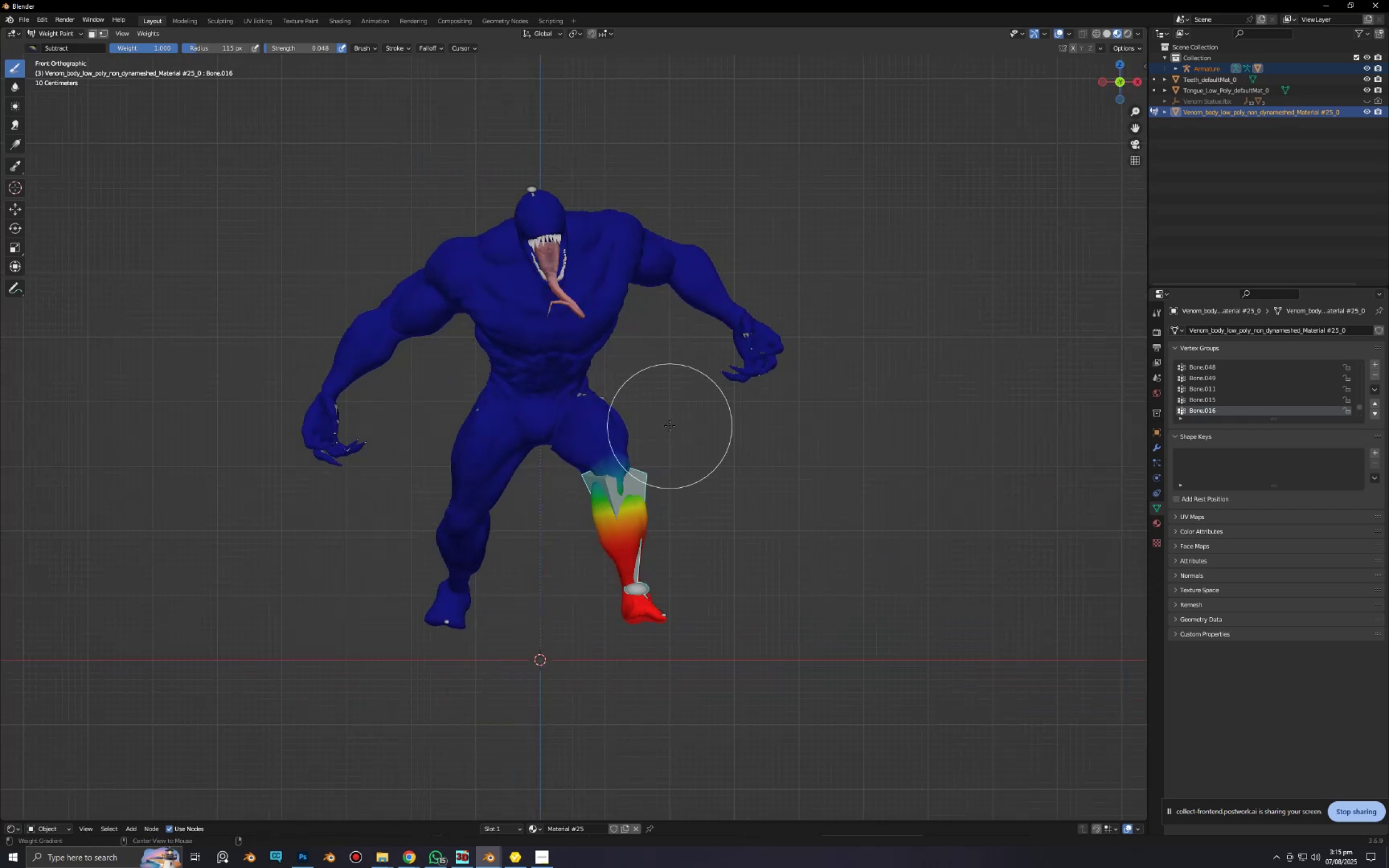 
key(Alt+Z)
 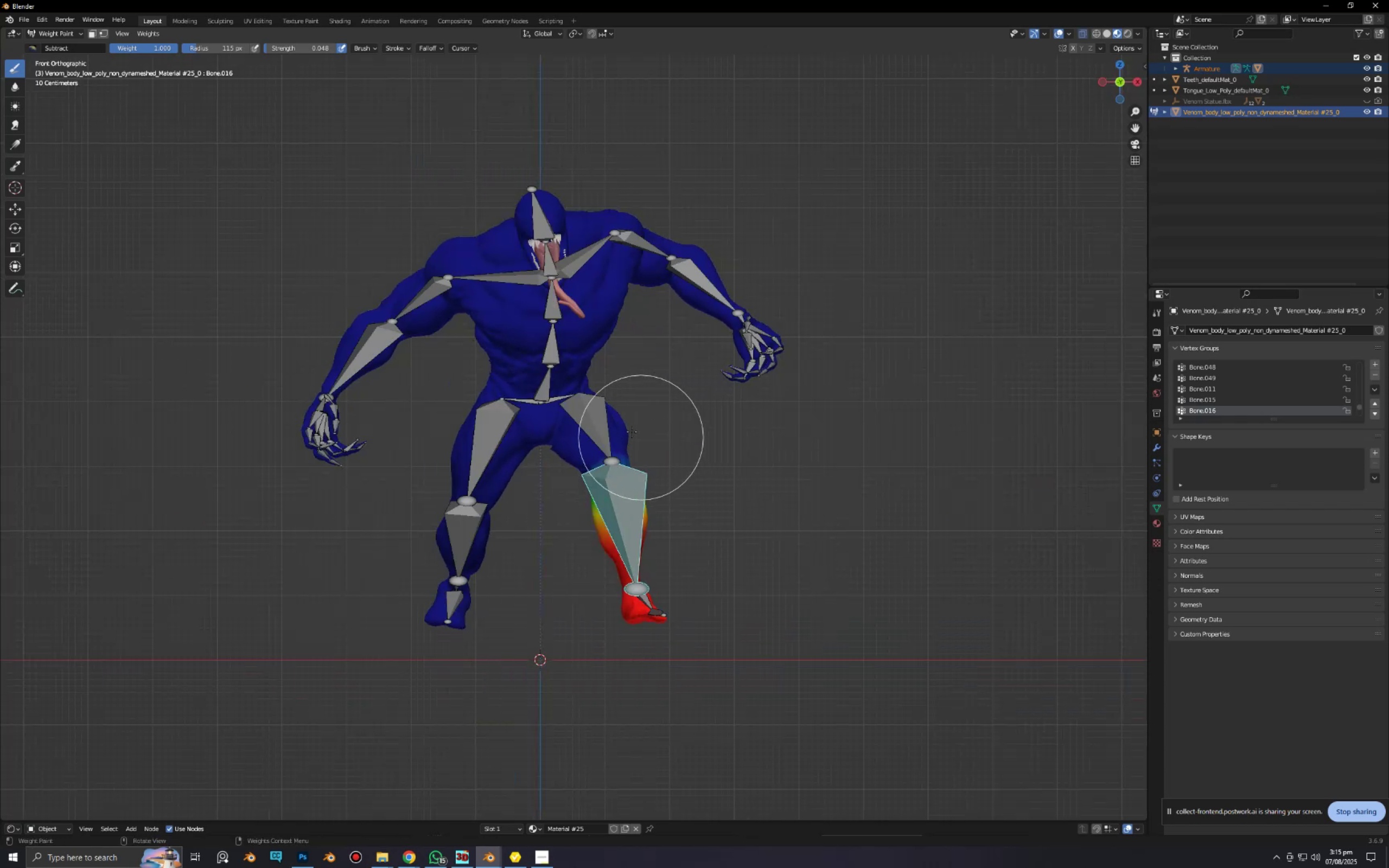 
scroll: coordinate [580, 397], scroll_direction: up, amount: 3.0
 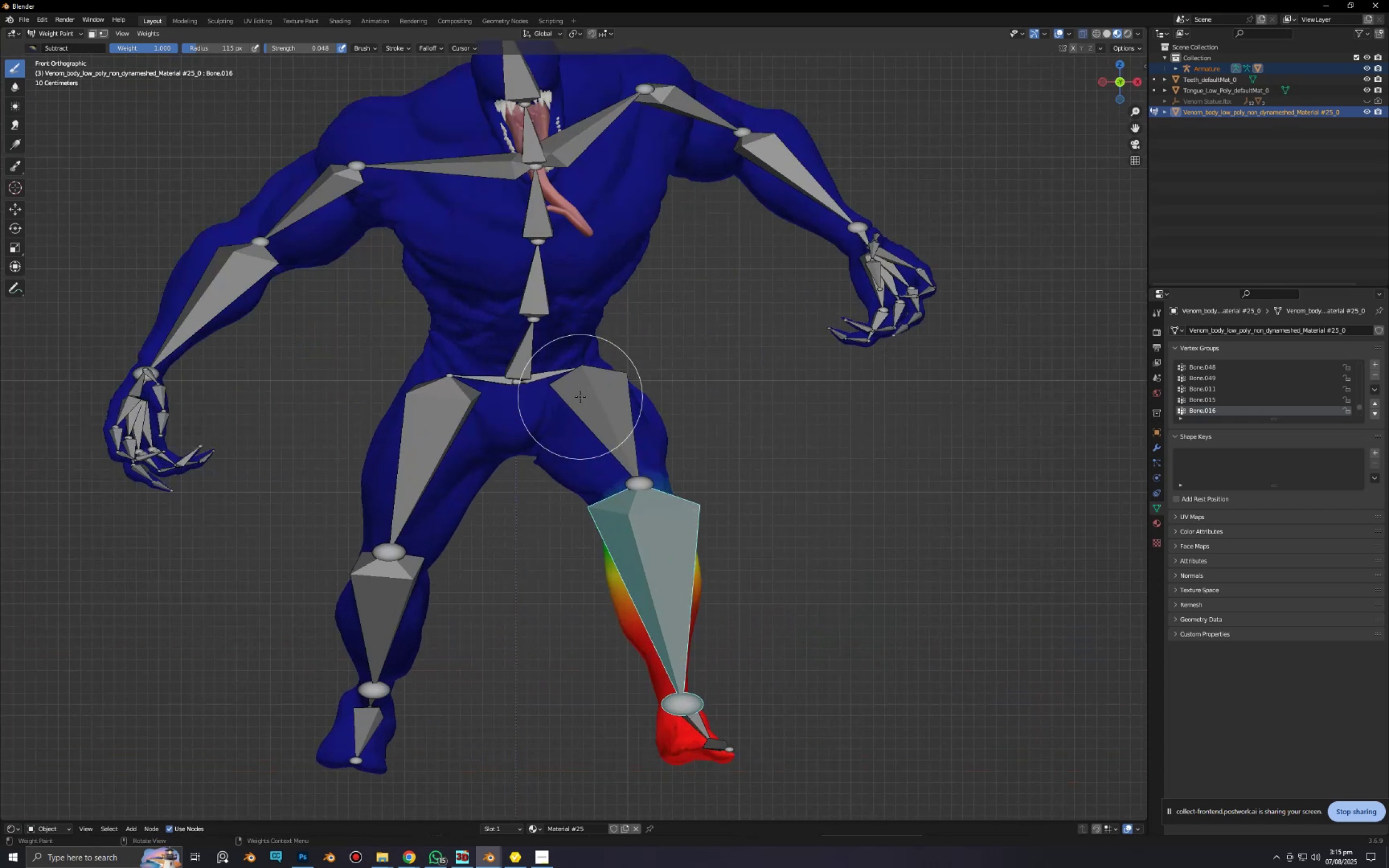 
hold_key(key=ShiftLeft, duration=0.5)
 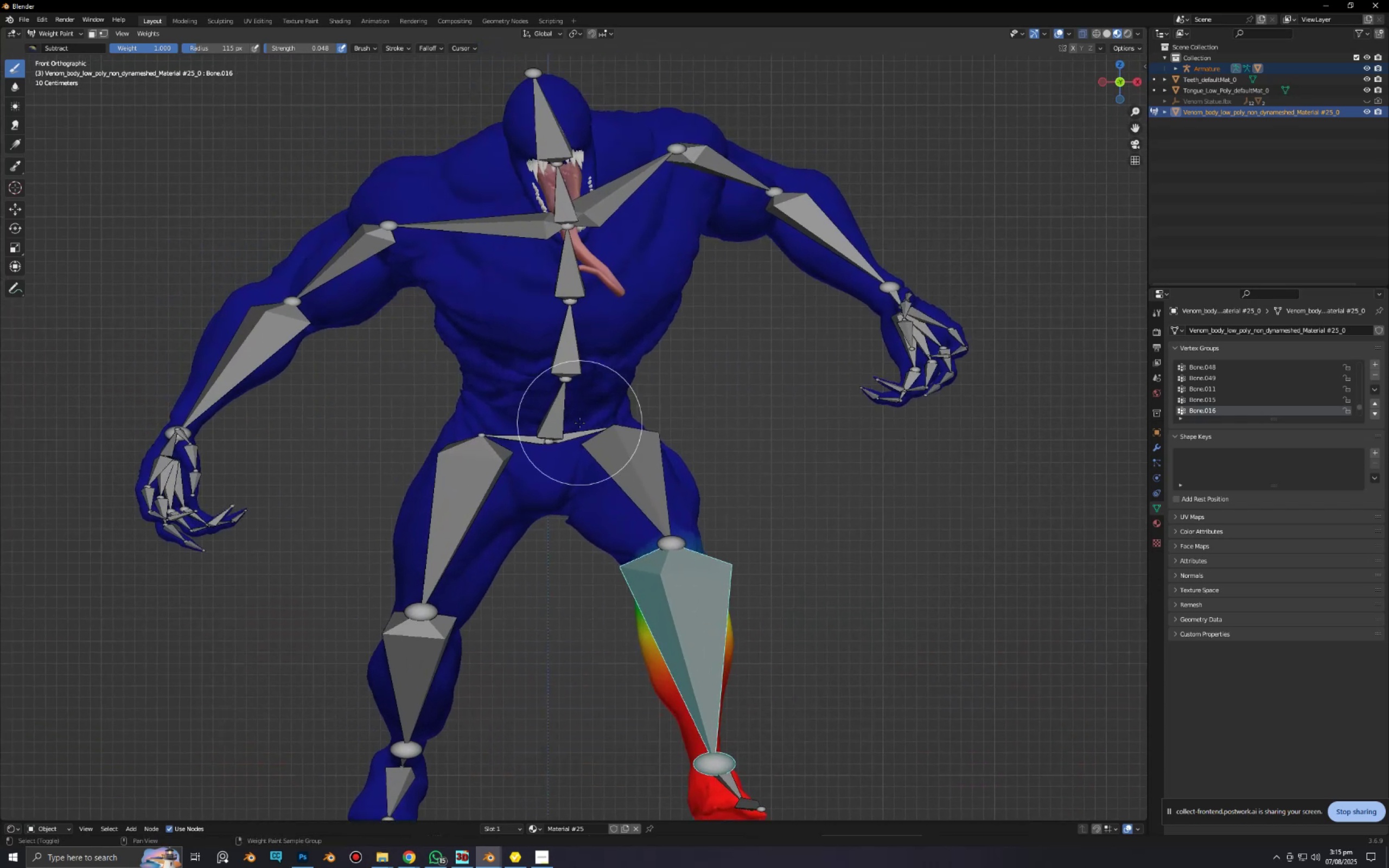 
hold_key(key=ControlLeft, duration=0.41)
left_click([566, 416])
 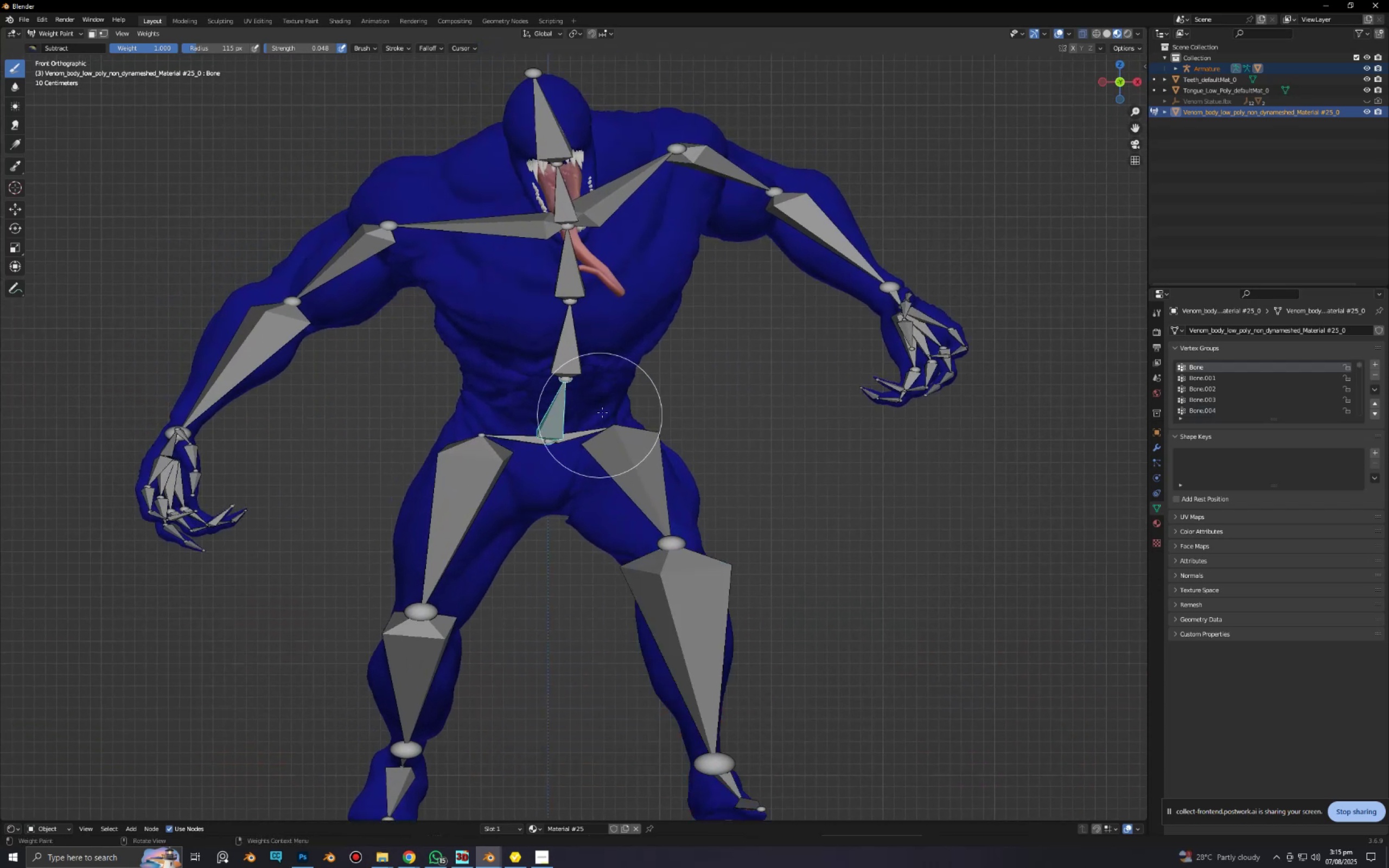 
scroll: coordinate [608, 406], scroll_direction: down, amount: 4.0
 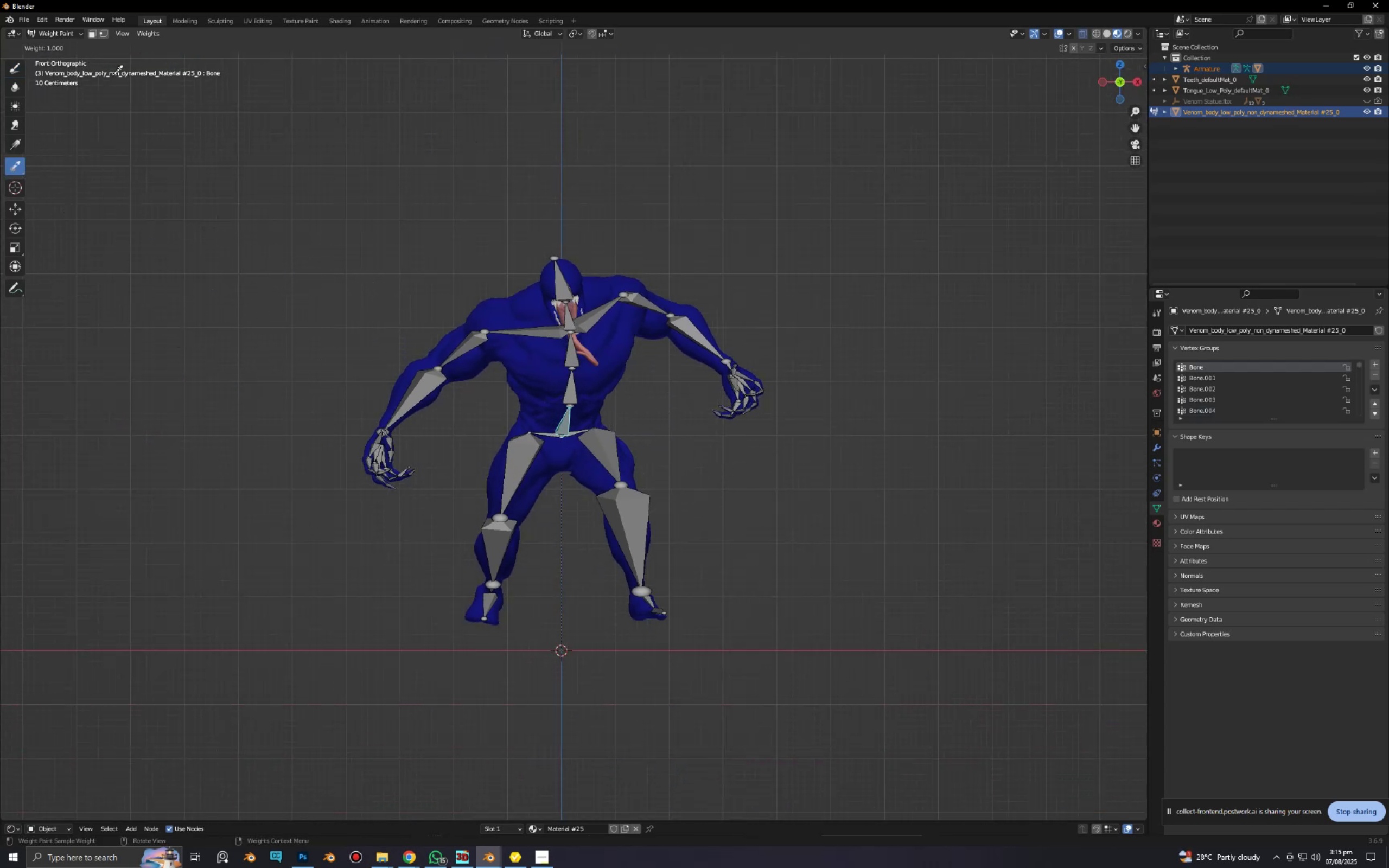 
left_click([17, 70])
 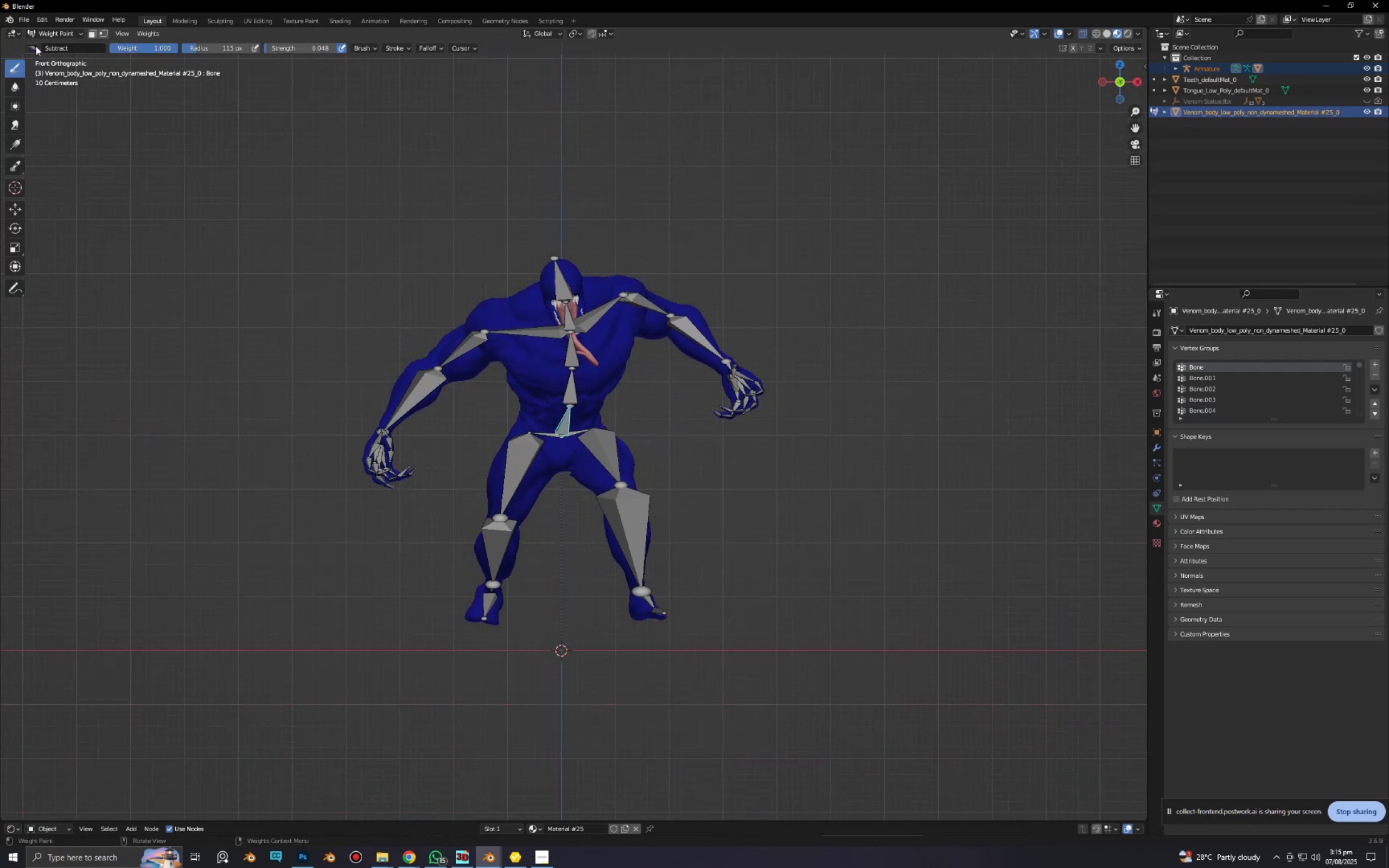 
left_click([33, 47])
 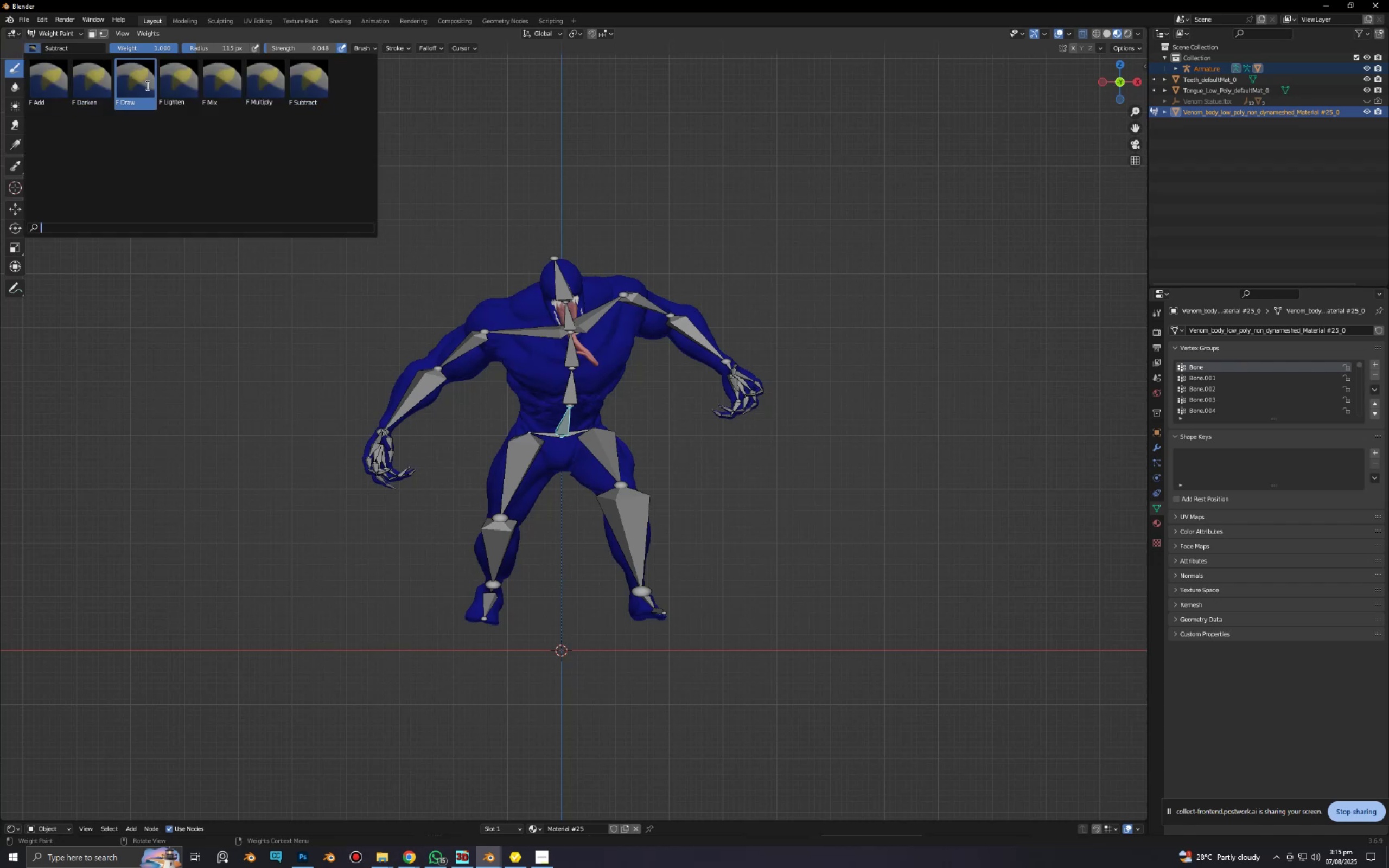 
left_click([139, 86])
 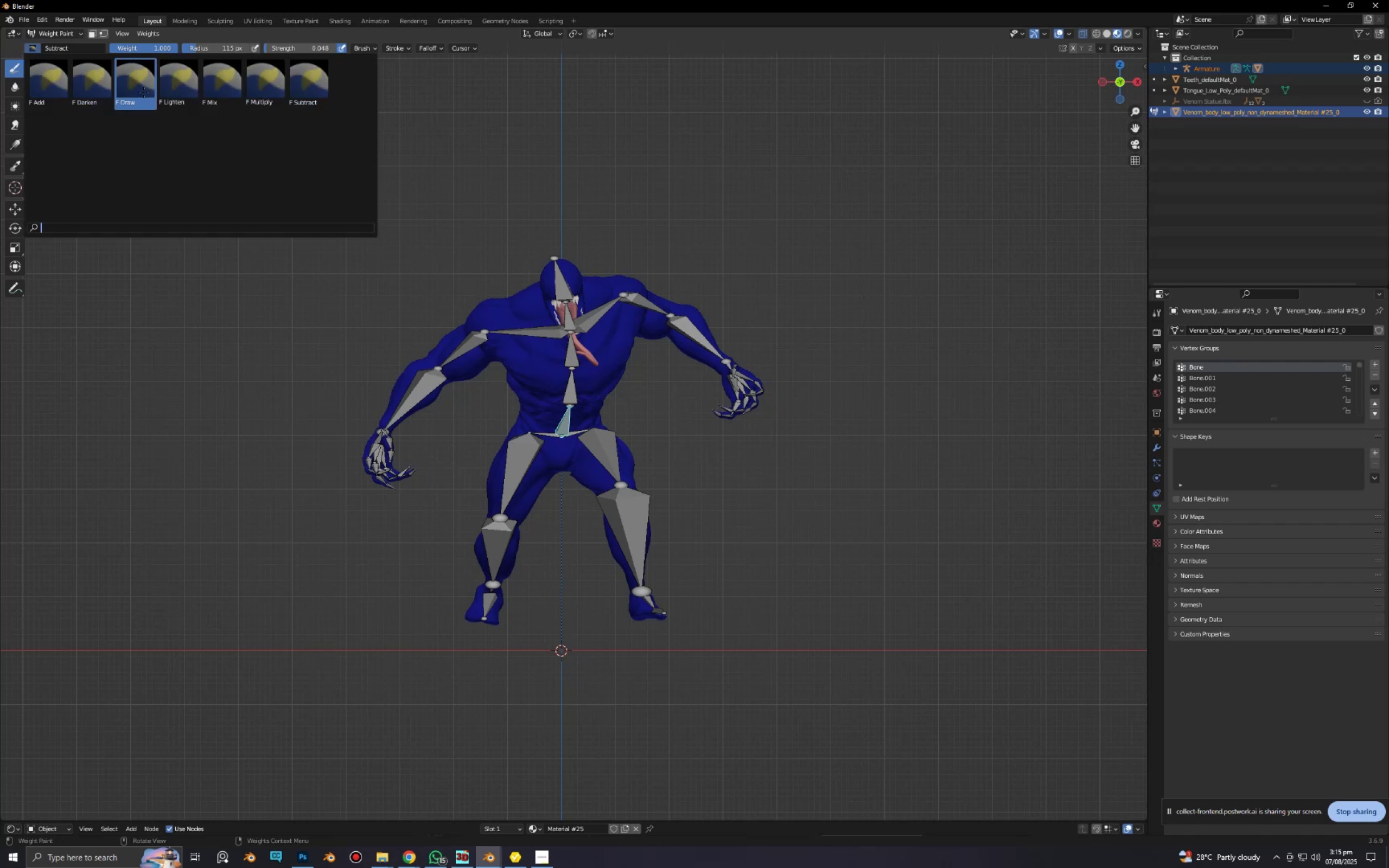 
type(FF)
 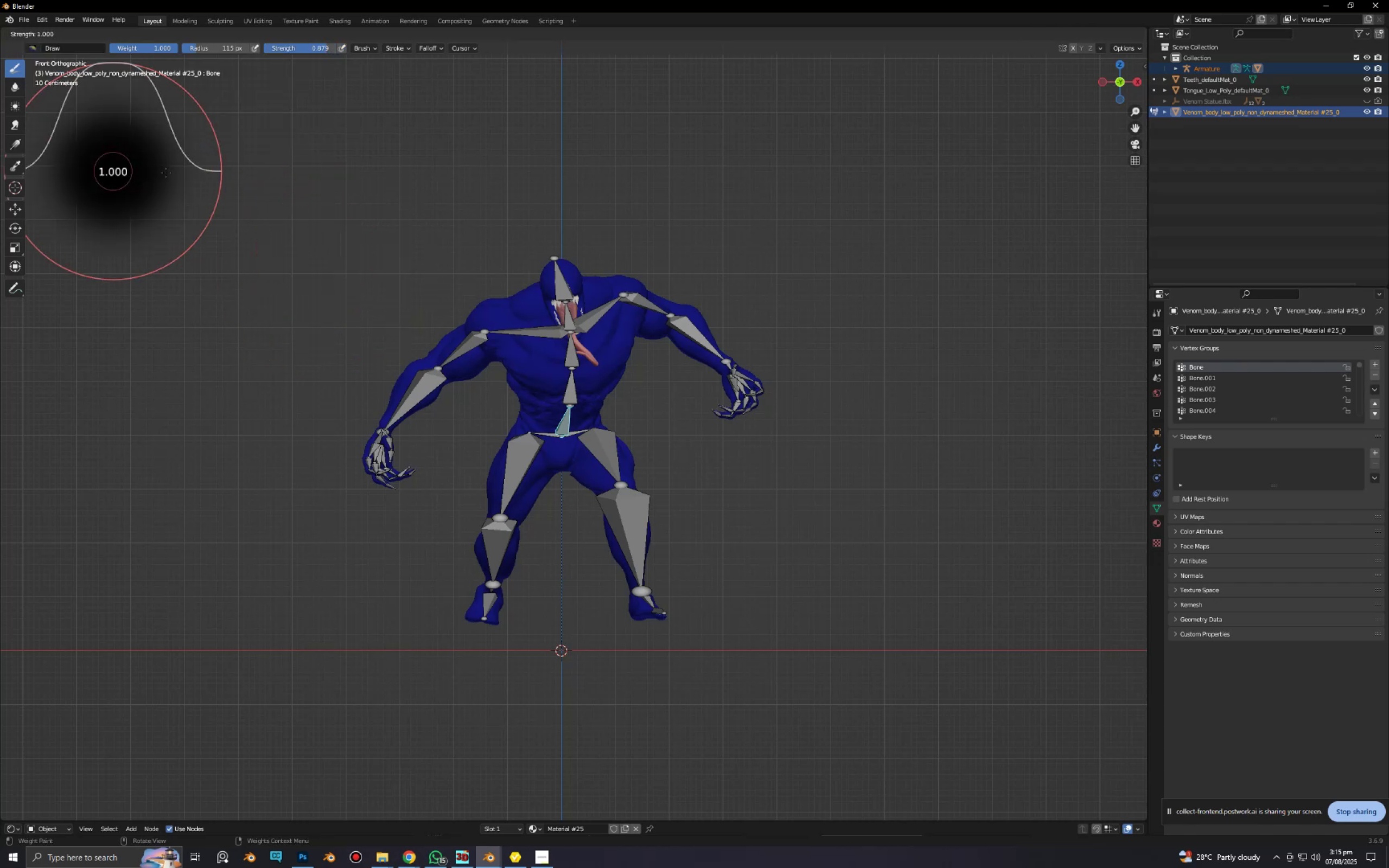 
 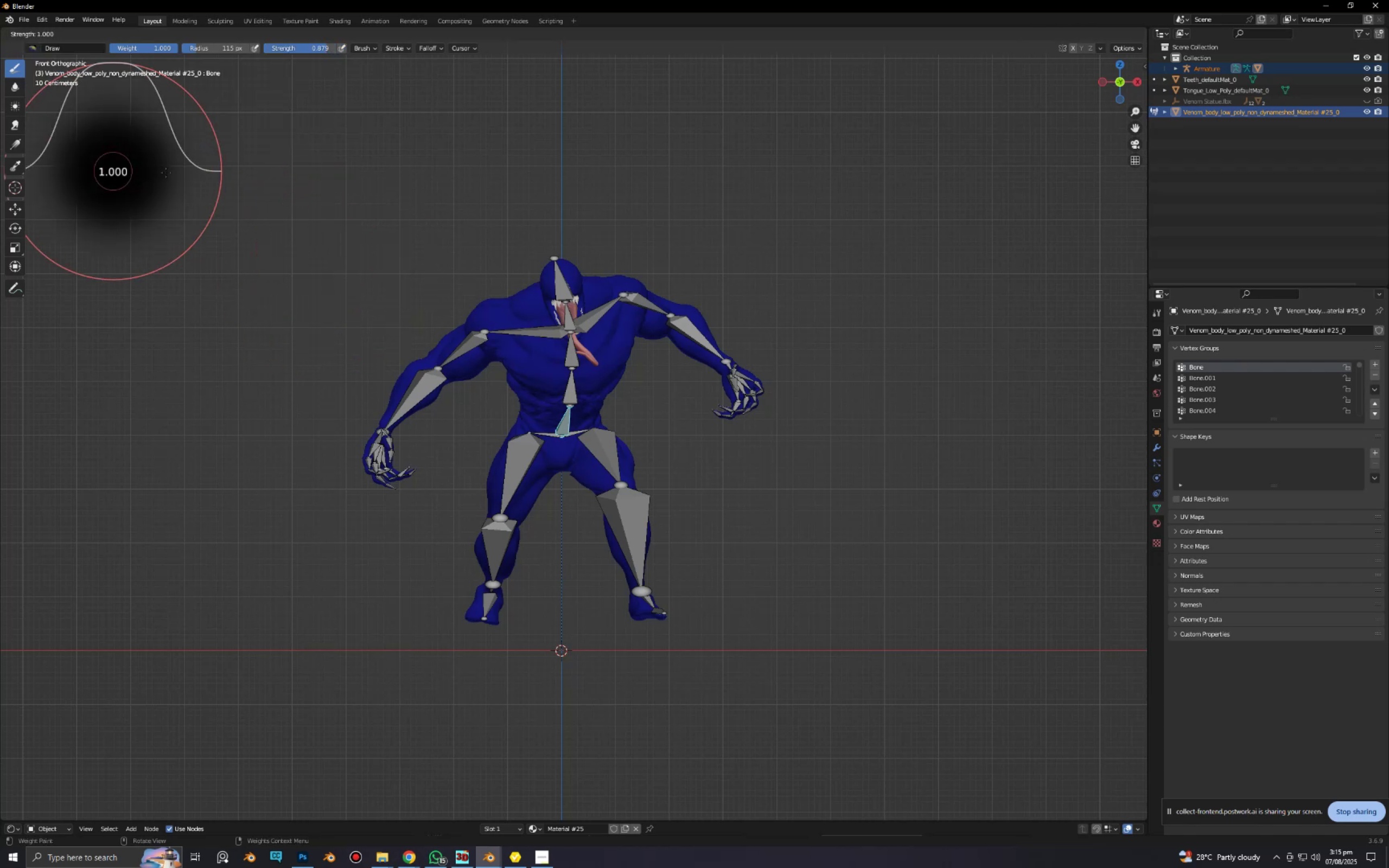 
left_click([166, 173])
 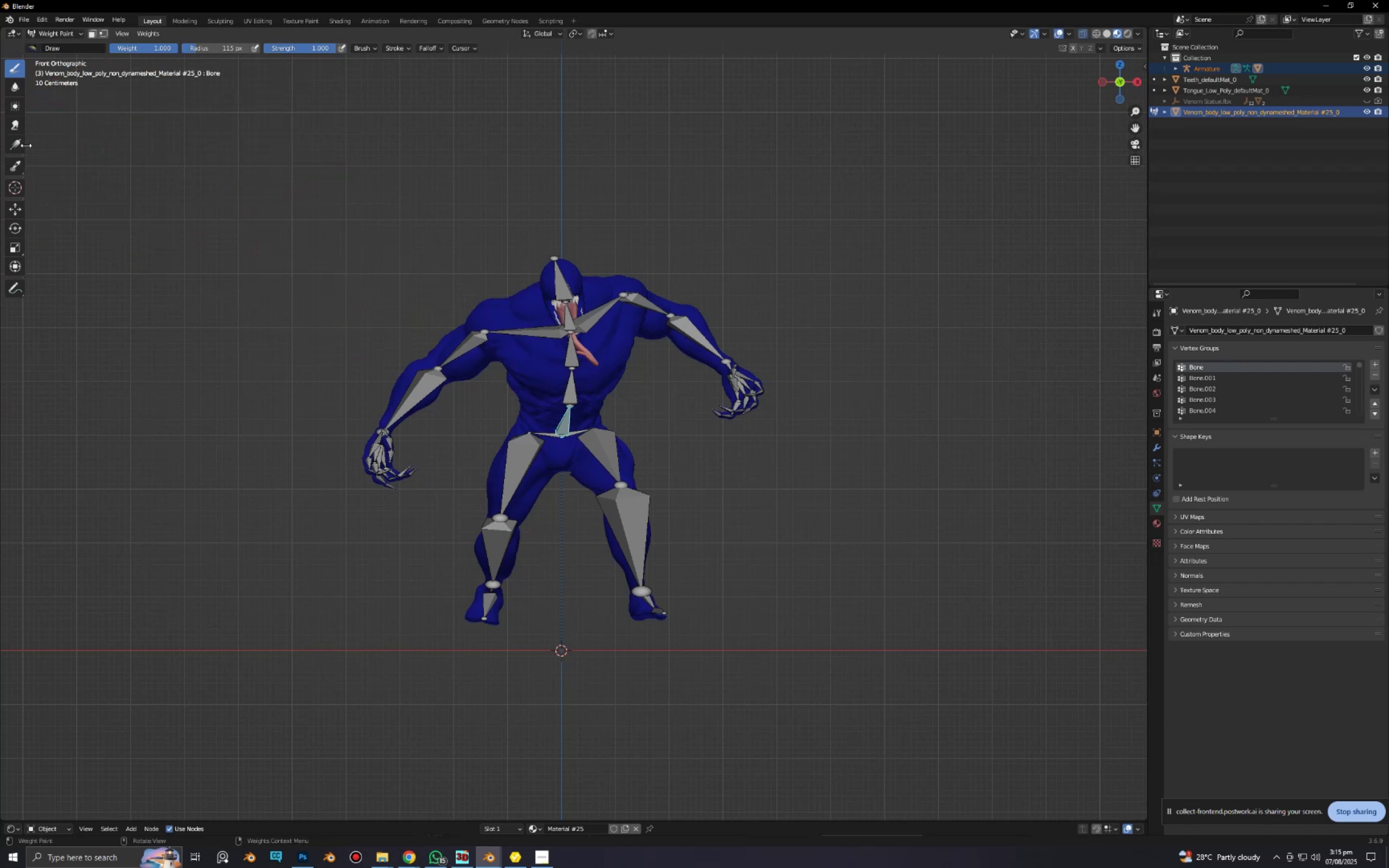 
left_click([17, 144])
 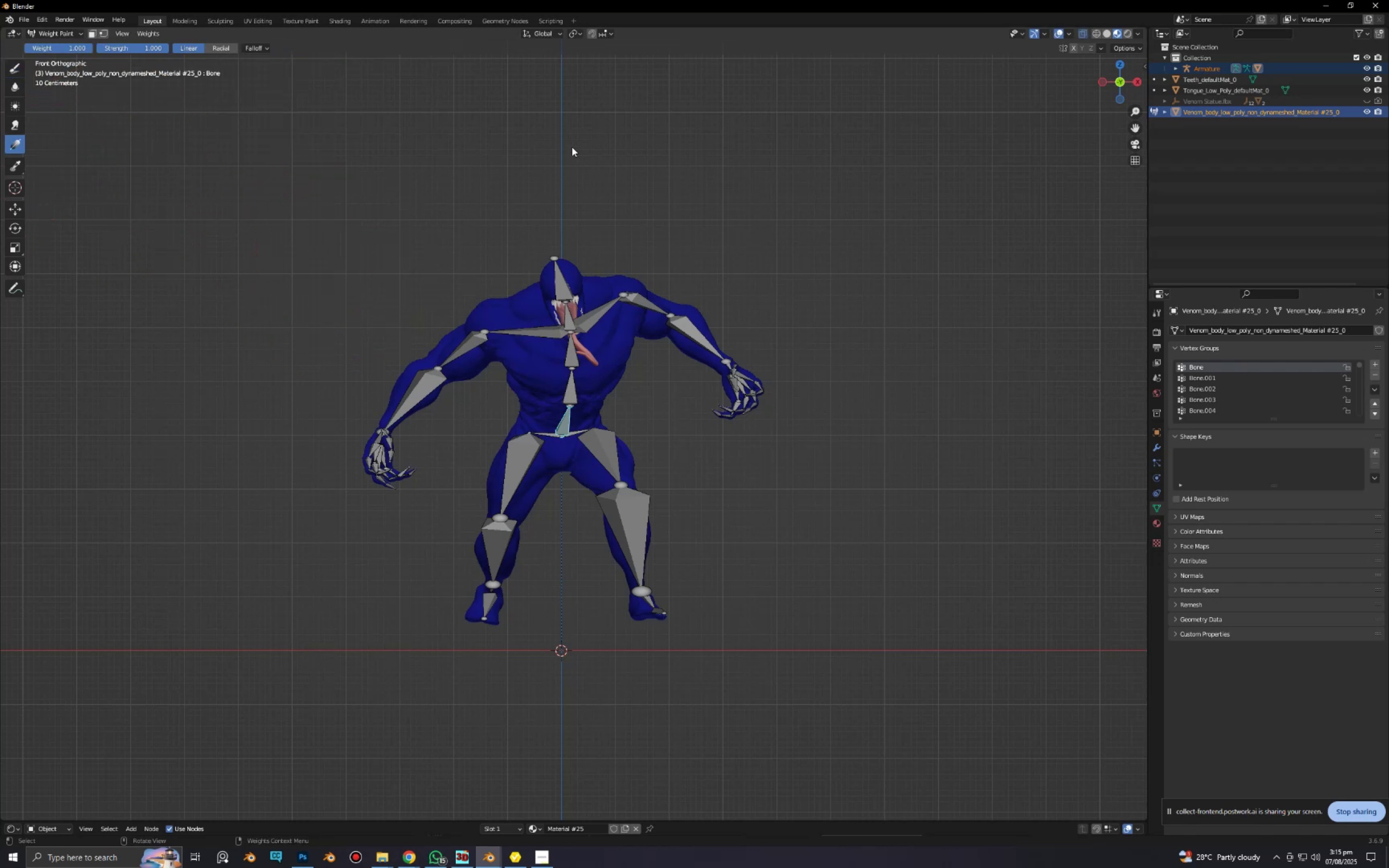 
left_click_drag(start_coordinate=[568, 147], to_coordinate=[583, 808])
 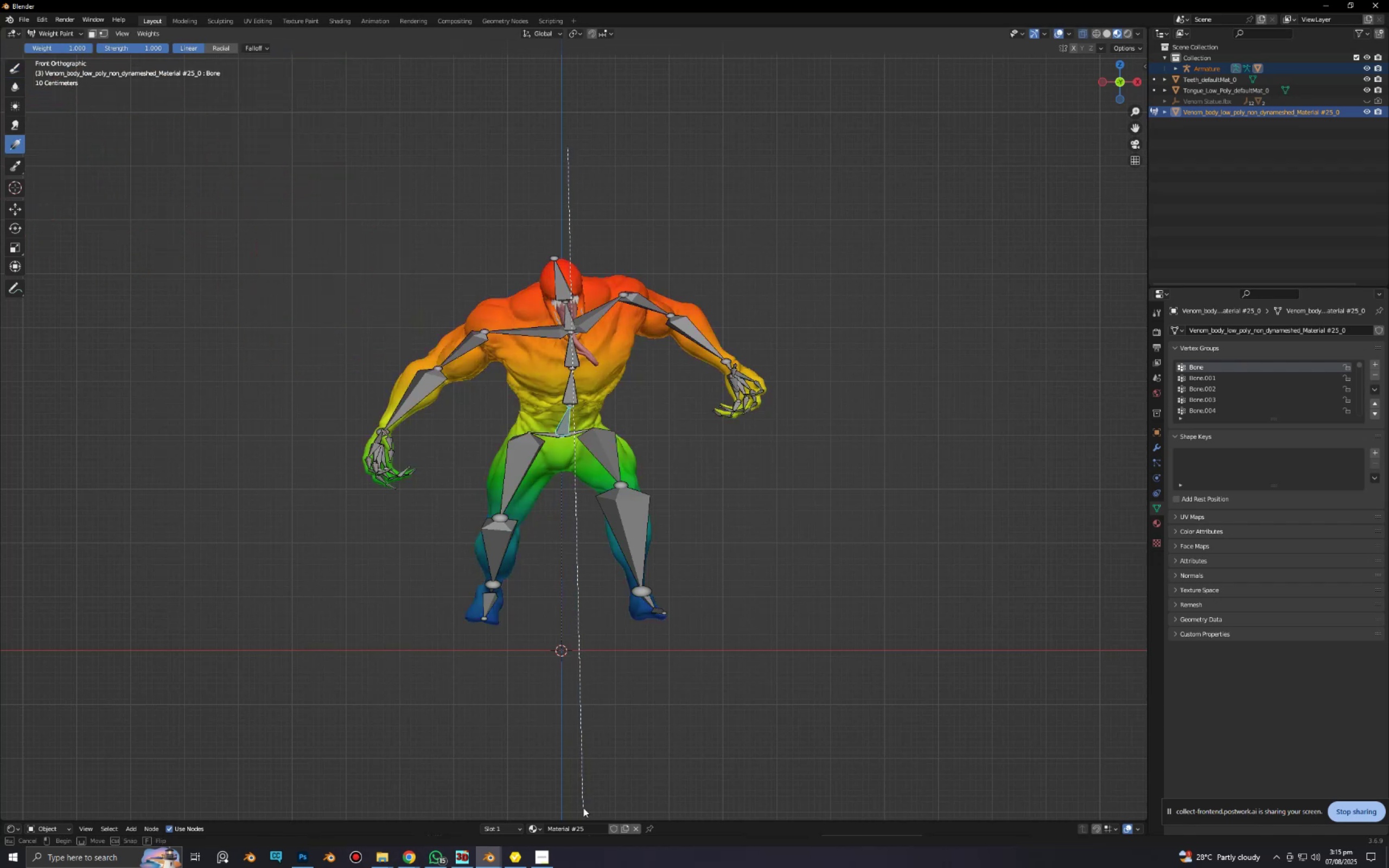 
key(Control+Z)
 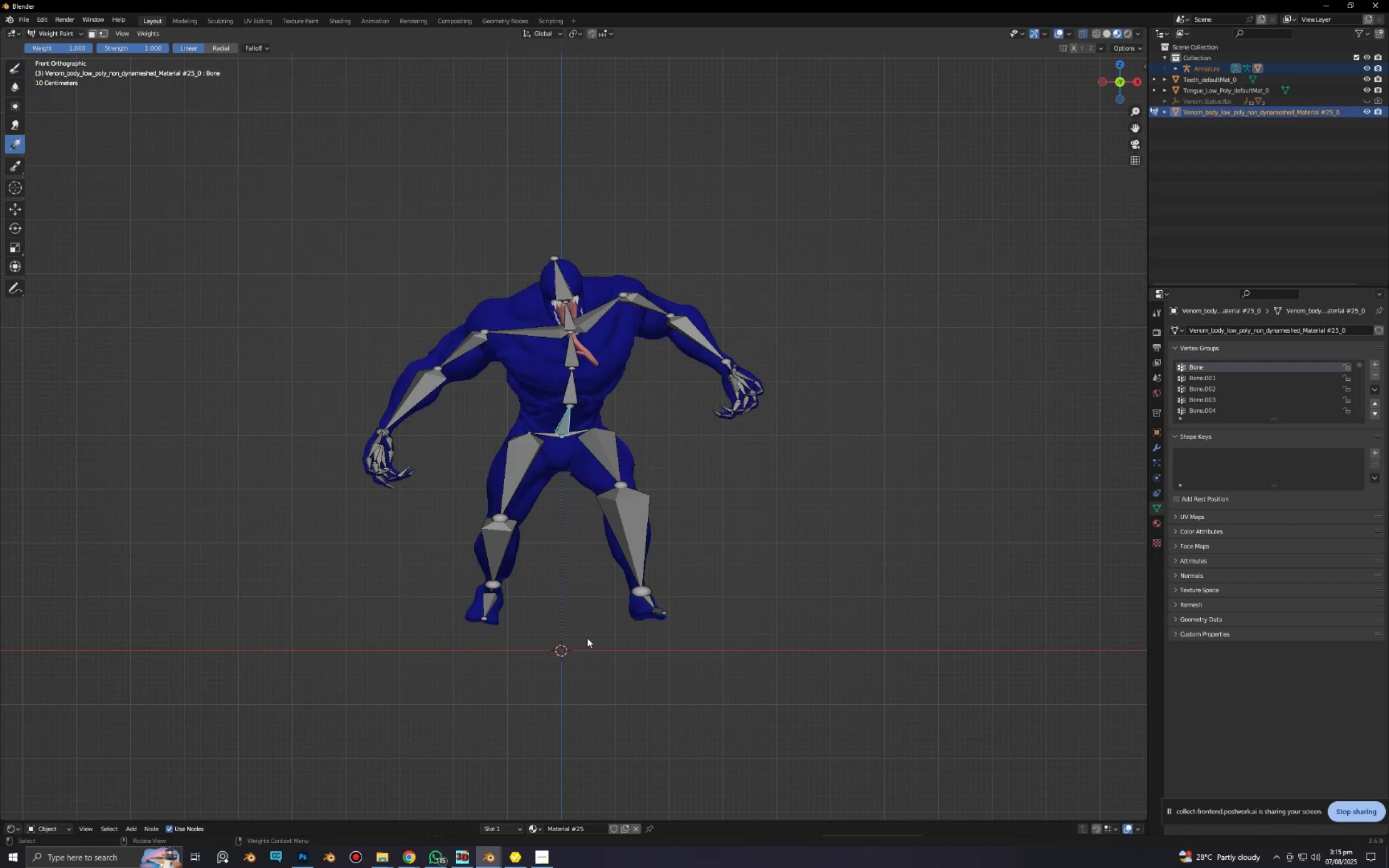 
left_click_drag(start_coordinate=[576, 611], to_coordinate=[572, 727])
 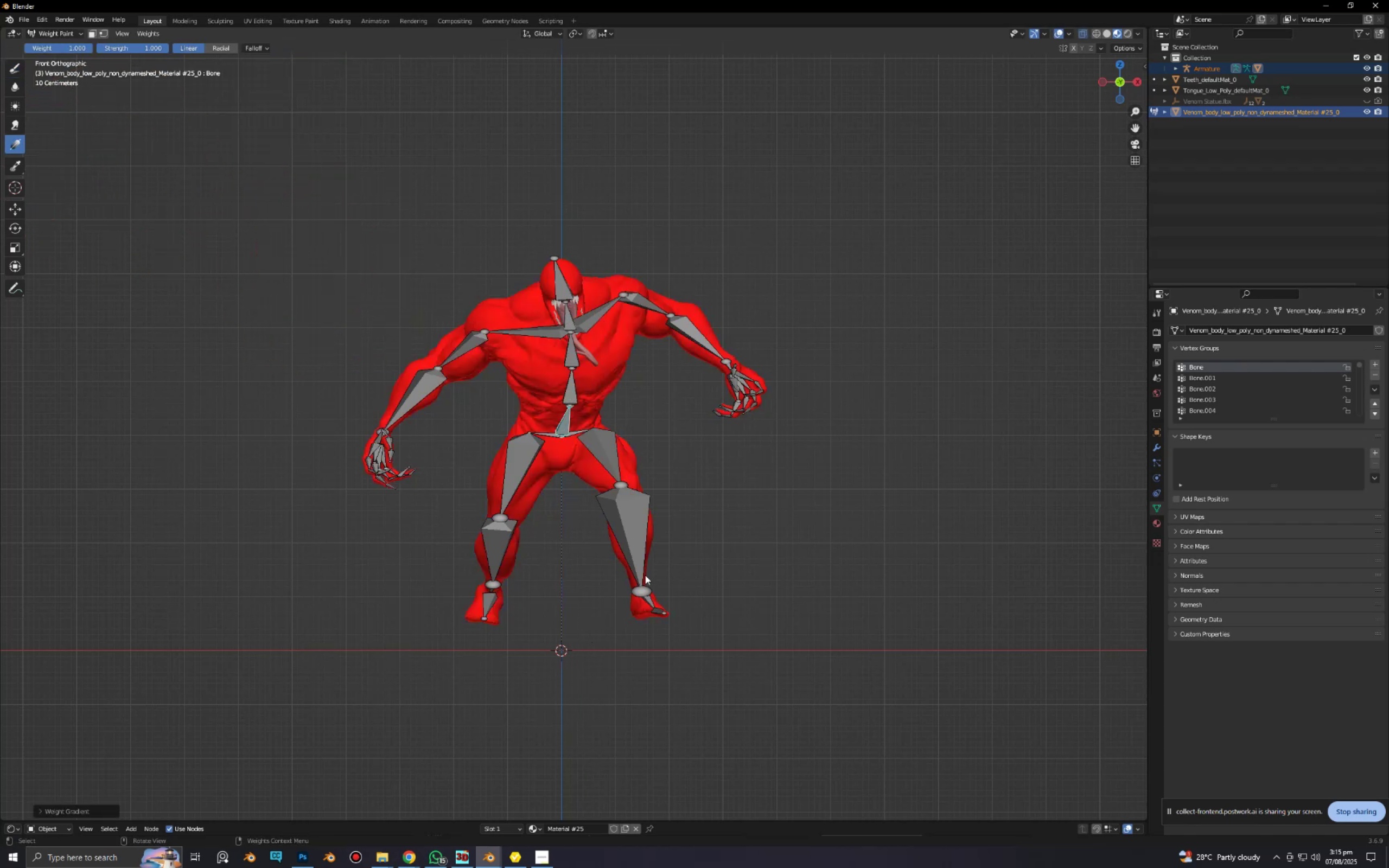 
scroll: coordinate [630, 583], scroll_direction: up, amount: 2.0
 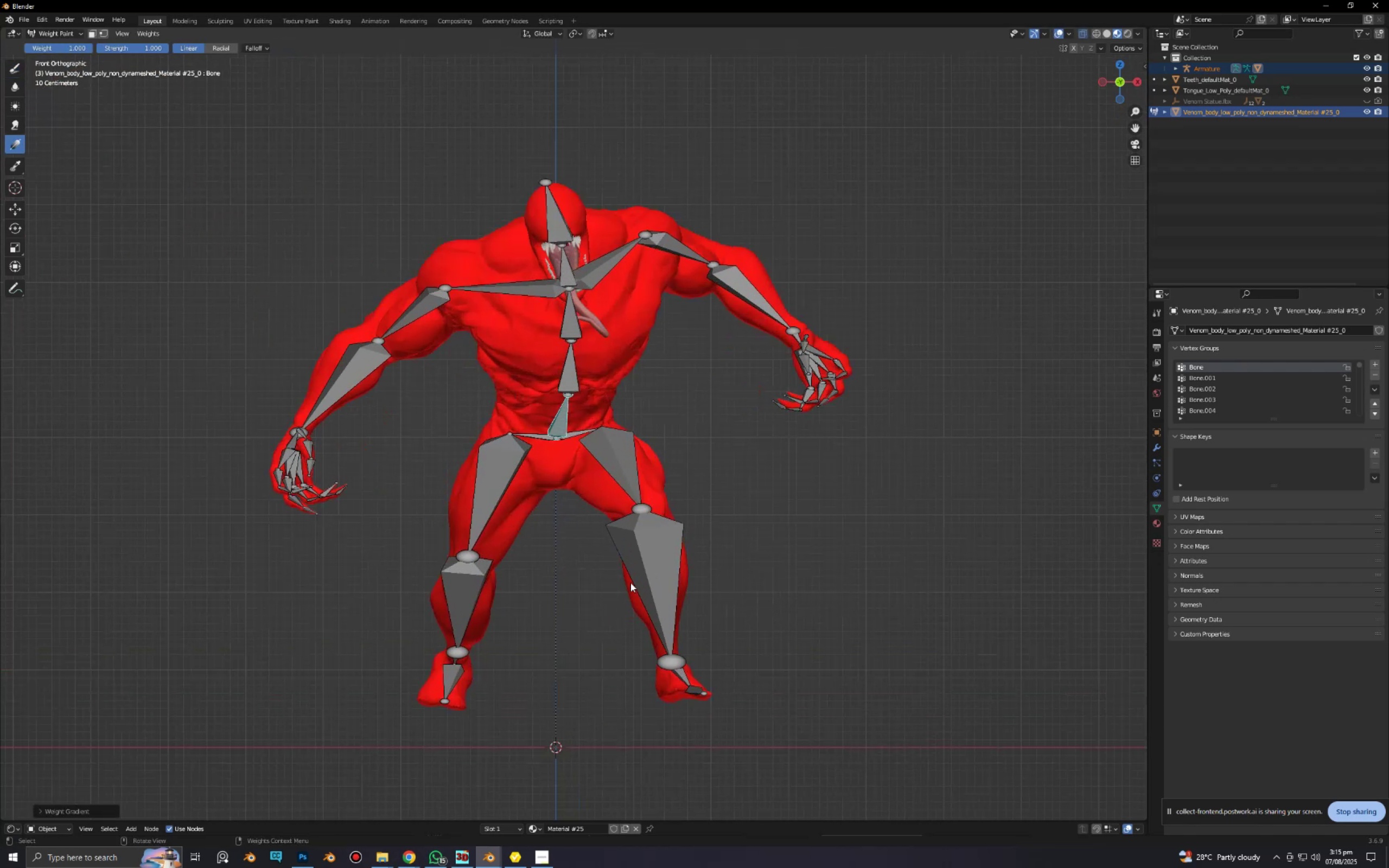 
key(Shift+ShiftLeft)
 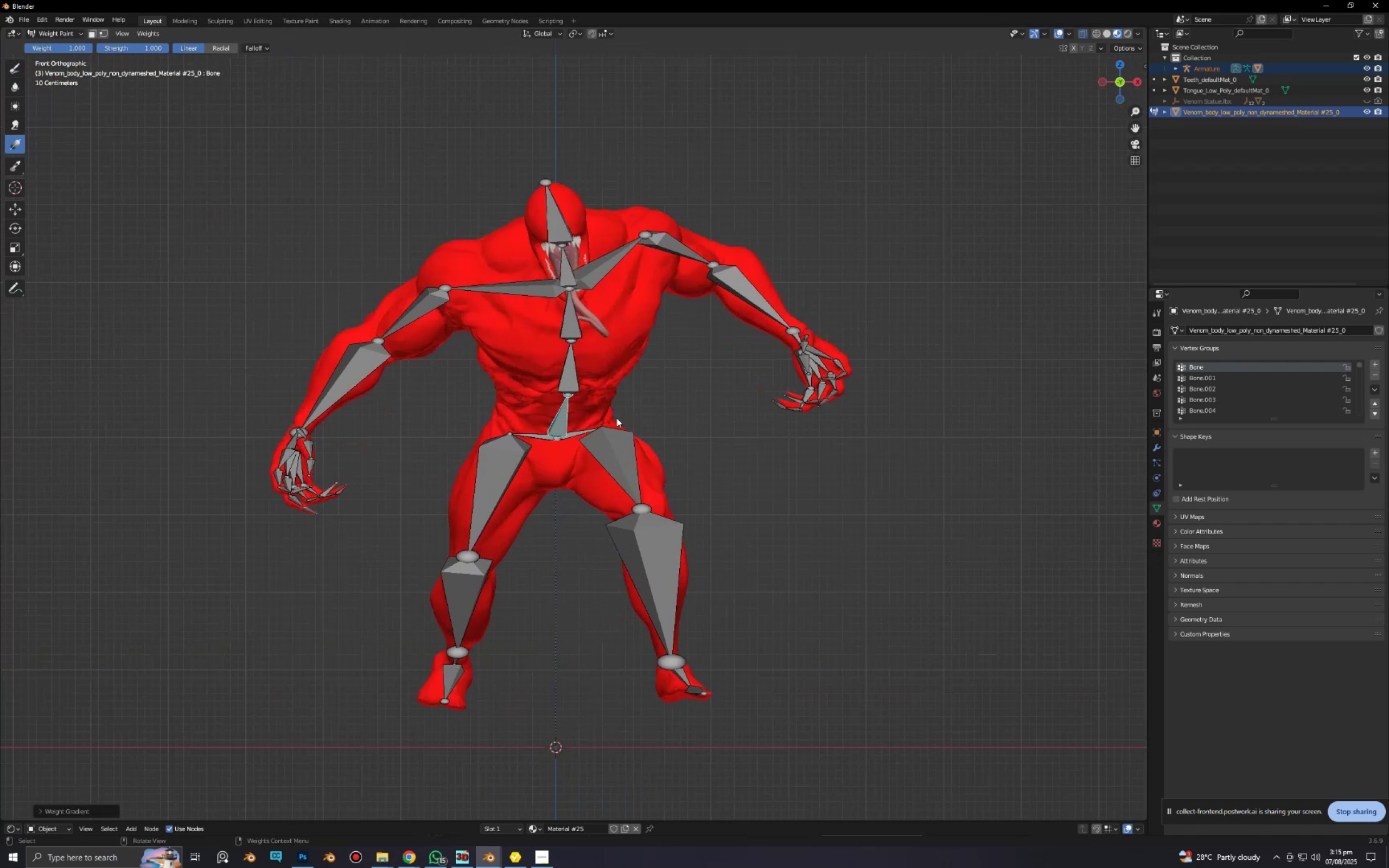 
hold_key(key=ControlLeft, duration=0.72)
left_click([573, 383])
 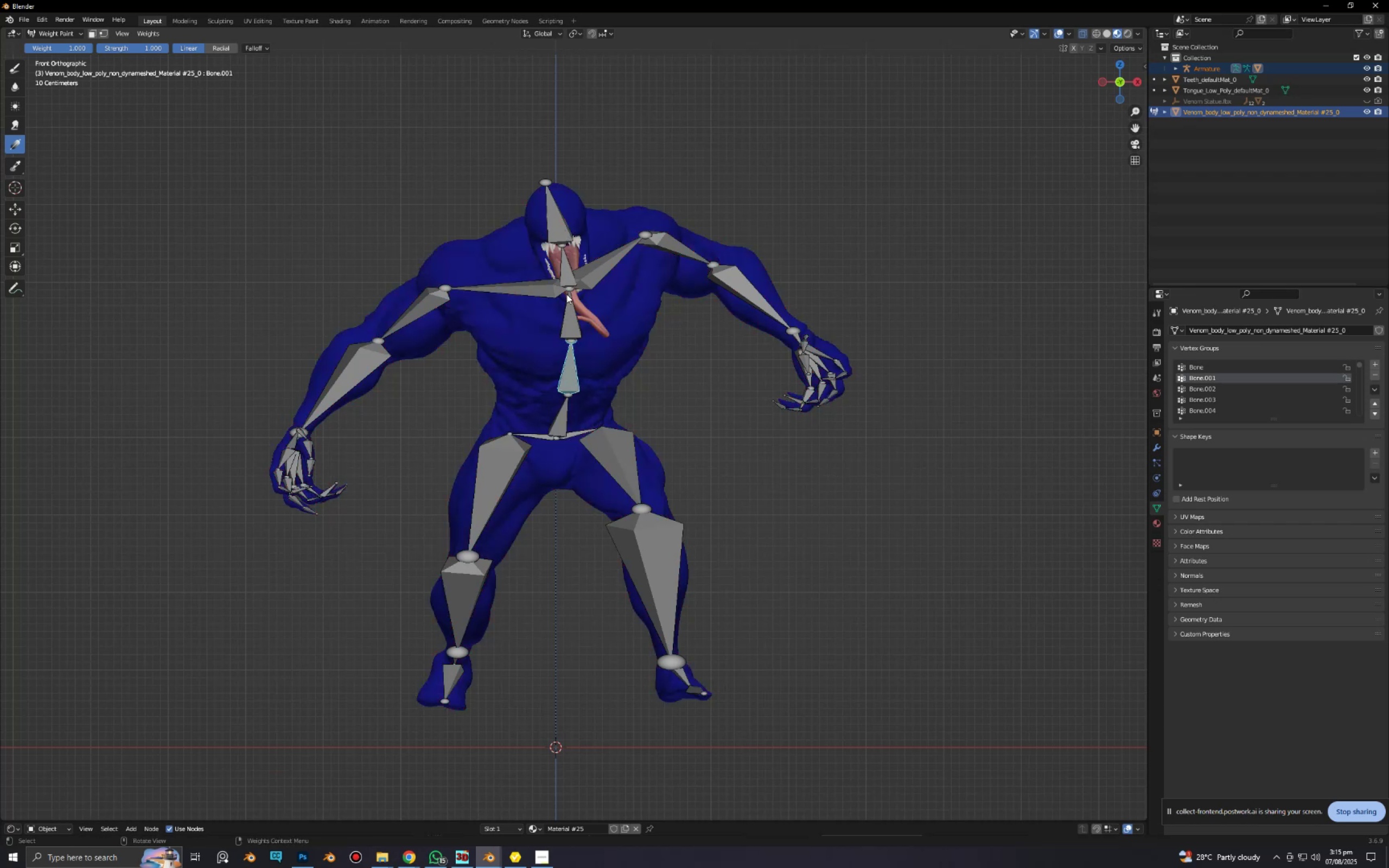 
left_click_drag(start_coordinate=[568, 306], to_coordinate=[573, 404])
 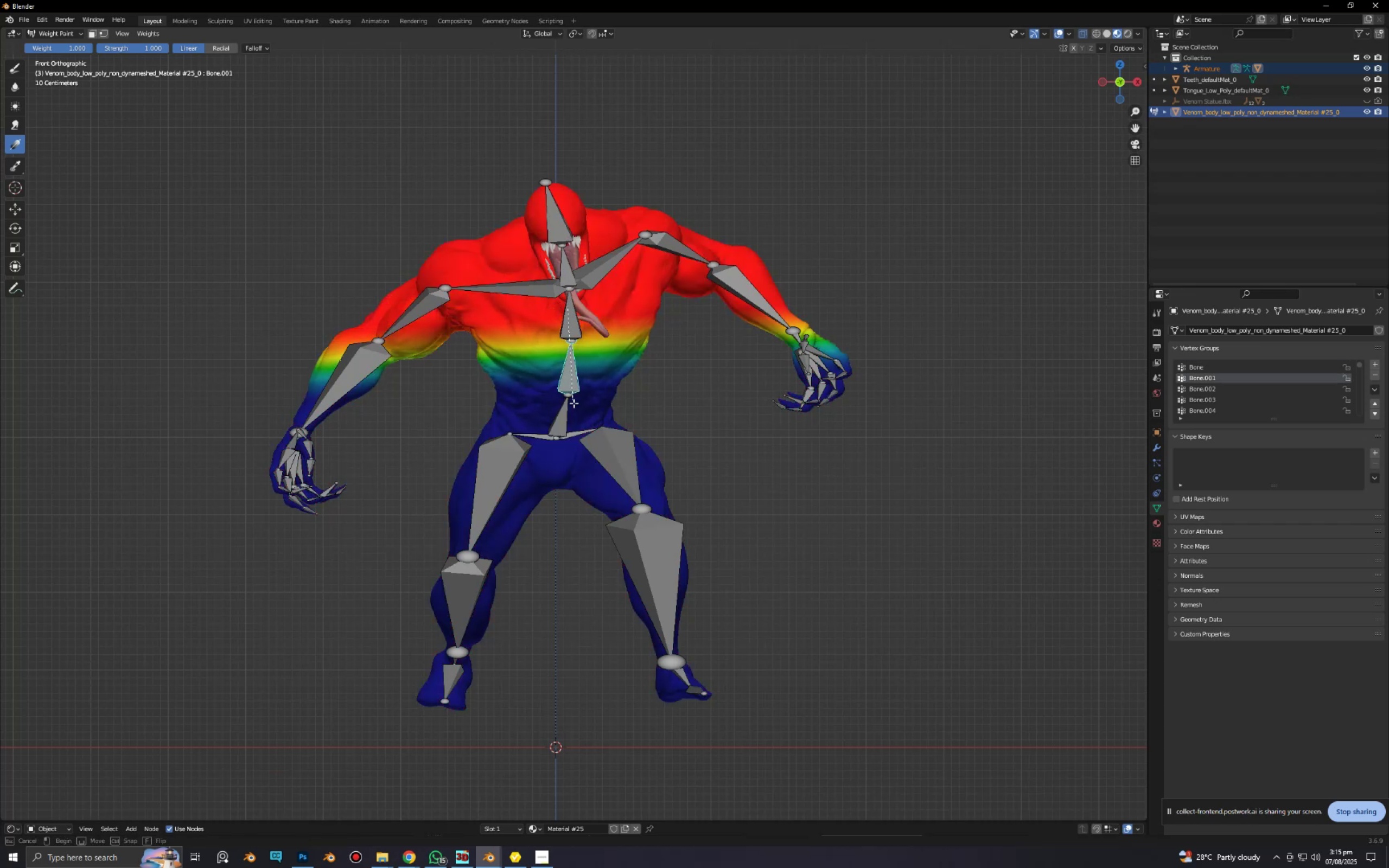 
key(Z)
 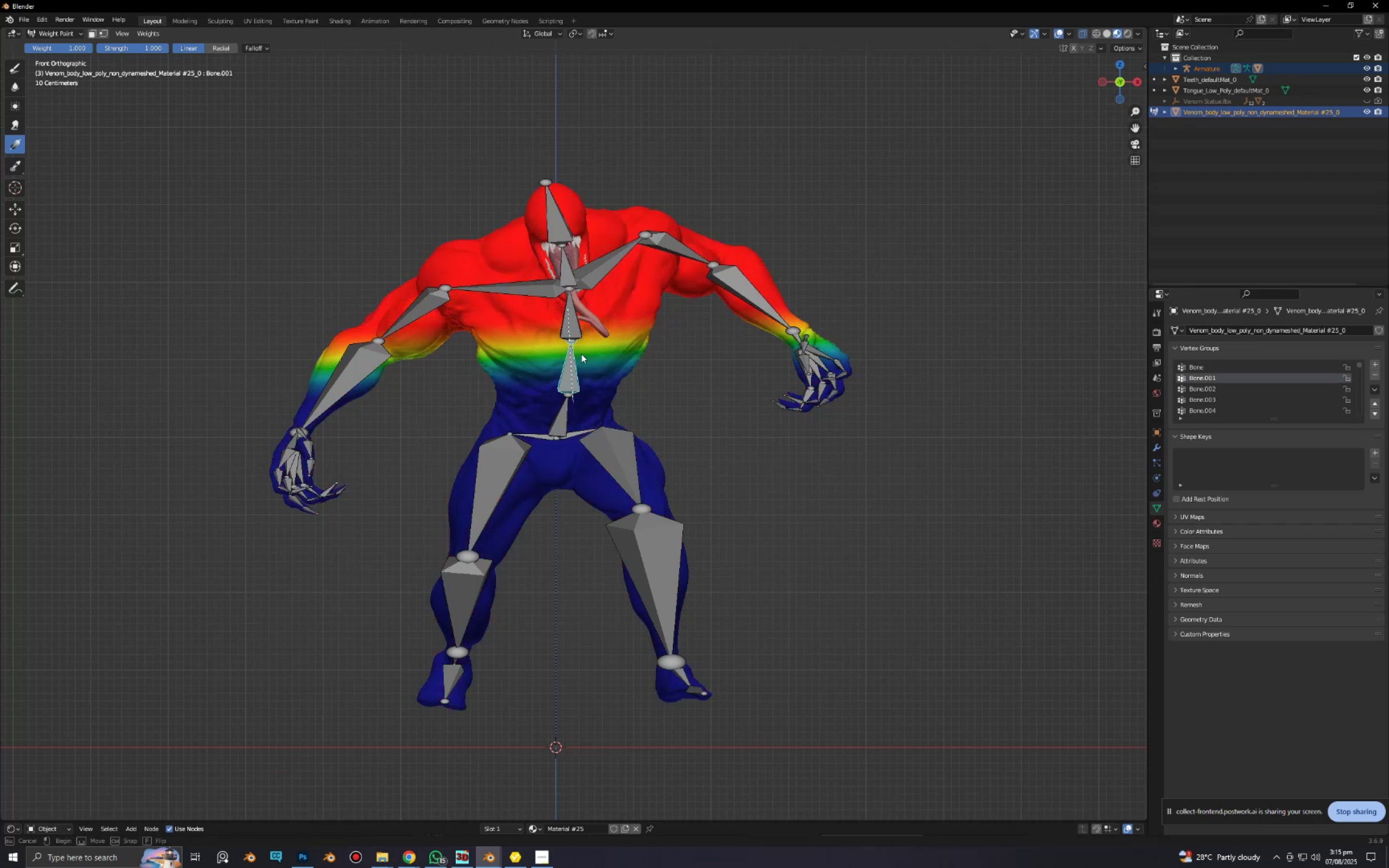 
key(Control+ControlLeft)
 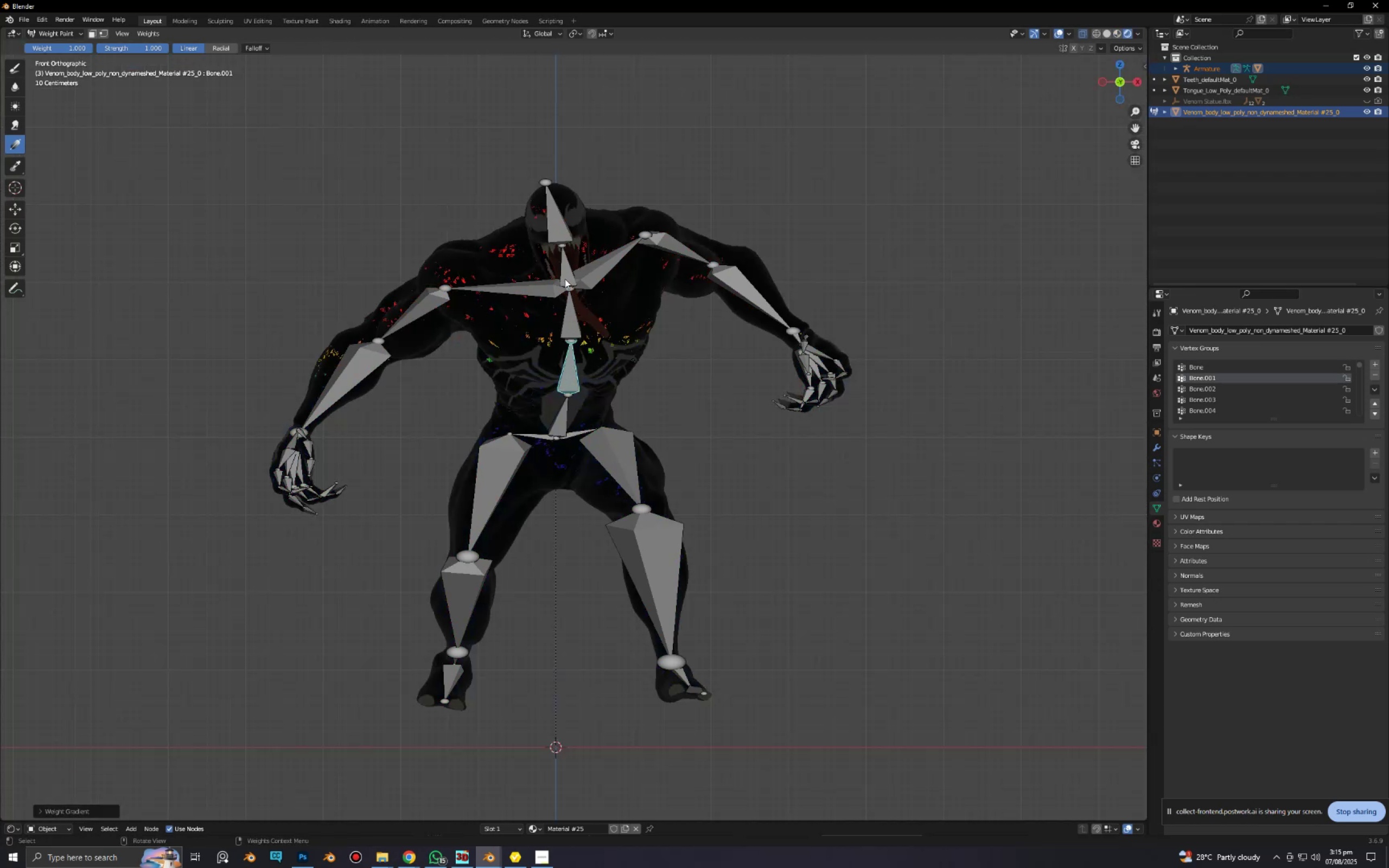 
hold_key(key=Z, duration=0.44)
 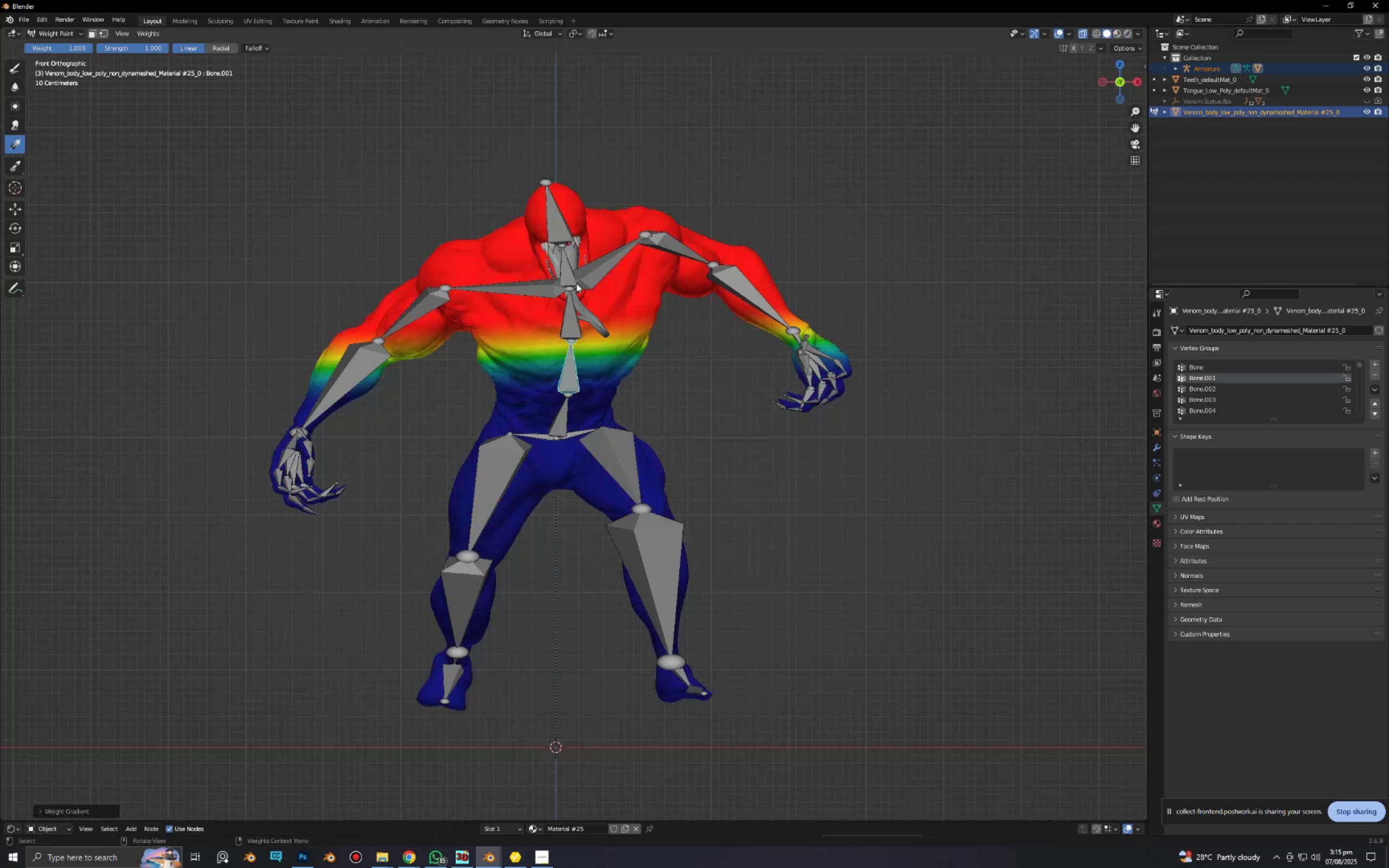 
key(Control+ControlLeft)
 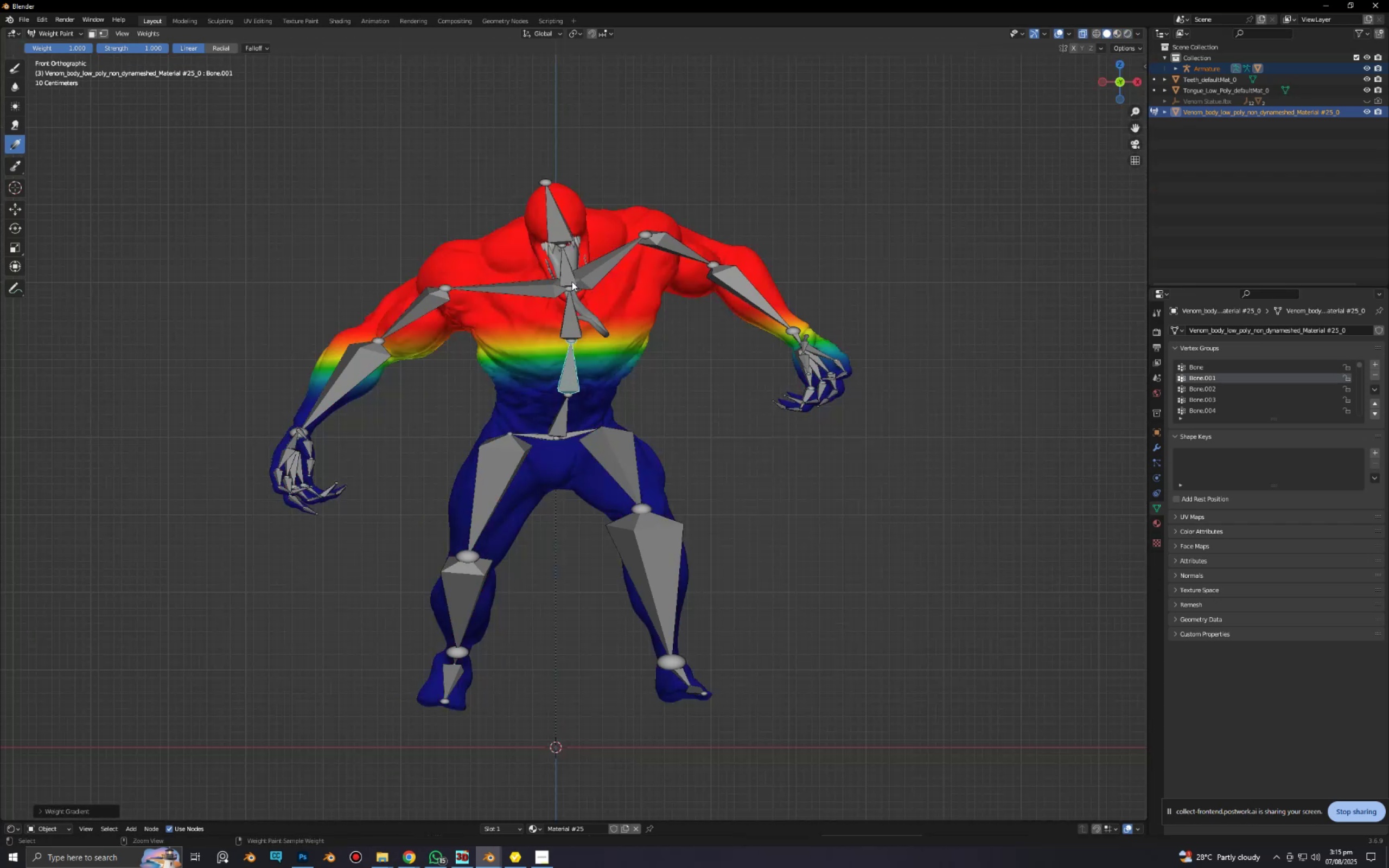 
key(Control+Z)
 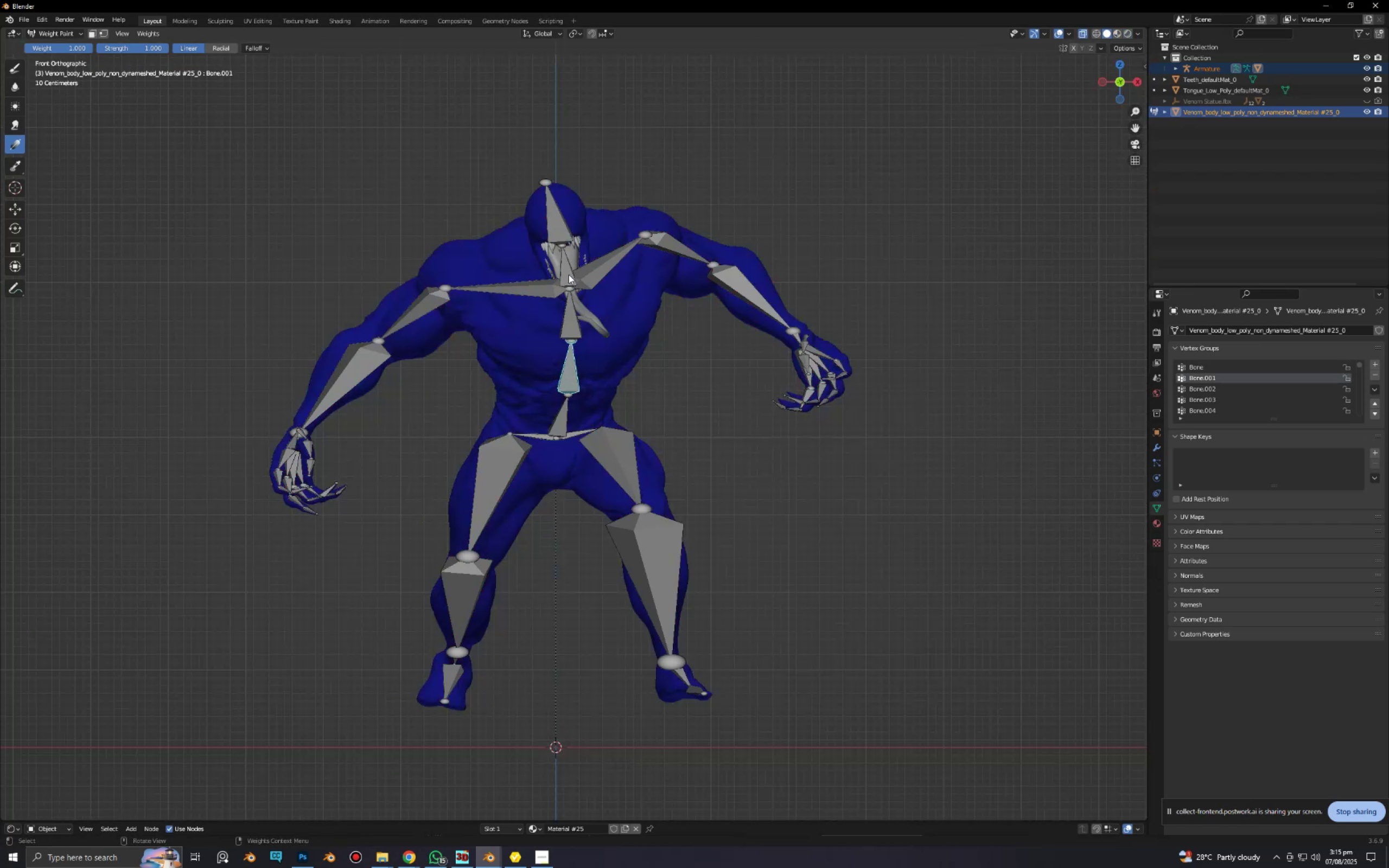 
left_click_drag(start_coordinate=[568, 271], to_coordinate=[572, 445])
 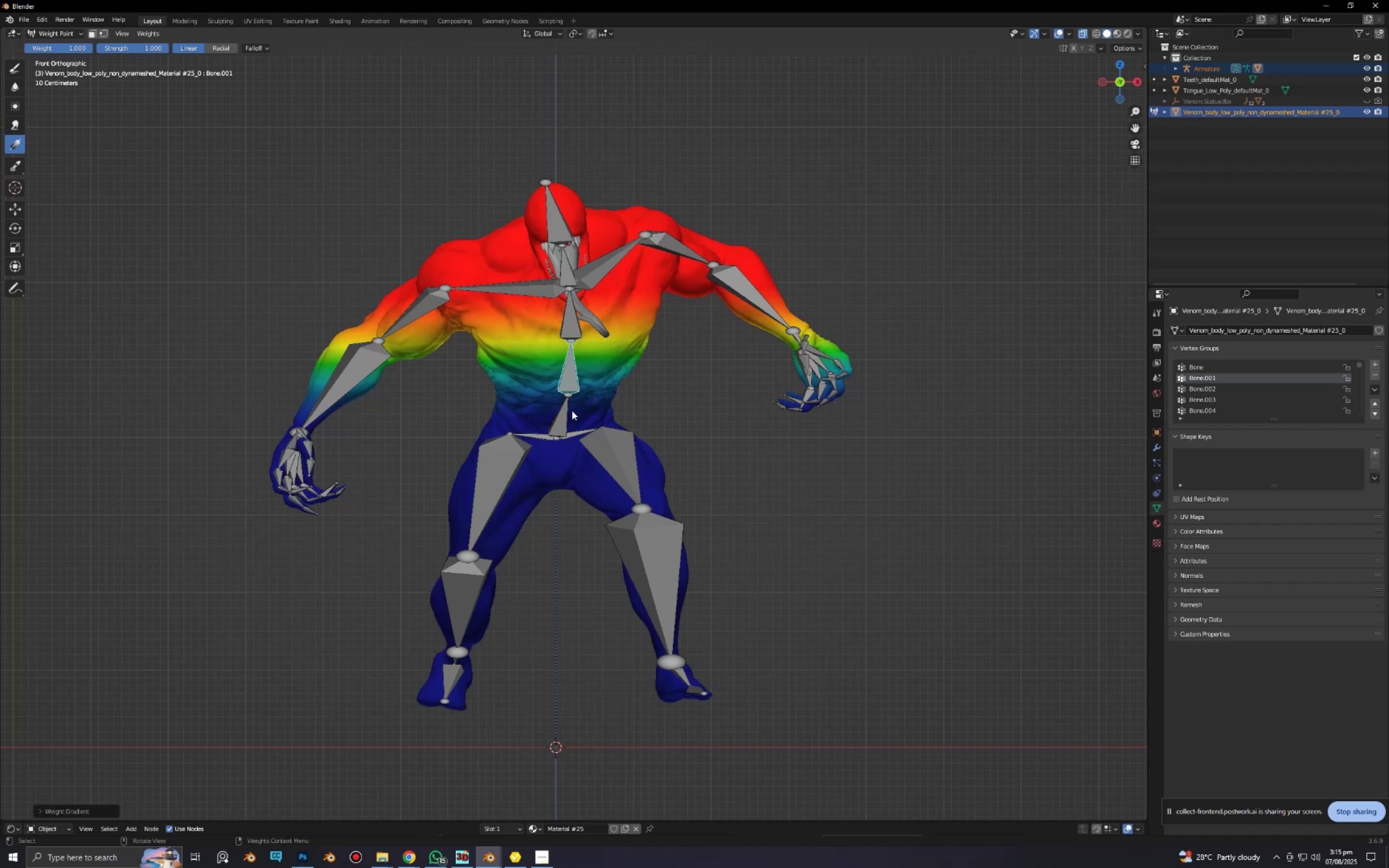 
hold_key(key=ControlLeft, duration=0.43)
left_click([571, 329])
 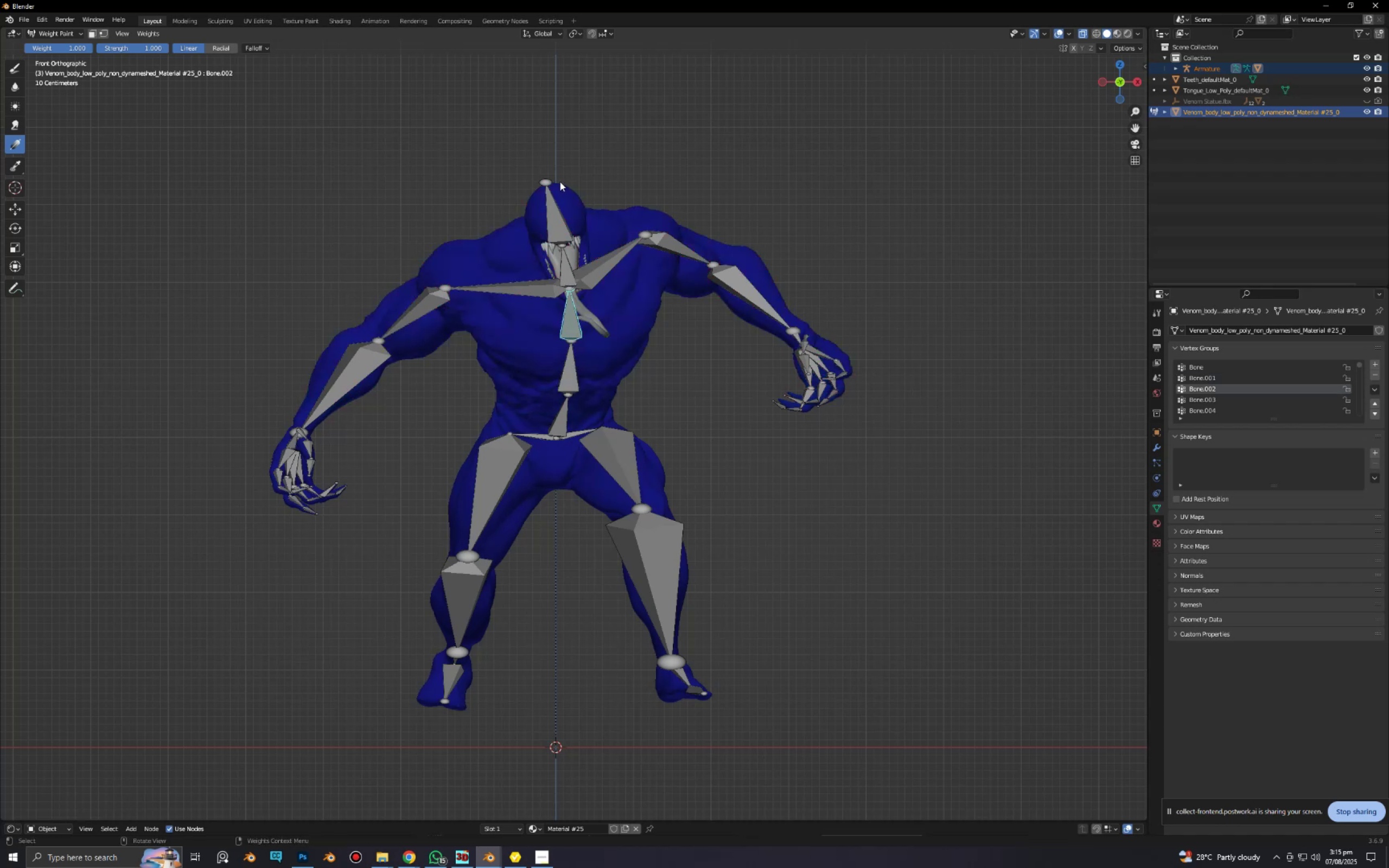 
left_click_drag(start_coordinate=[558, 195], to_coordinate=[558, 425])
 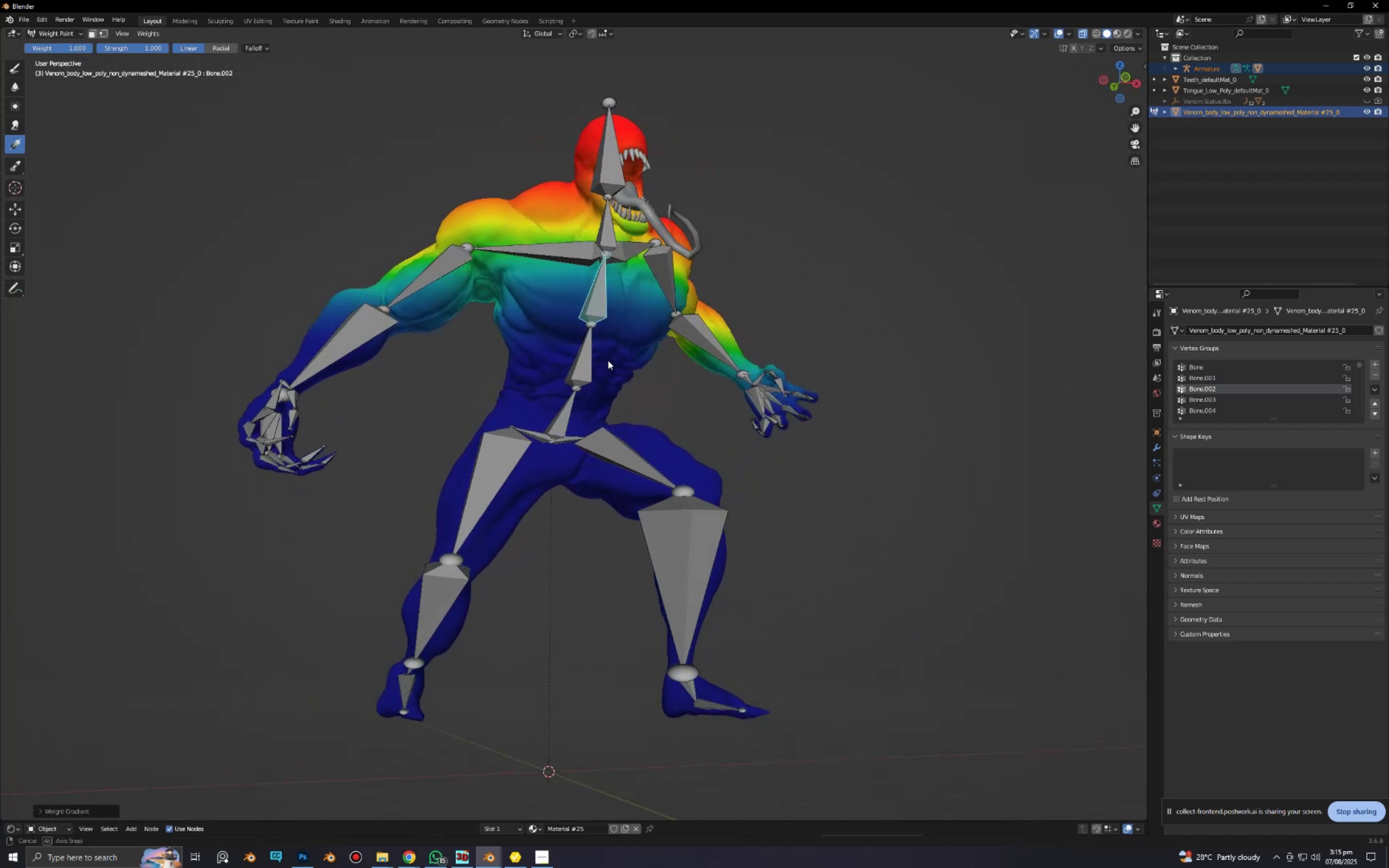 
key(Alt+AltLeft)
 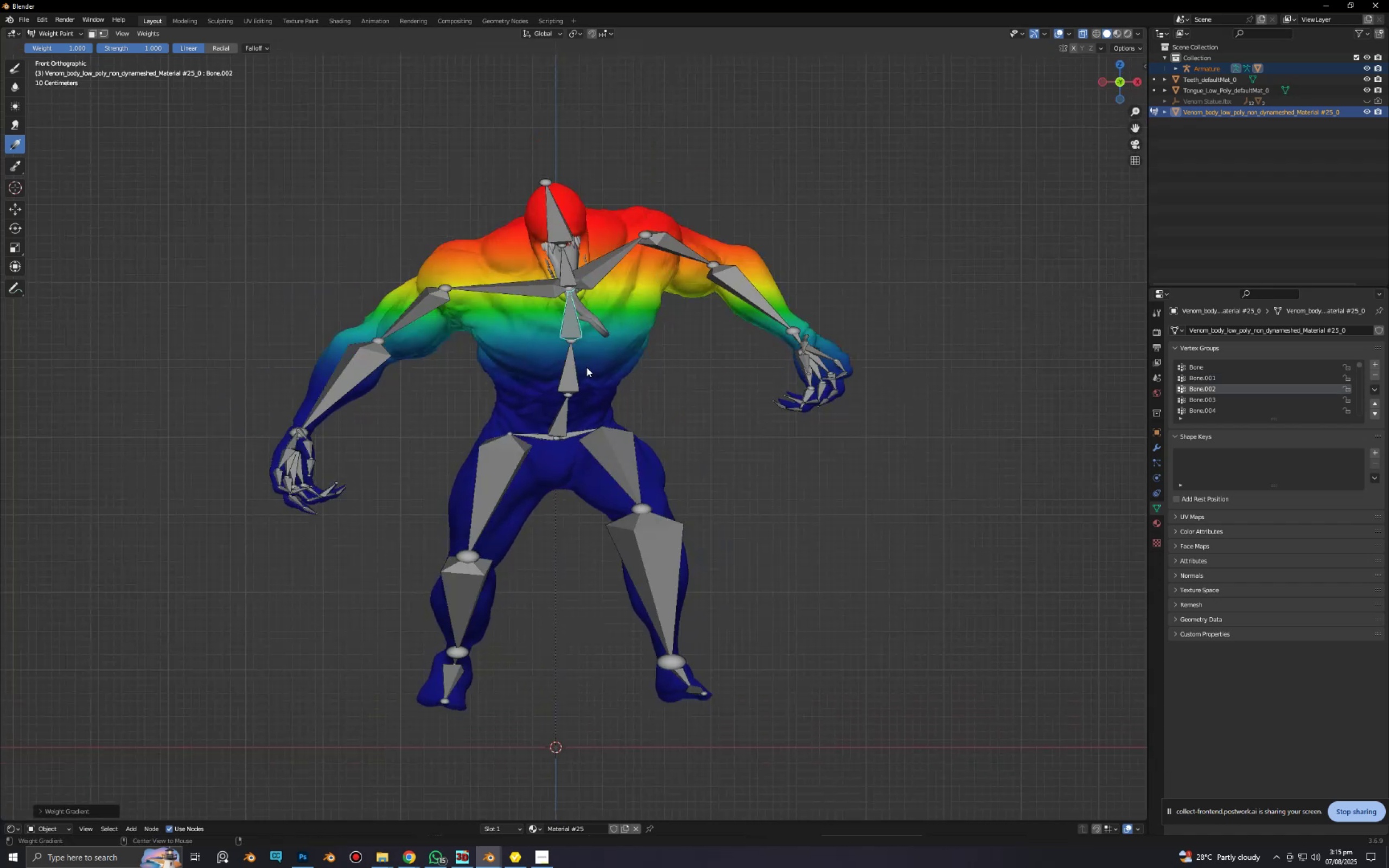 
scroll: coordinate [585, 299], scroll_direction: up, amount: 3.0
 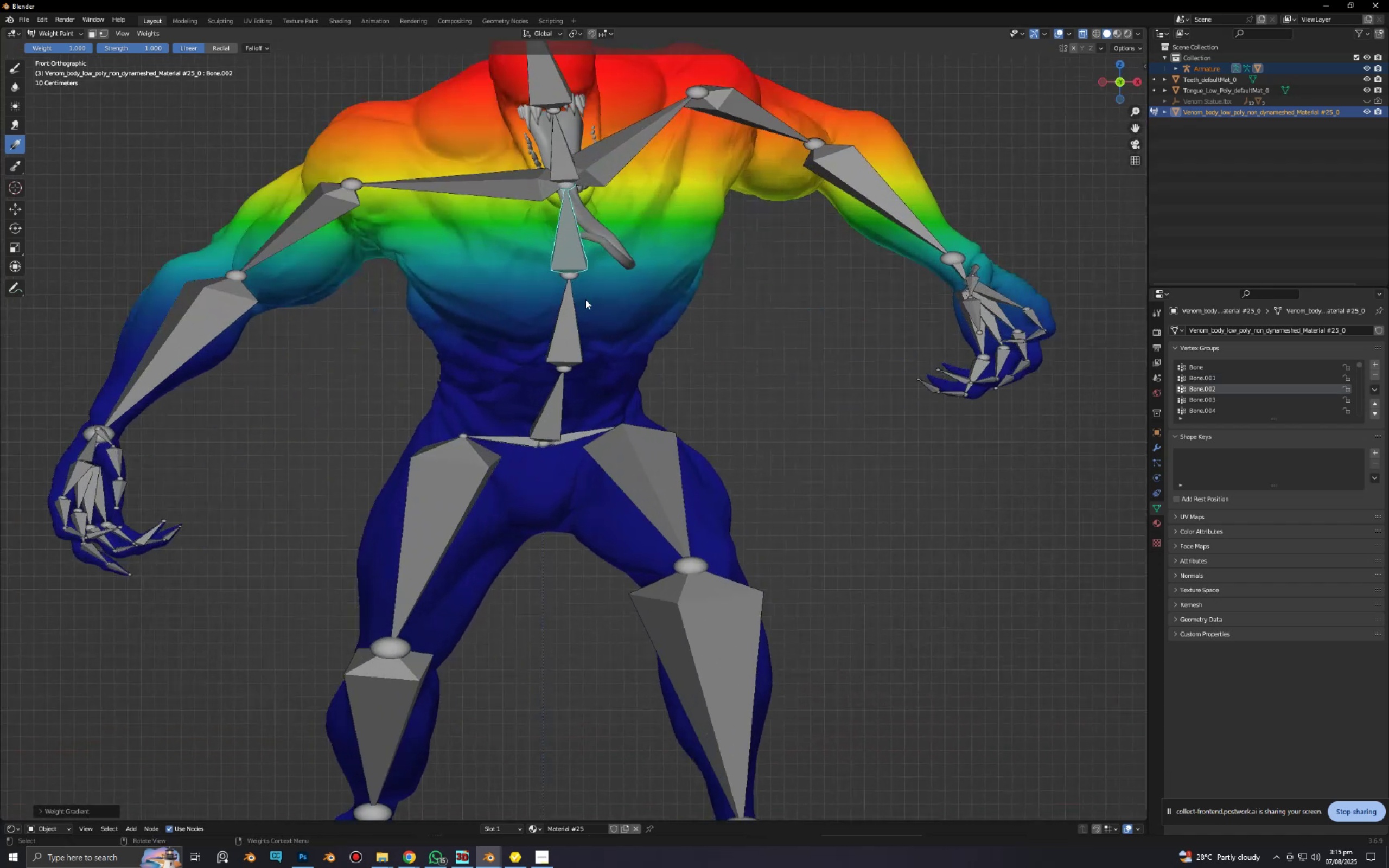 
hold_key(key=ControlLeft, duration=0.92)
left_click([564, 174])
 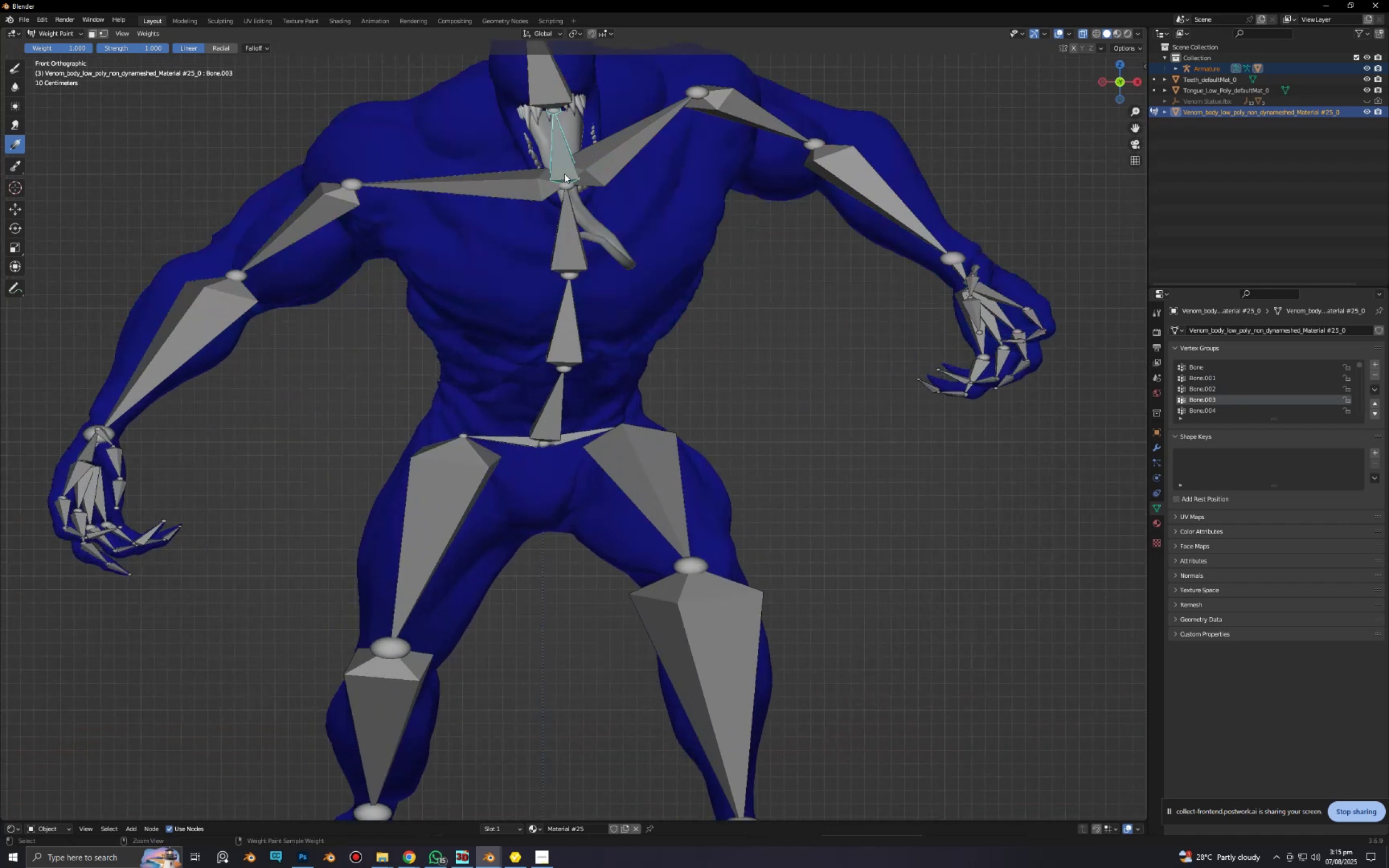 
hold_key(key=AltLeft, duration=0.6)
 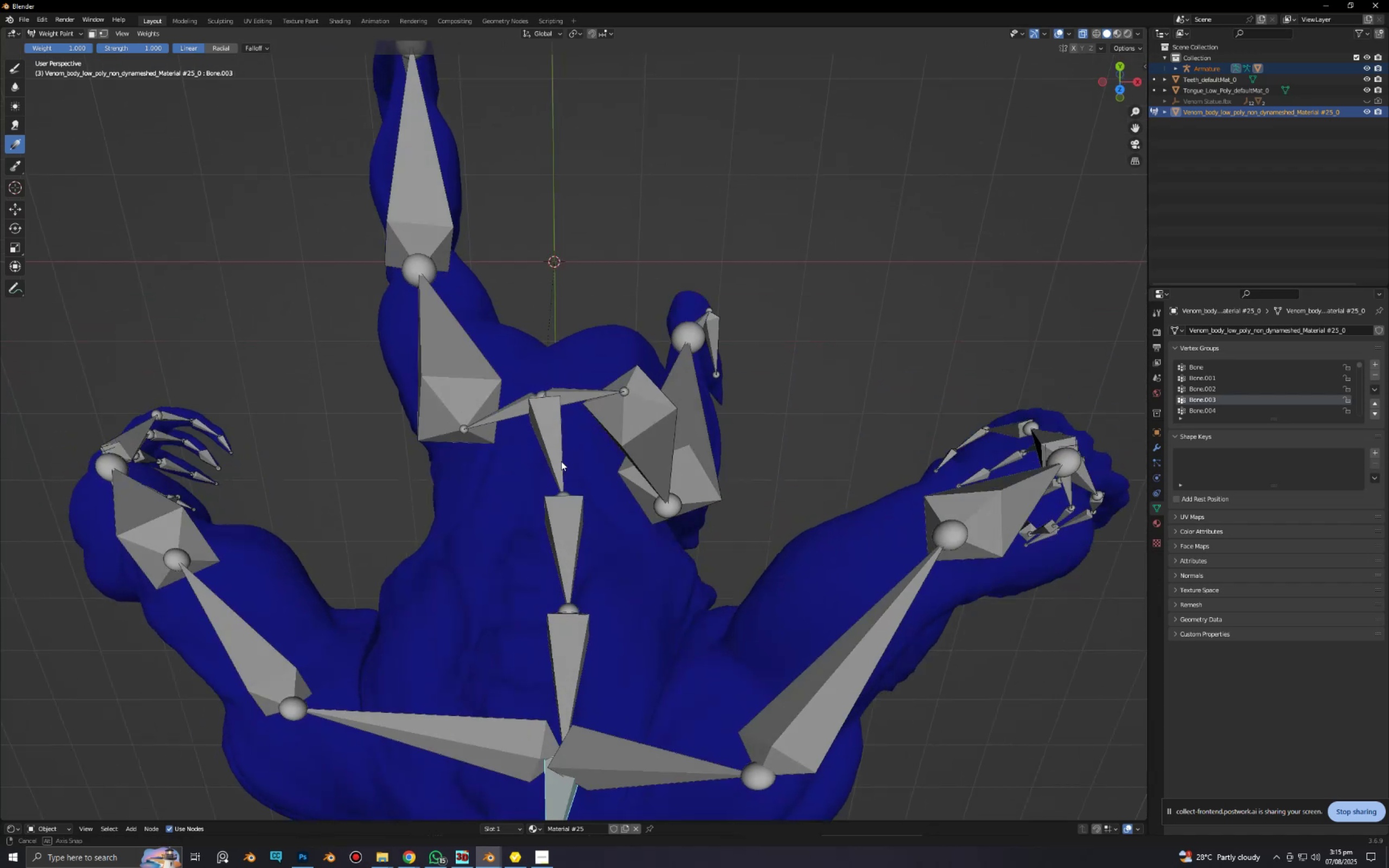 
scroll: coordinate [563, 489], scroll_direction: down, amount: 1.0
 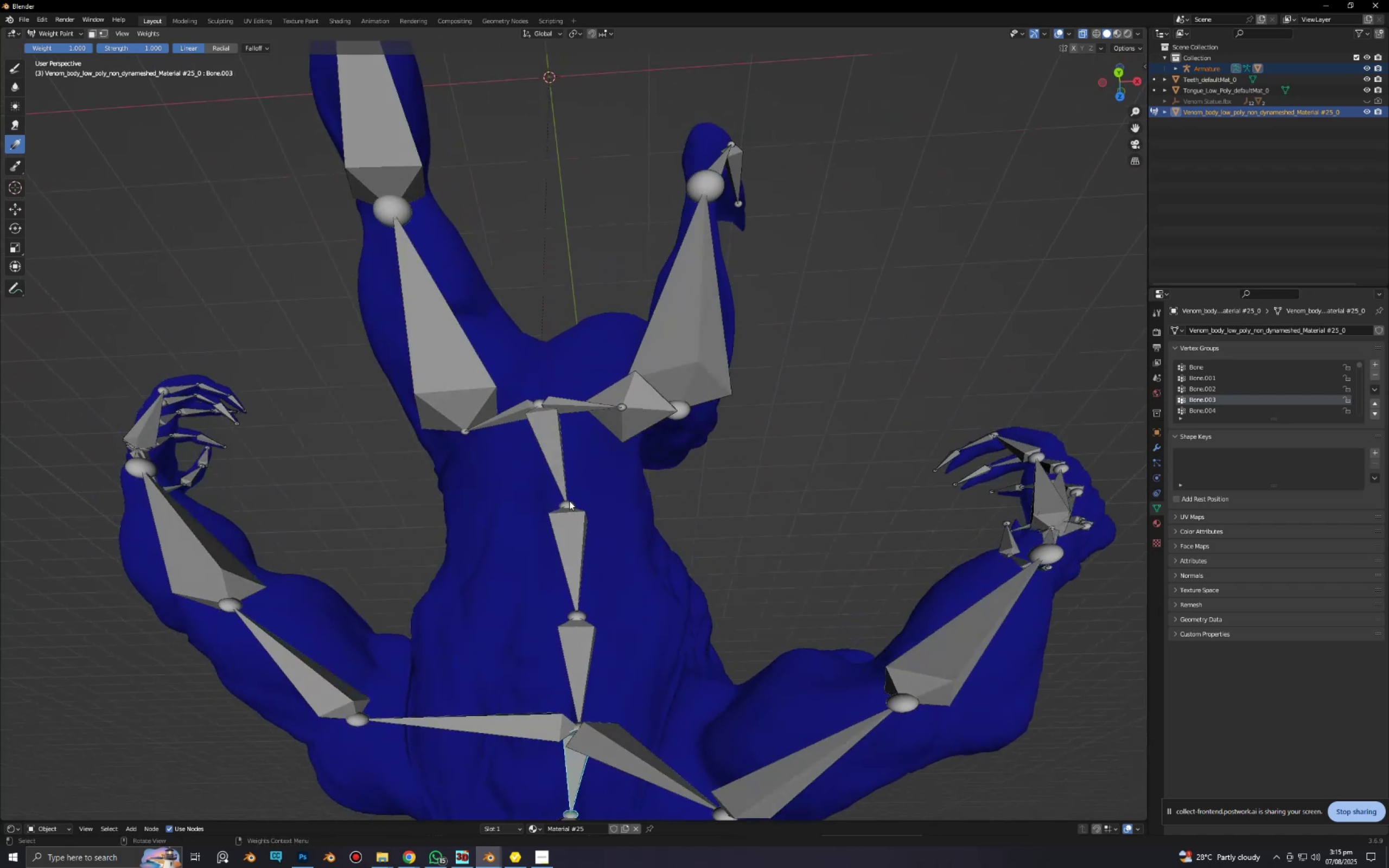 
hold_key(key=ShiftLeft, duration=0.7)
 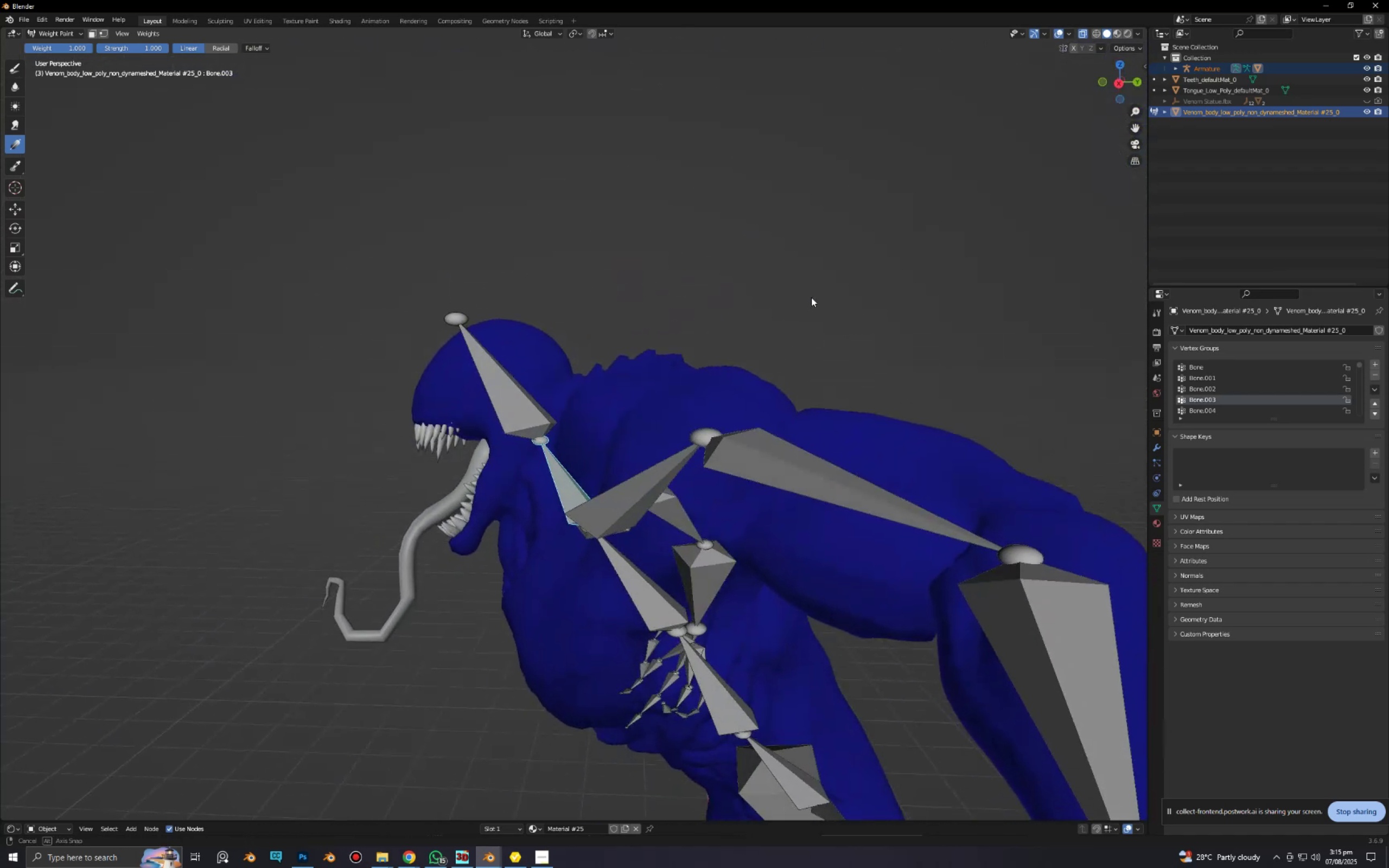 
left_click_drag(start_coordinate=[491, 367], to_coordinate=[642, 441])
 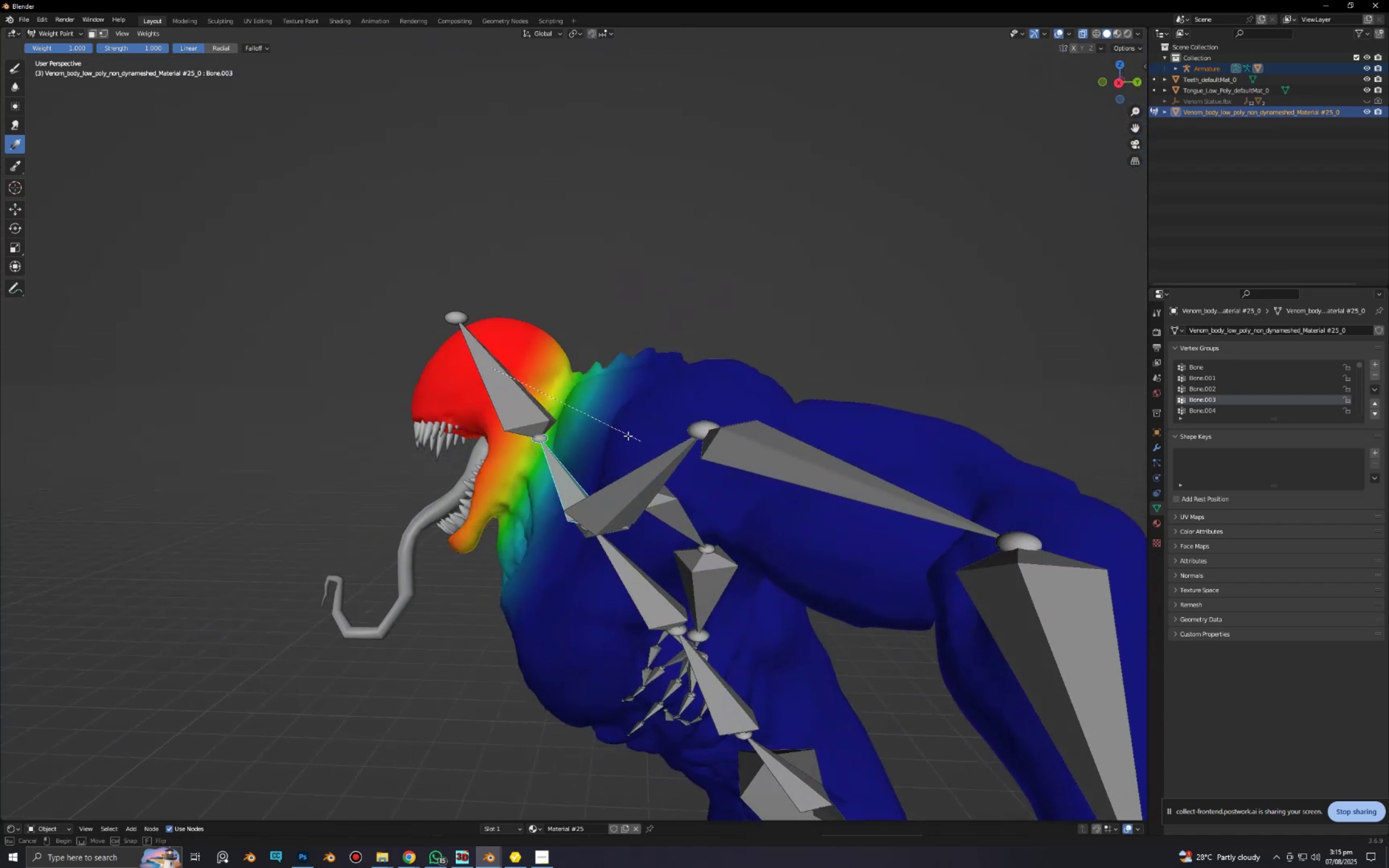 
key(Control+ControlLeft)
 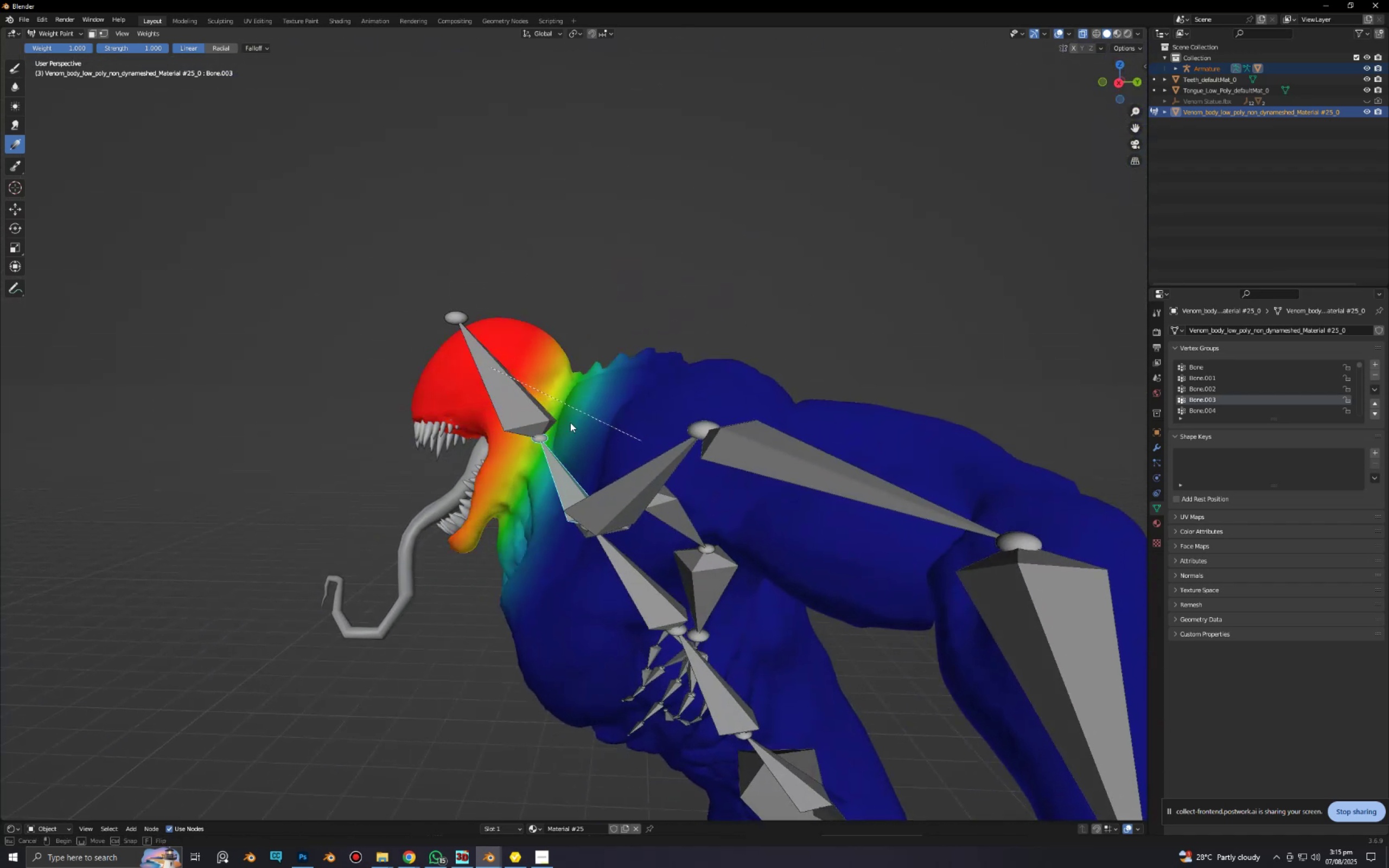 
key(Control+Z)
 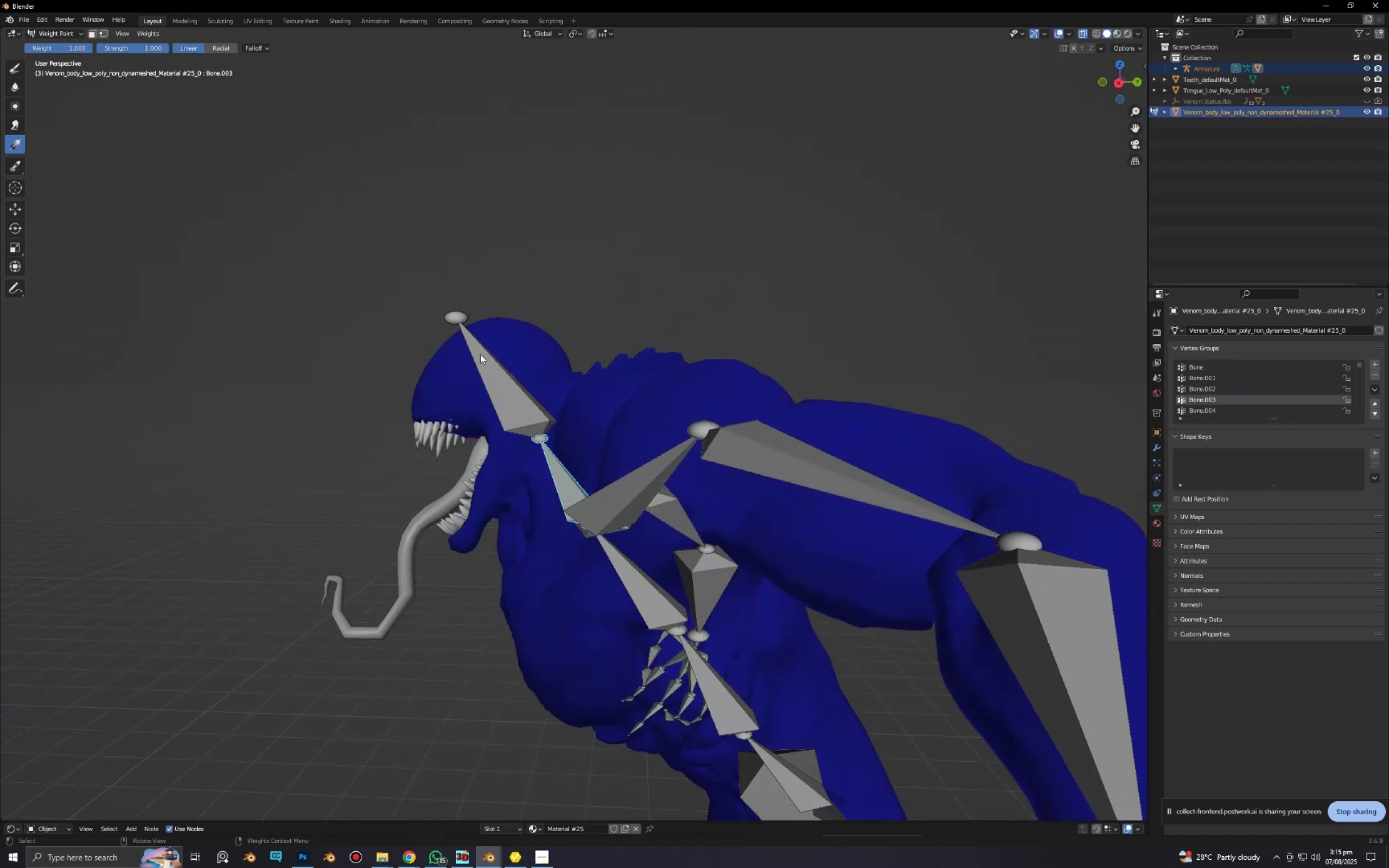 
left_click_drag(start_coordinate=[463, 349], to_coordinate=[604, 427])
 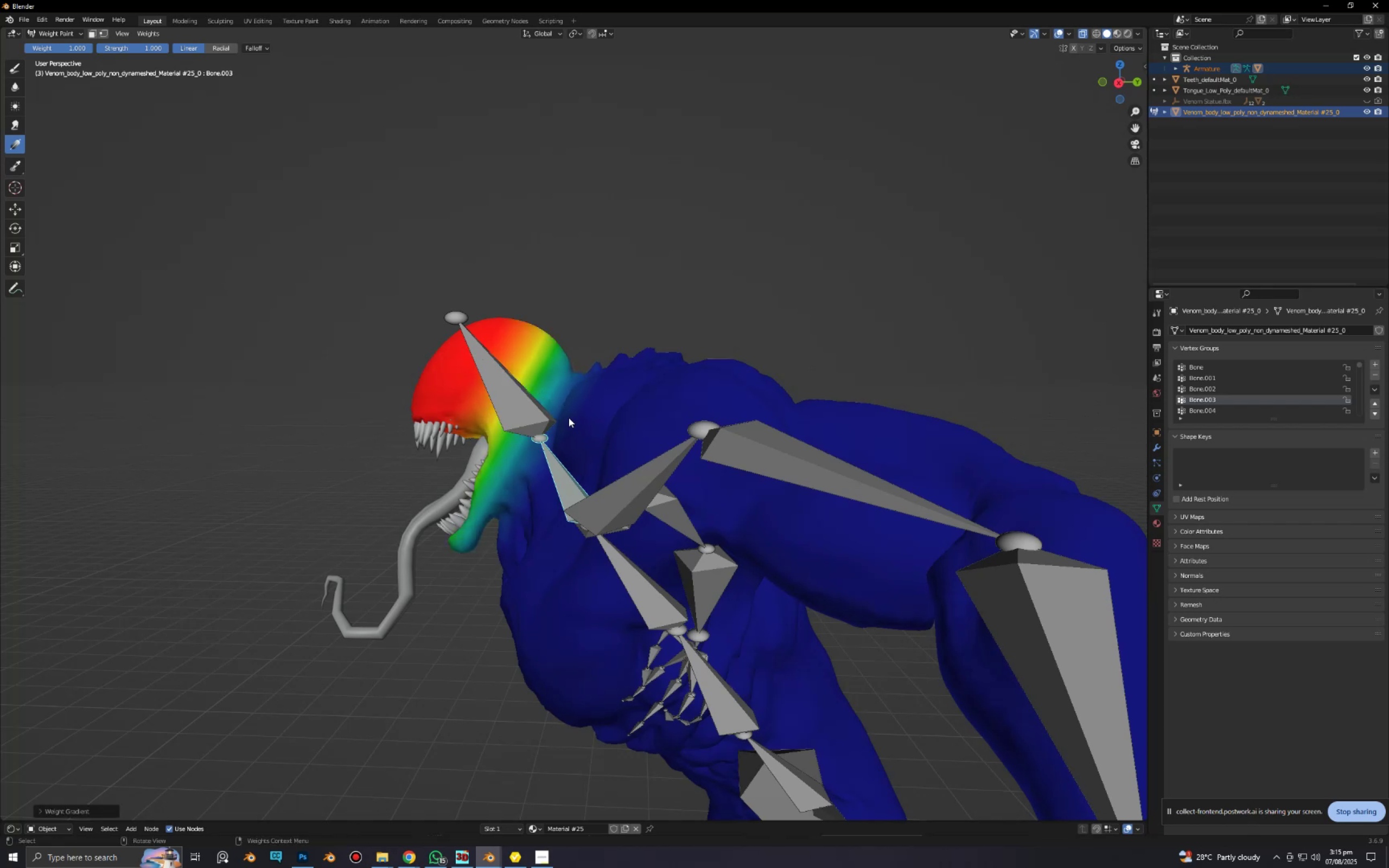 
hold_key(key=ControlLeft, duration=0.54)
left_click([521, 398])
 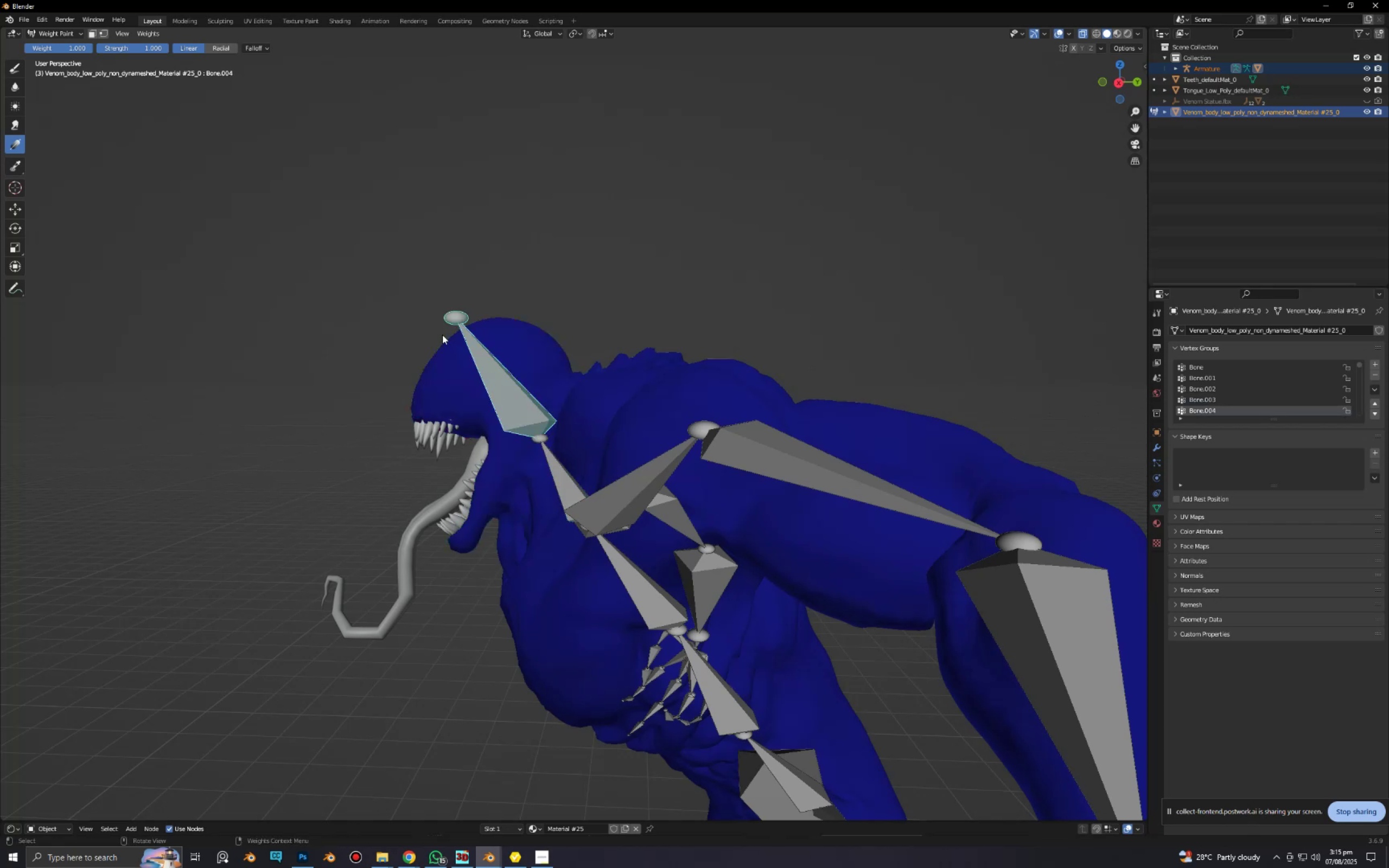 
left_click_drag(start_coordinate=[443, 342], to_coordinate=[605, 442])
 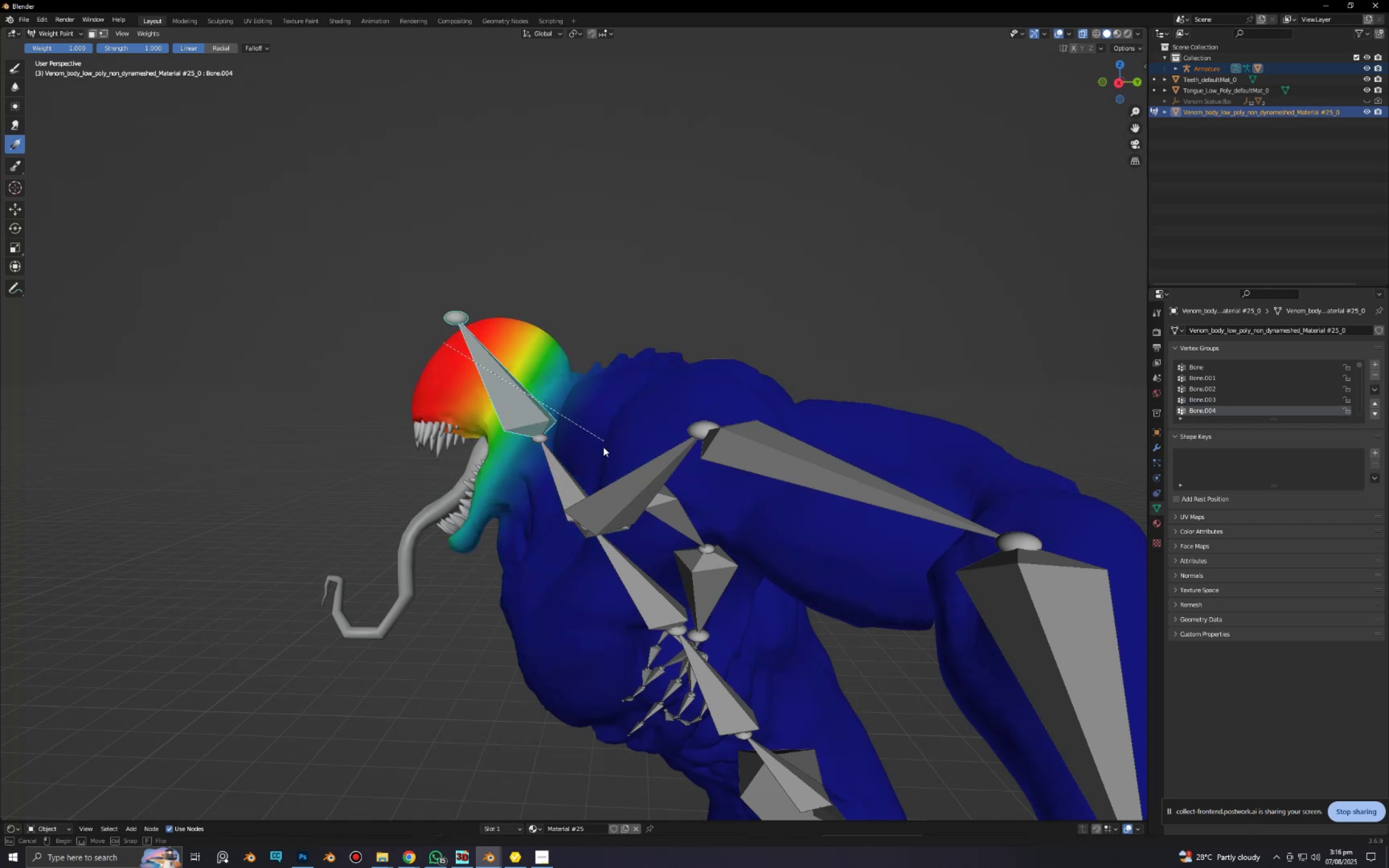 
hold_key(key=ControlLeft, duration=0.4)
left_click([564, 474])
 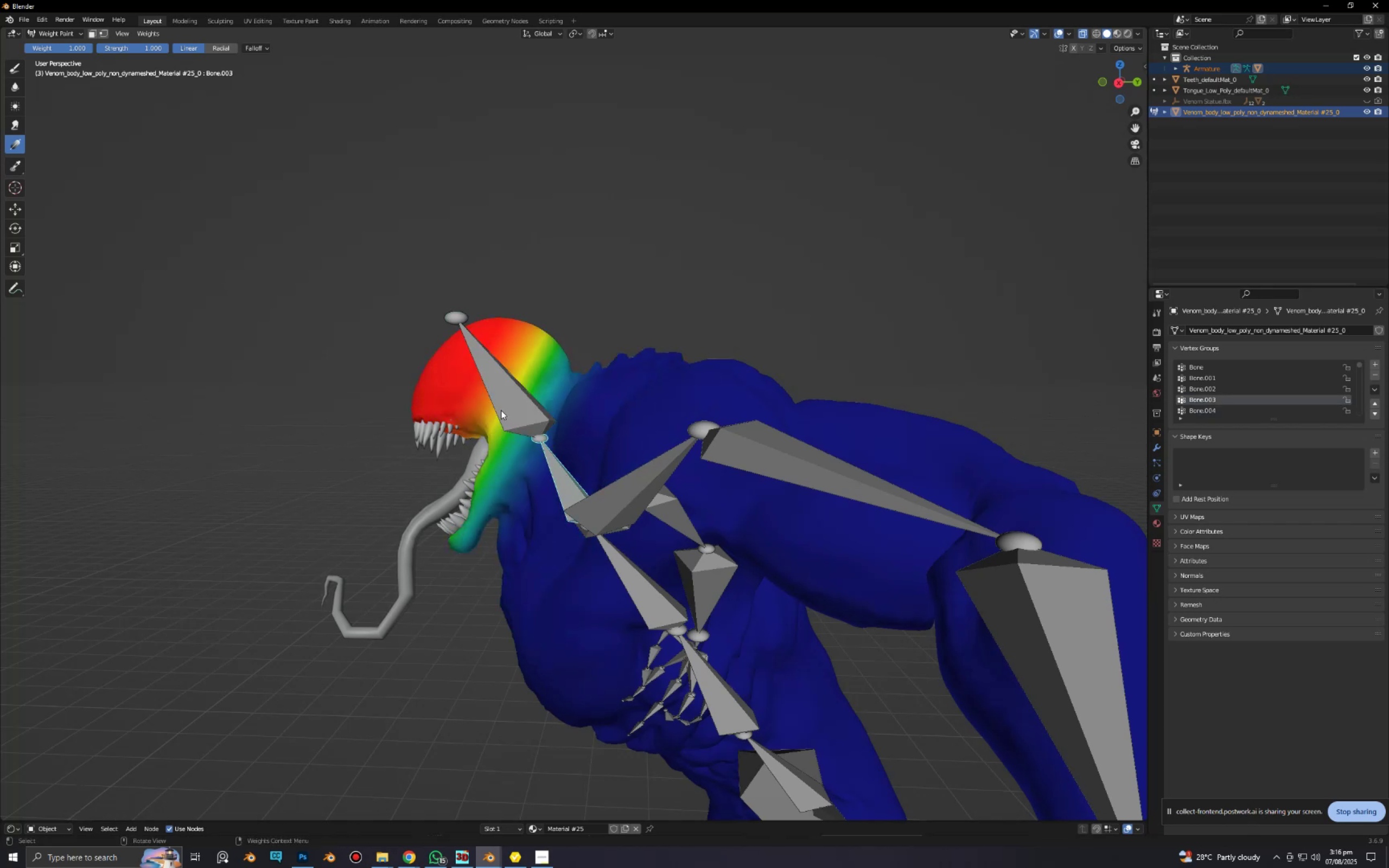 
left_click_drag(start_coordinate=[477, 409], to_coordinate=[601, 450])
 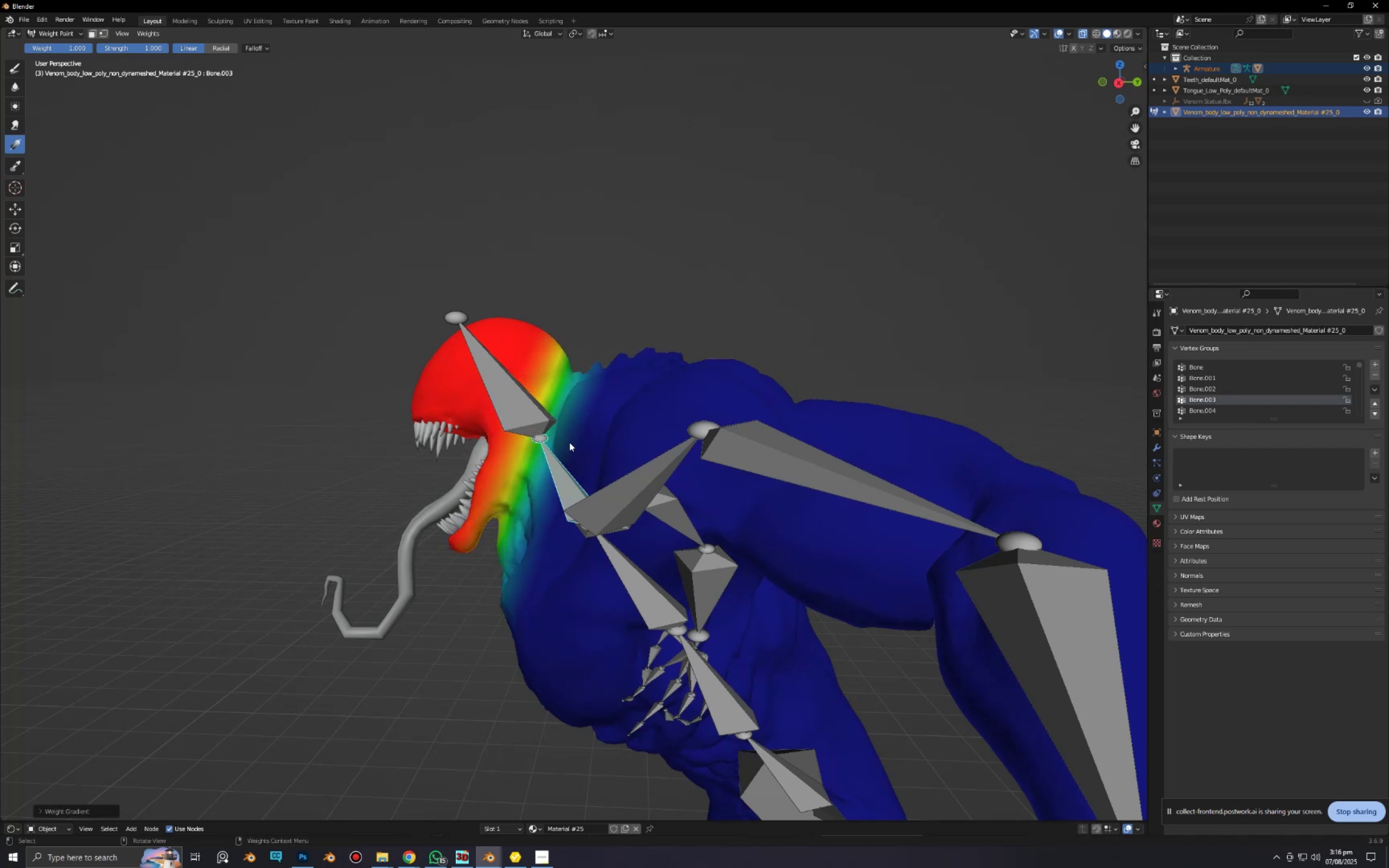 
scroll: coordinate [546, 431], scroll_direction: down, amount: 3.0
 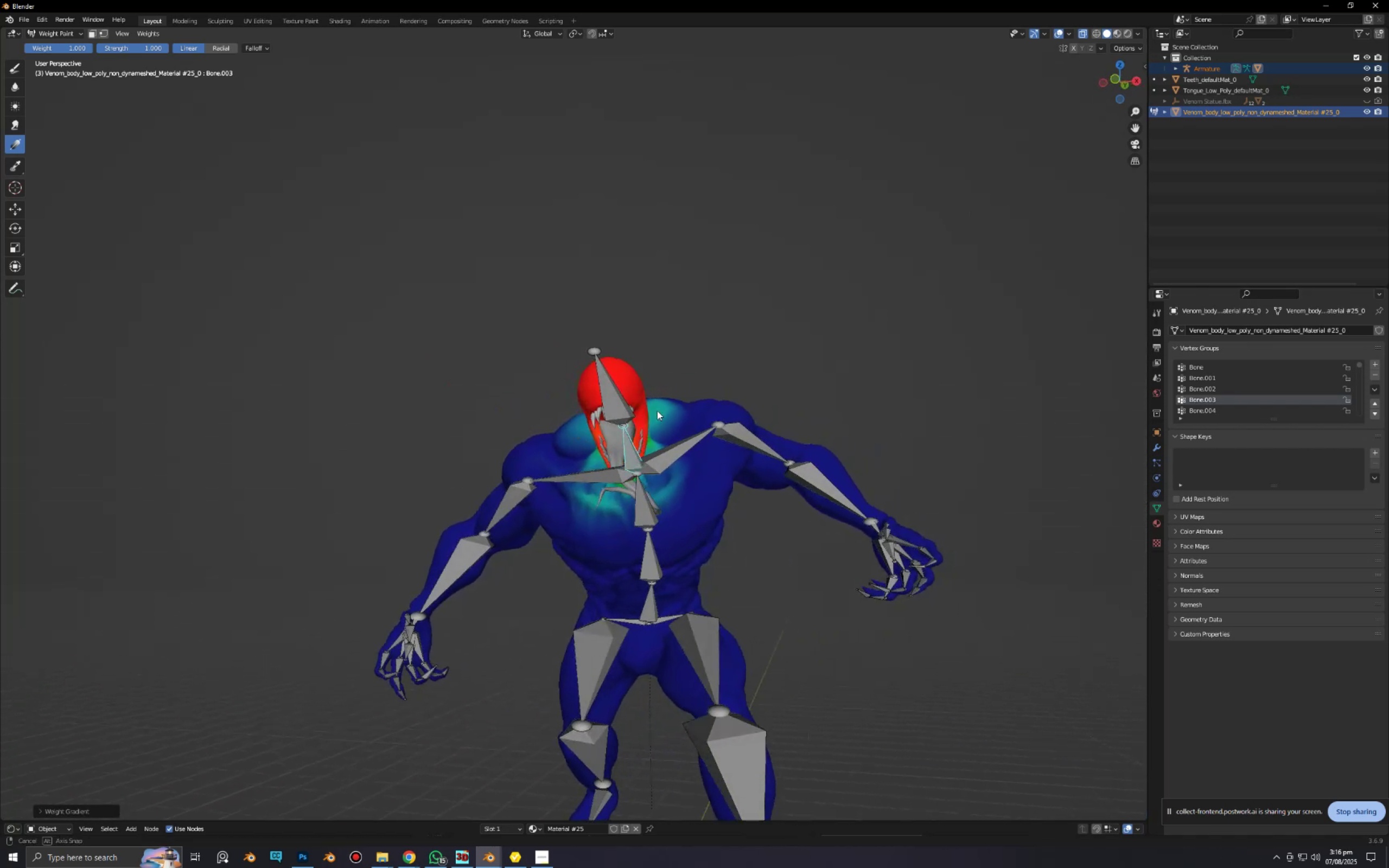 
key(Alt+AltLeft)
 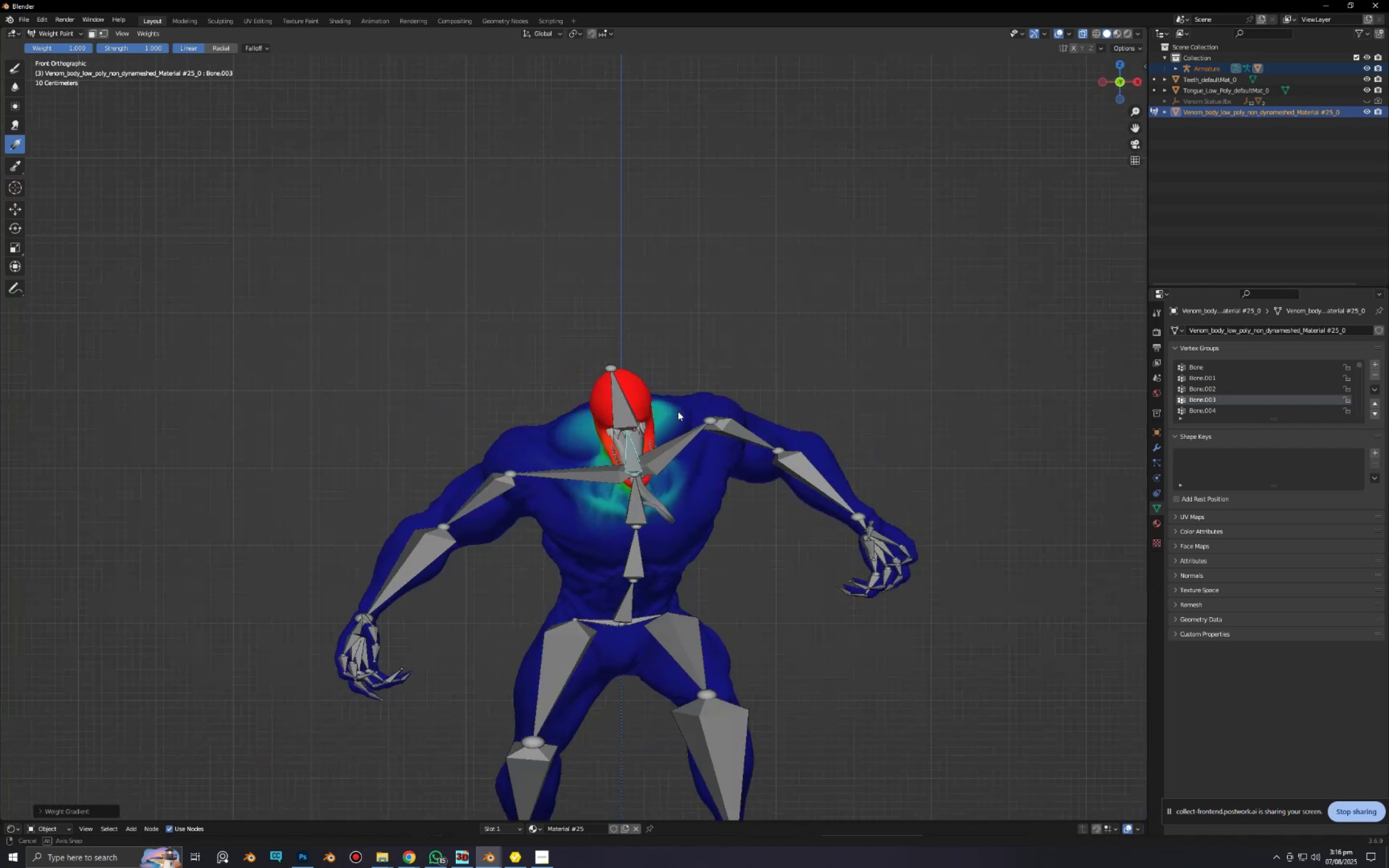 
scroll: coordinate [654, 416], scroll_direction: down, amount: 3.0
 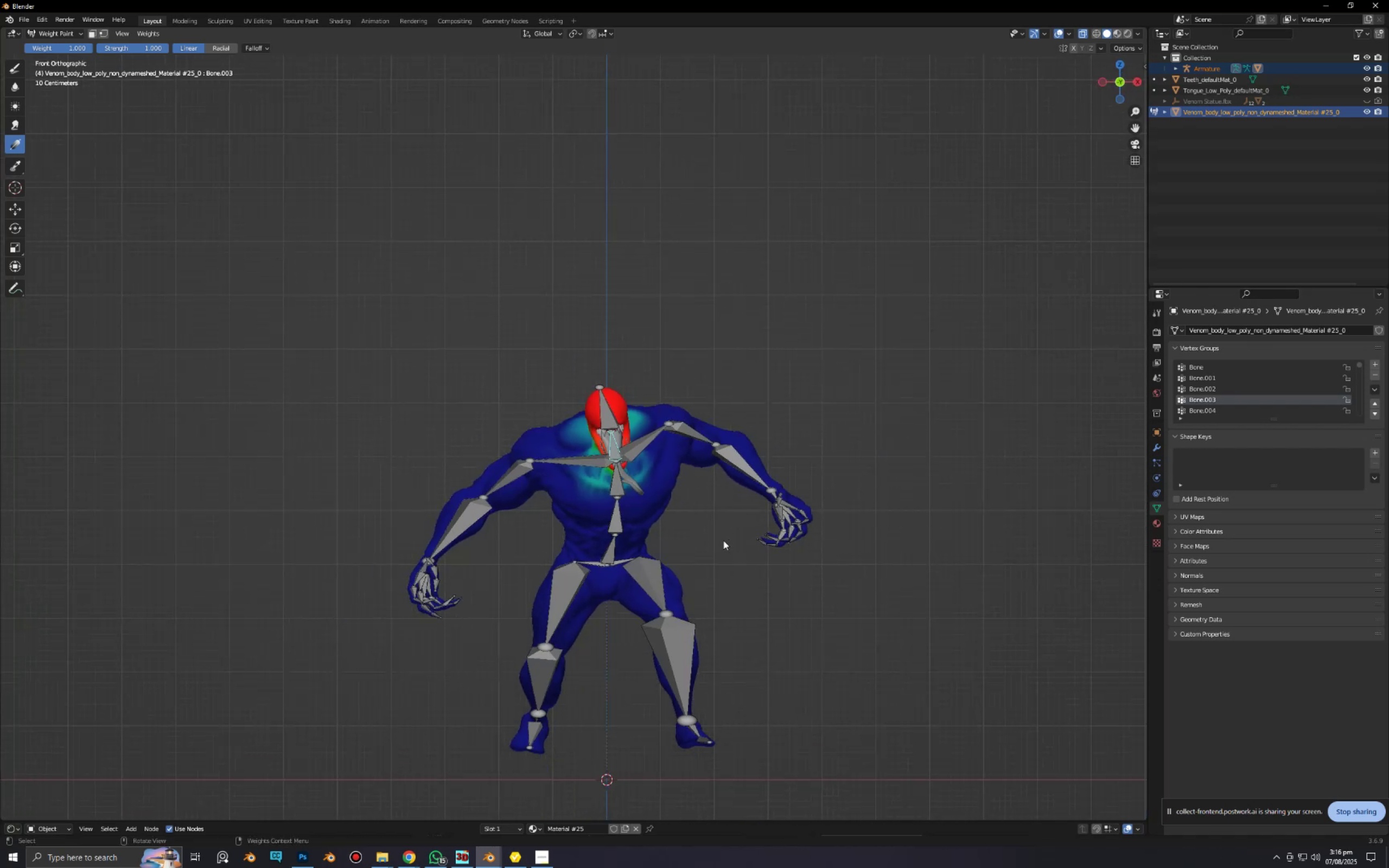 
key(R)
 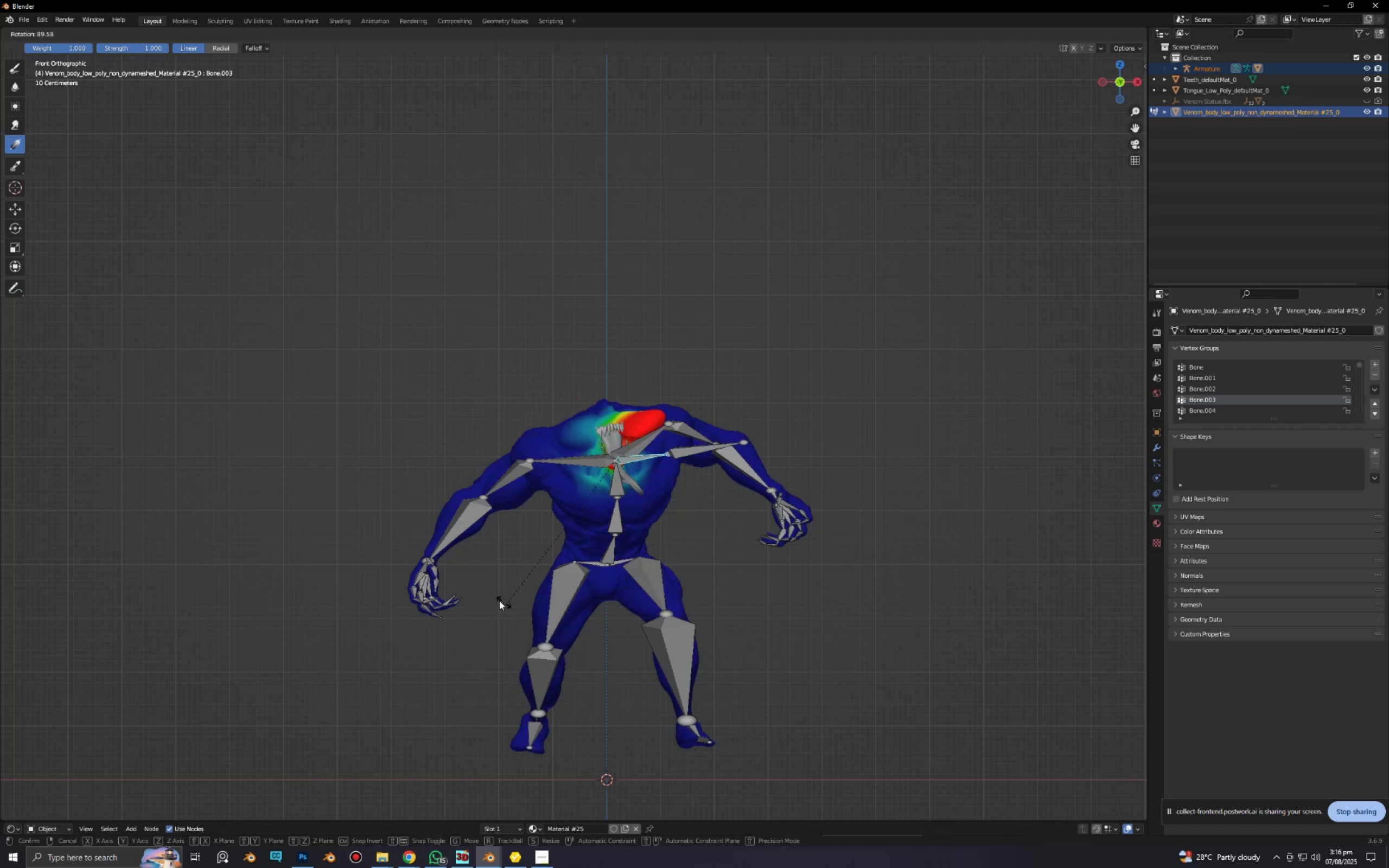 
wait(5.17)
 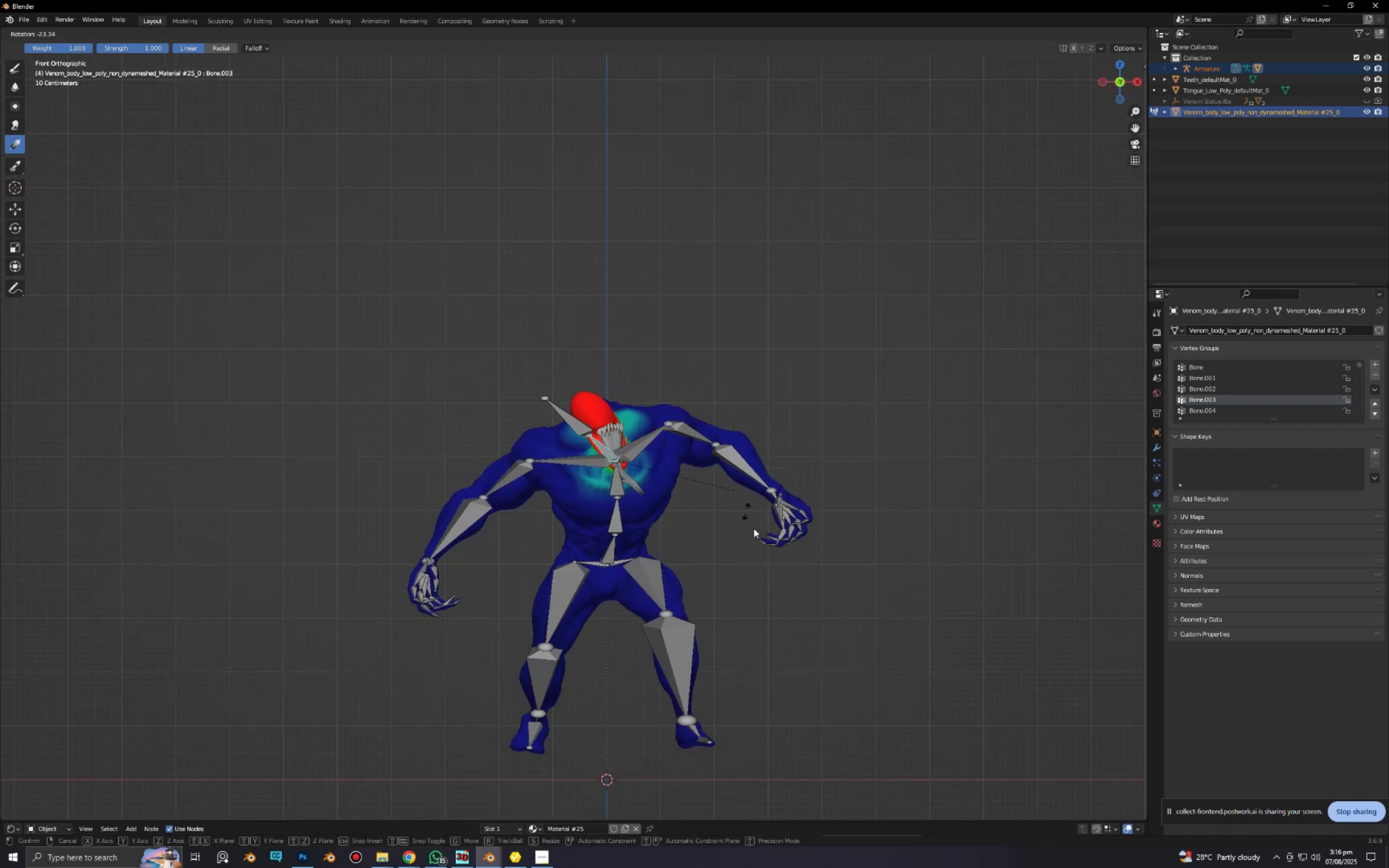 
right_click([732, 501])
 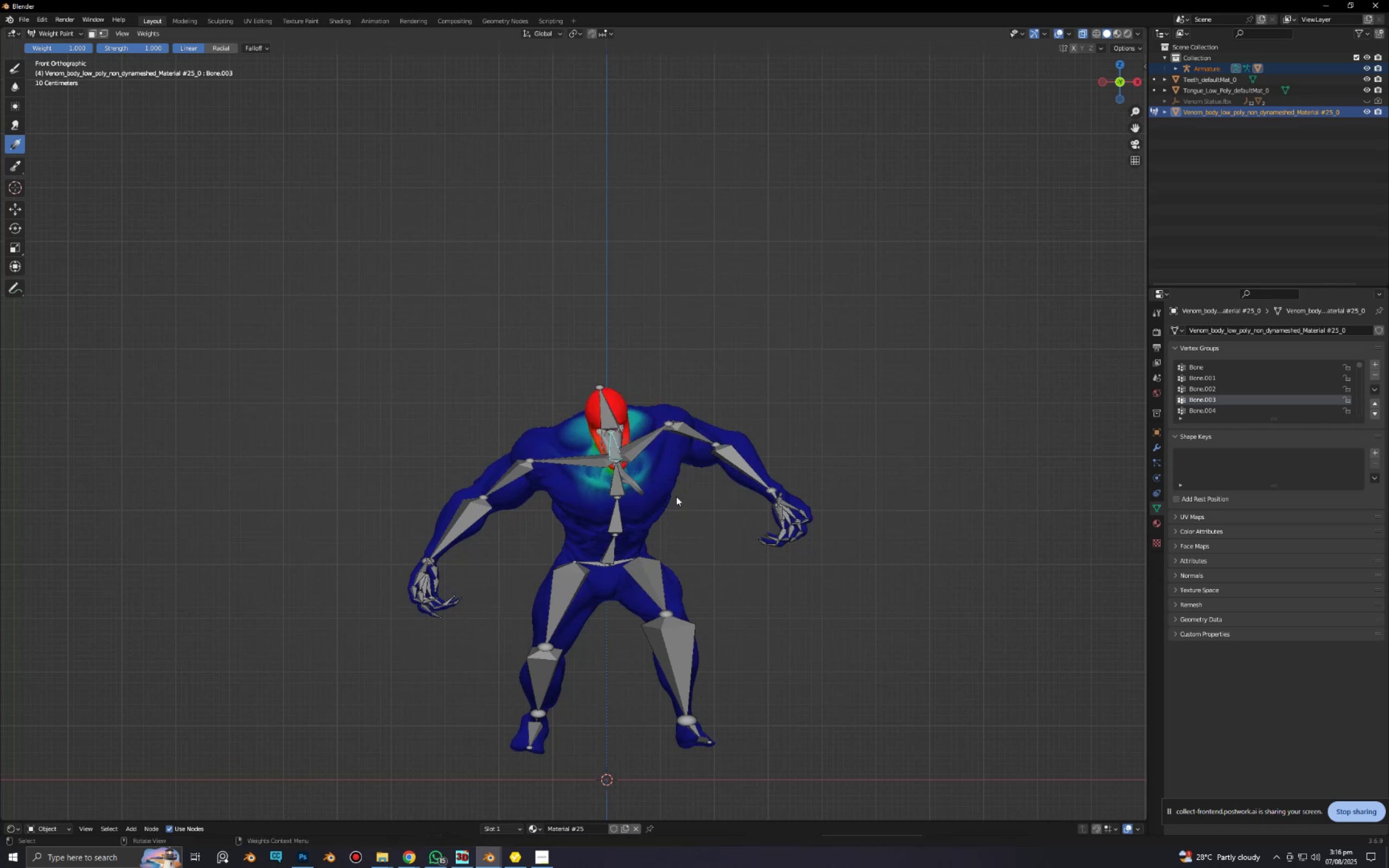 
scroll: coordinate [490, 476], scroll_direction: up, amount: 5.0
 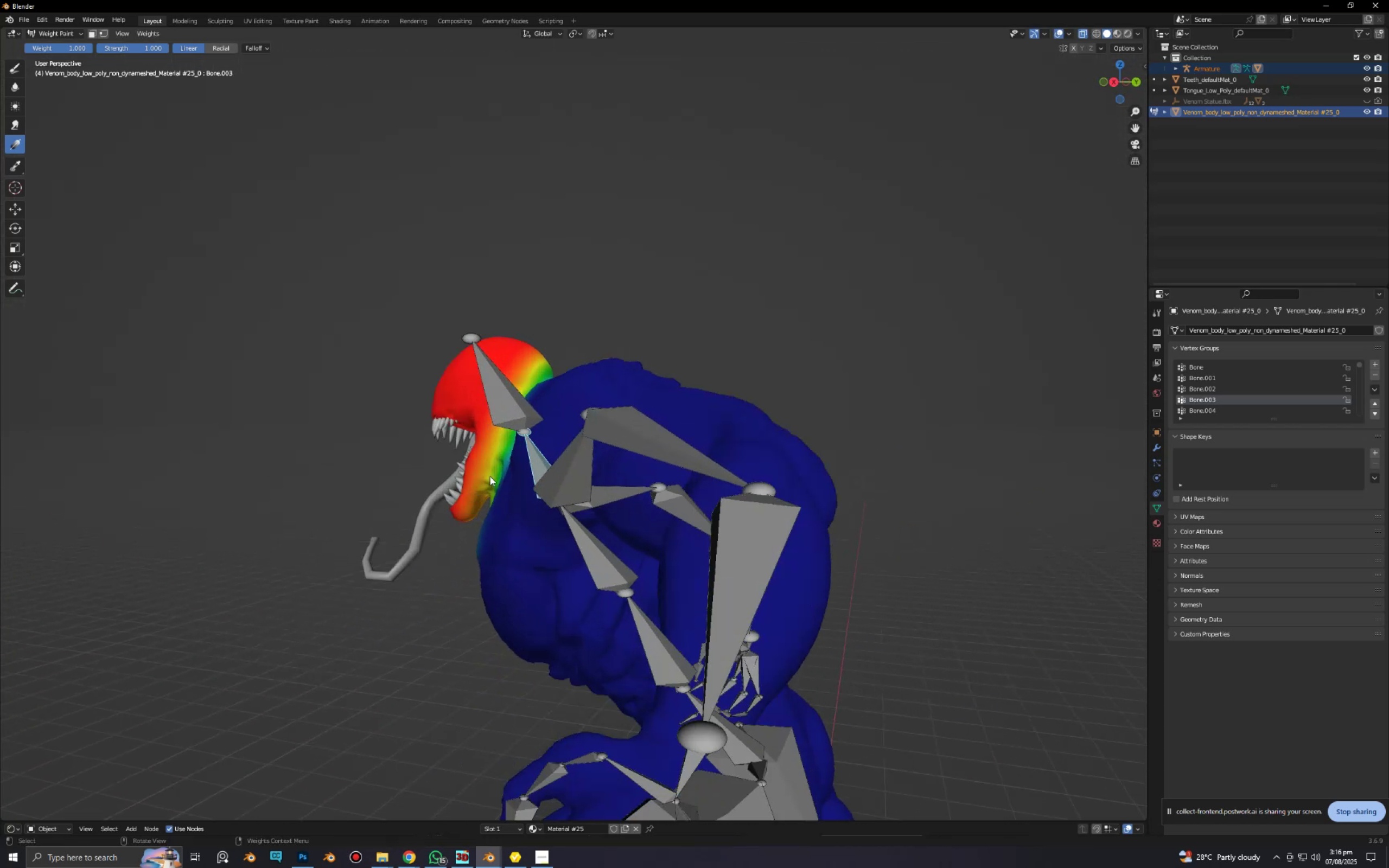 
hold_key(key=ShiftLeft, duration=0.35)
 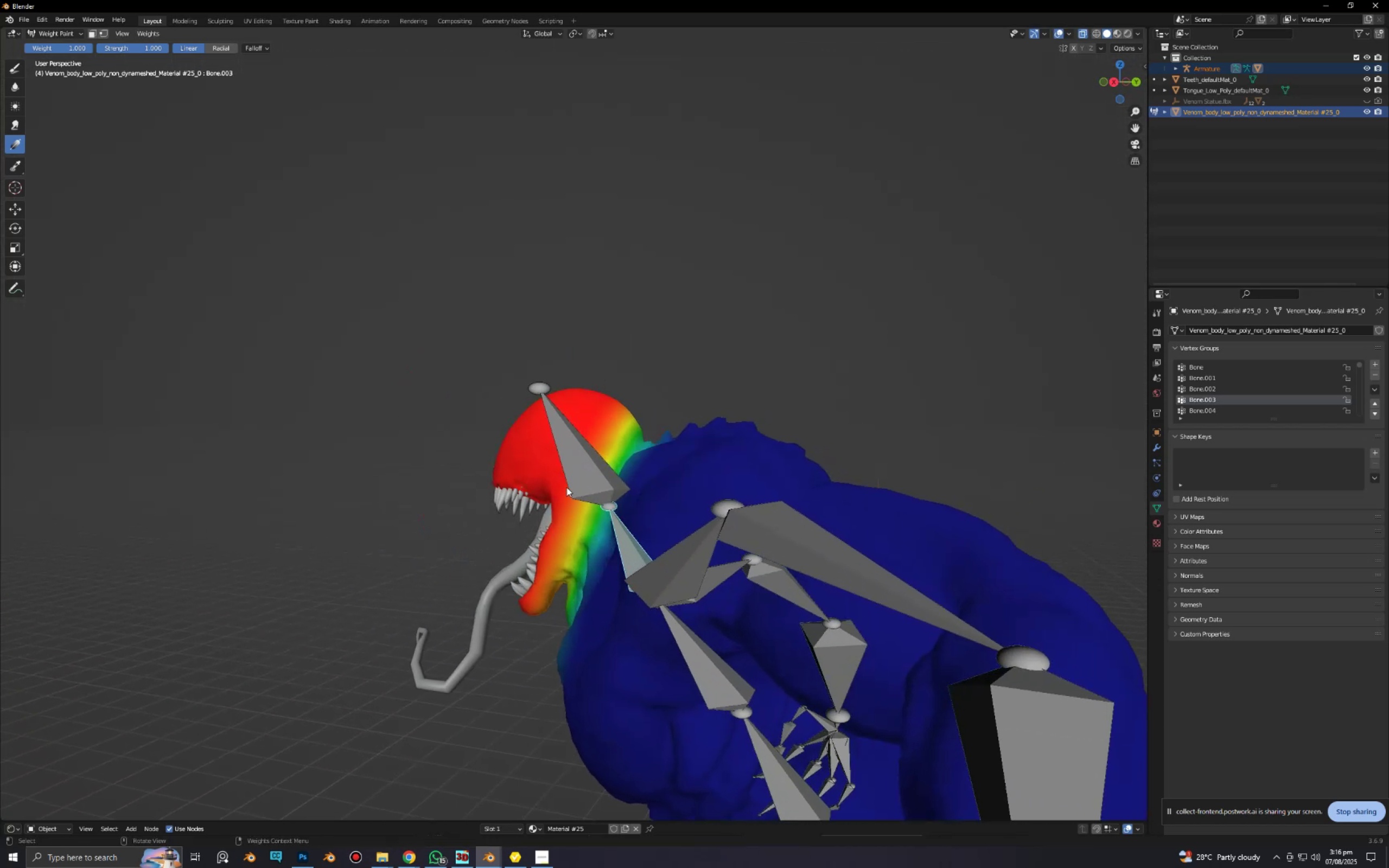 
key(Control+ControlLeft)
 